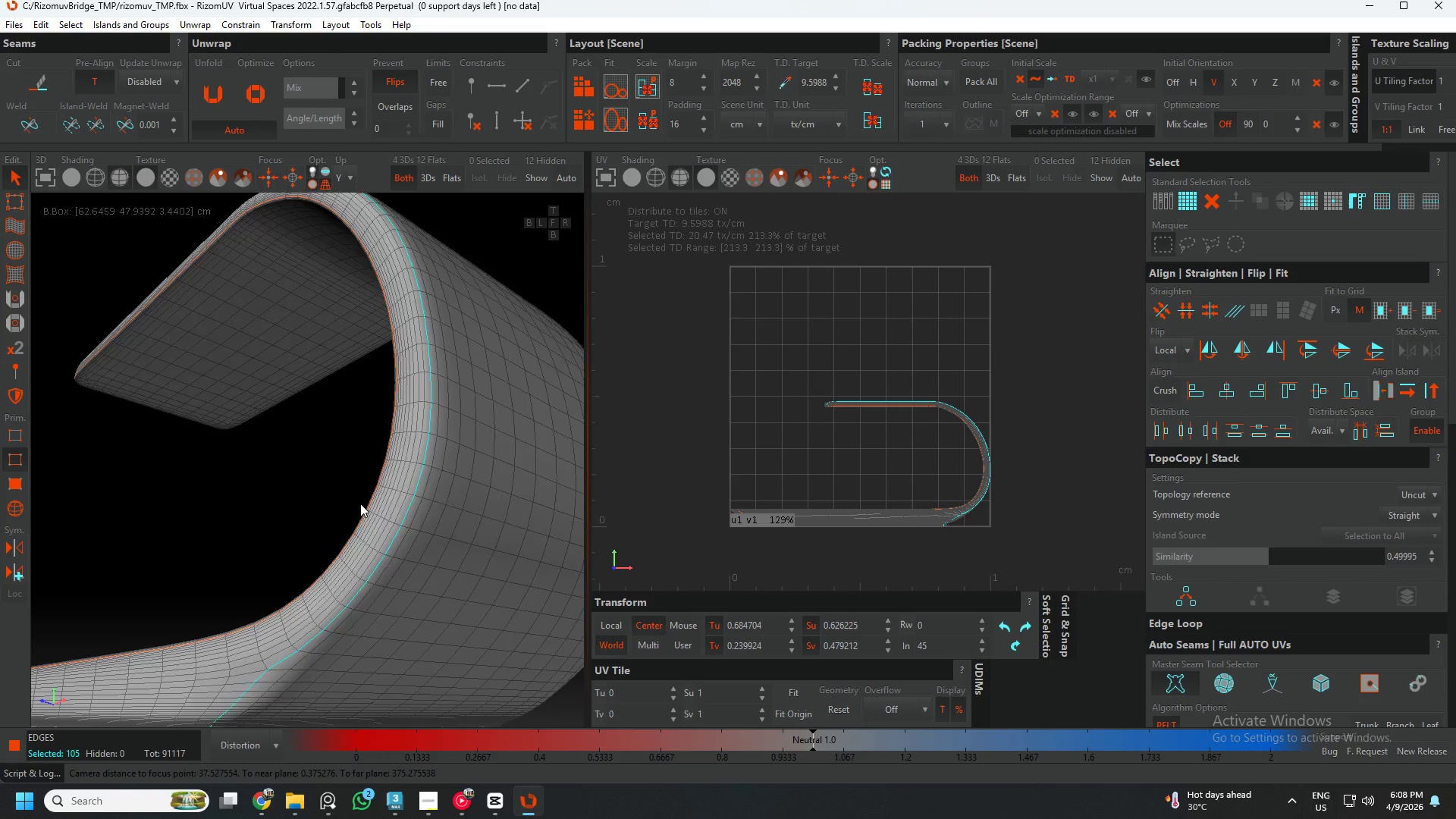 
hold_key(key=AltLeft, duration=0.45)
 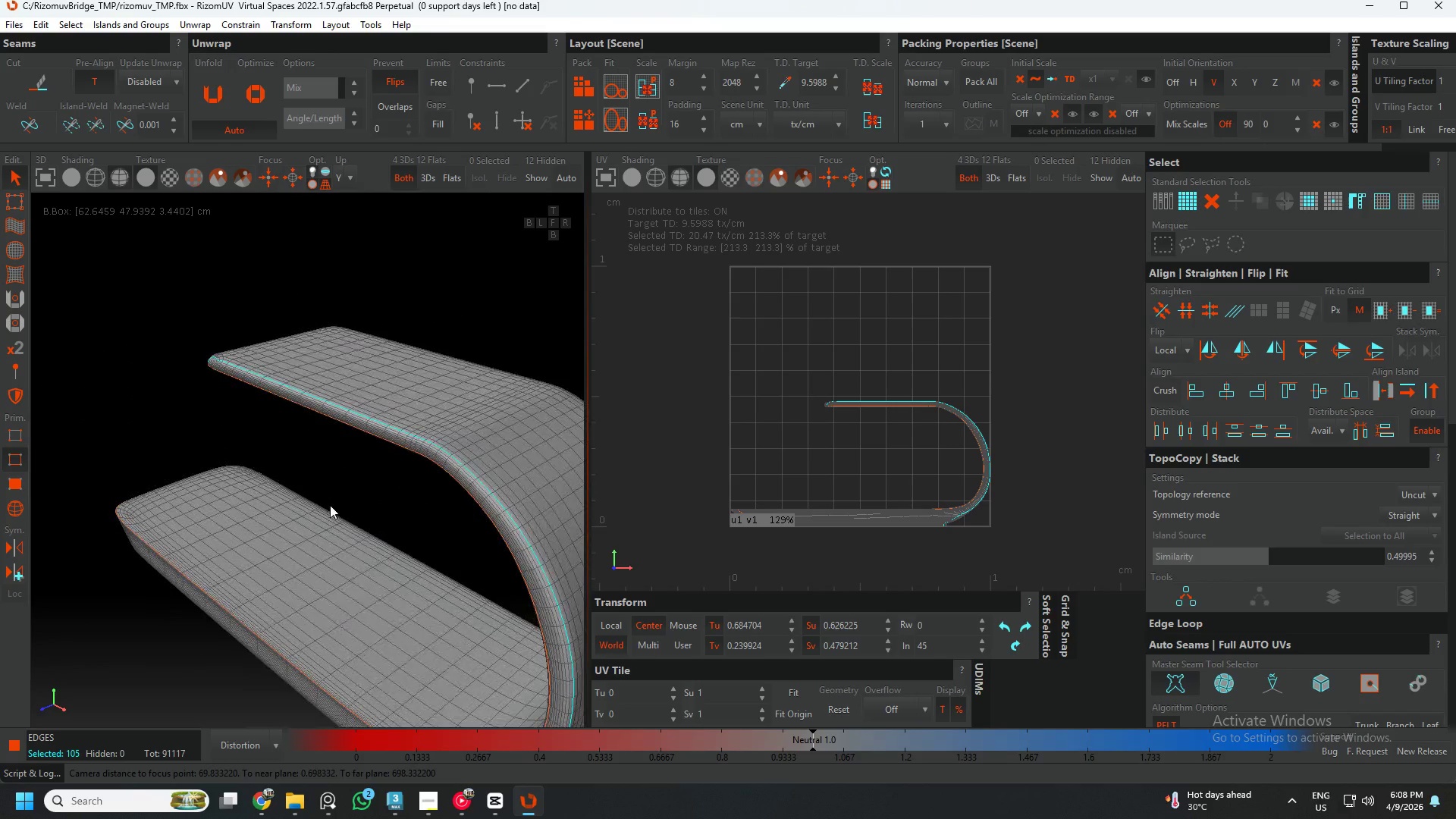 
scroll: coordinate [360, 500], scroll_direction: down, amount: 2.0
 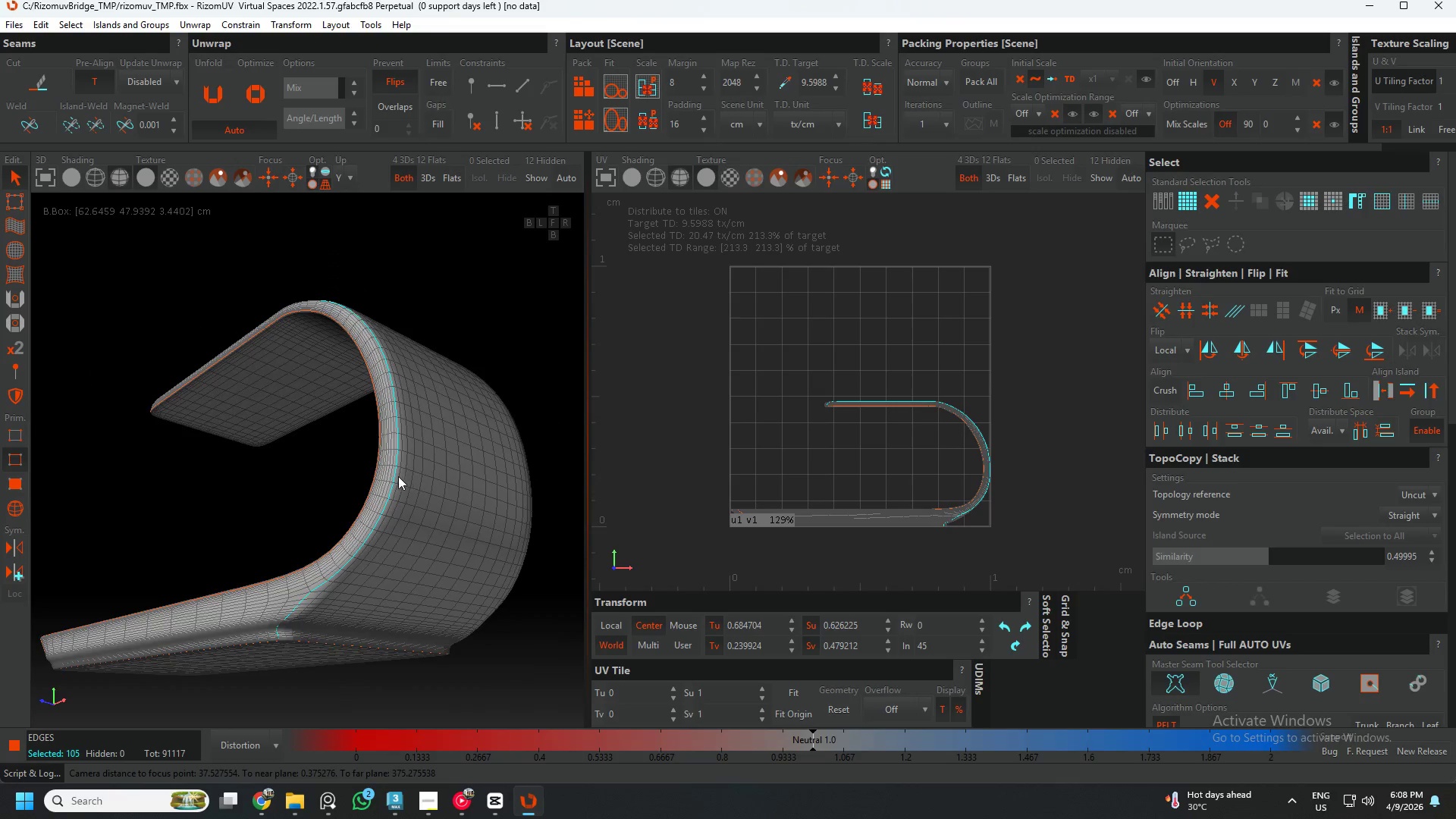 
hold_key(key=AltLeft, duration=0.56)
 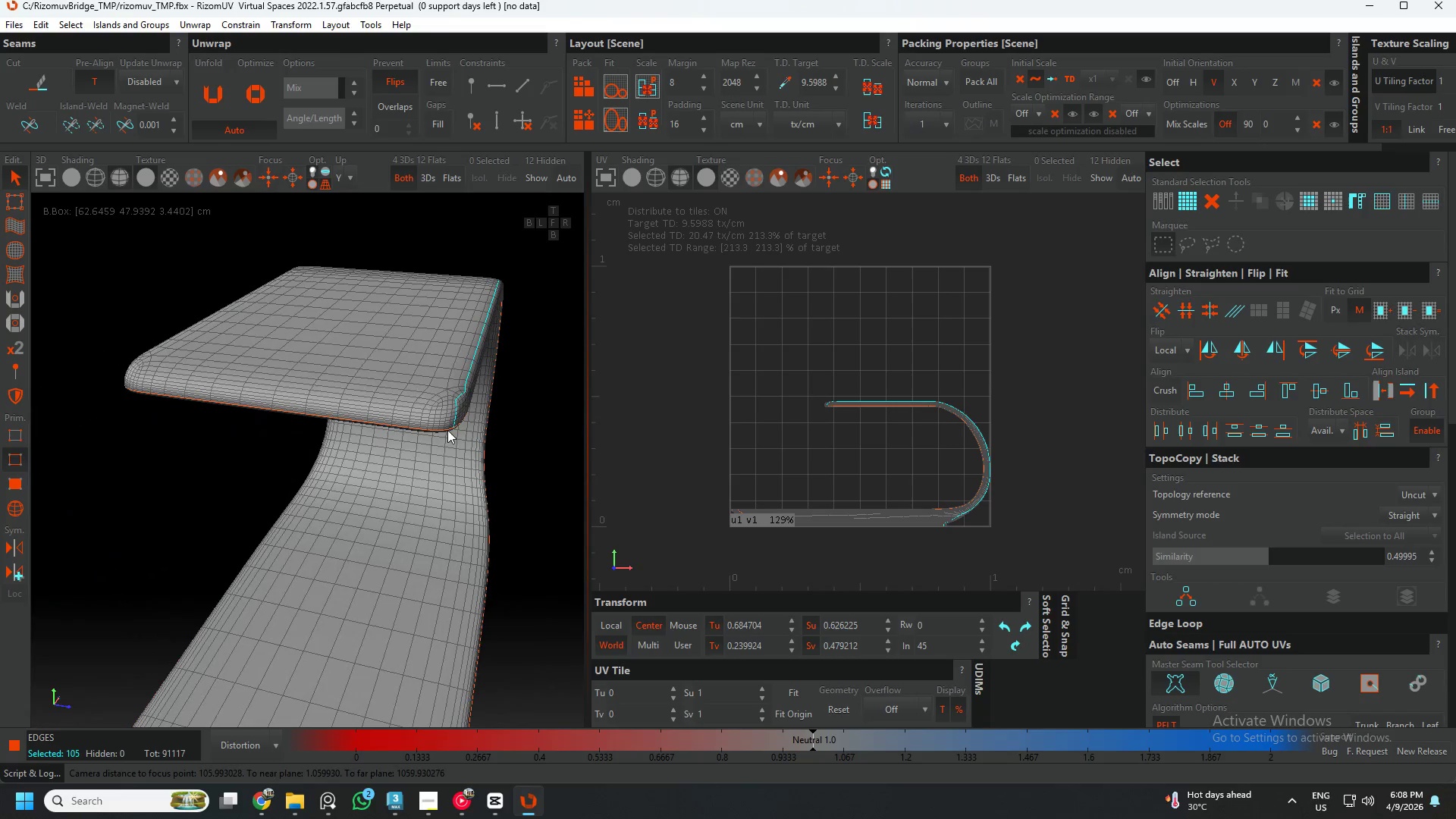 
hold_key(key=AltLeft, duration=0.75)
 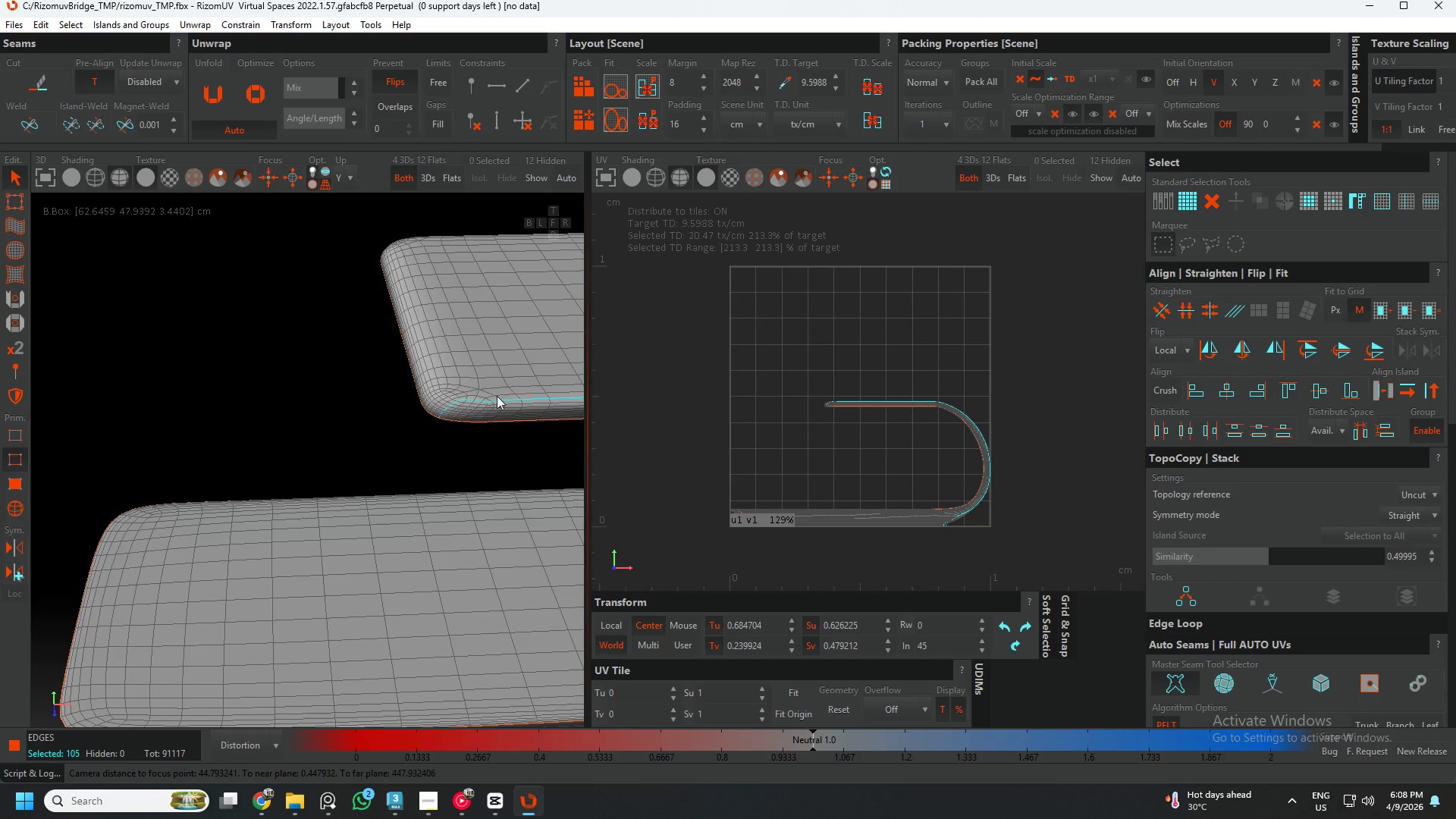 
scroll: coordinate [507, 405], scroll_direction: up, amount: 4.0
 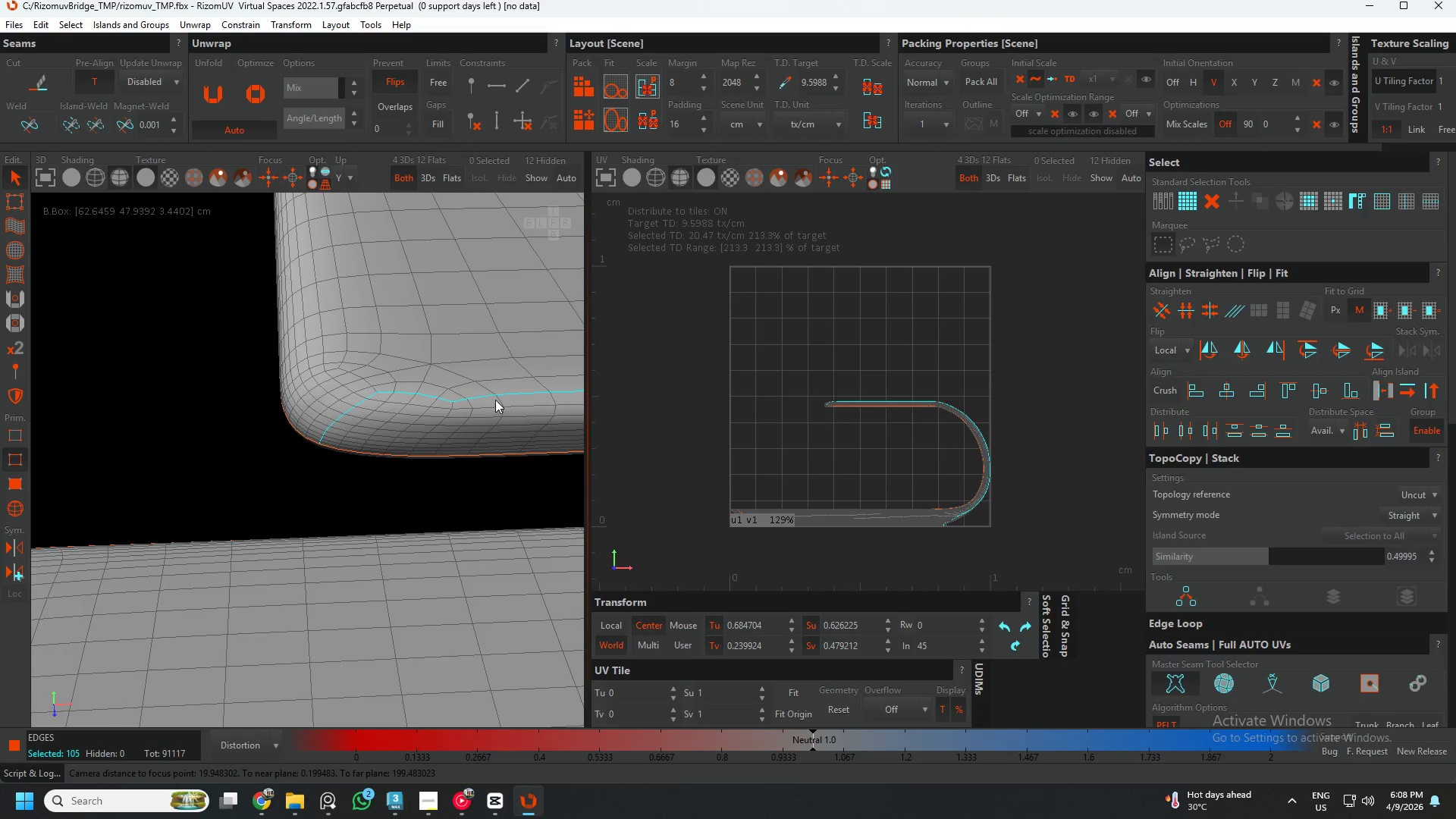 
scroll: coordinate [447, 404], scroll_direction: down, amount: 5.0
 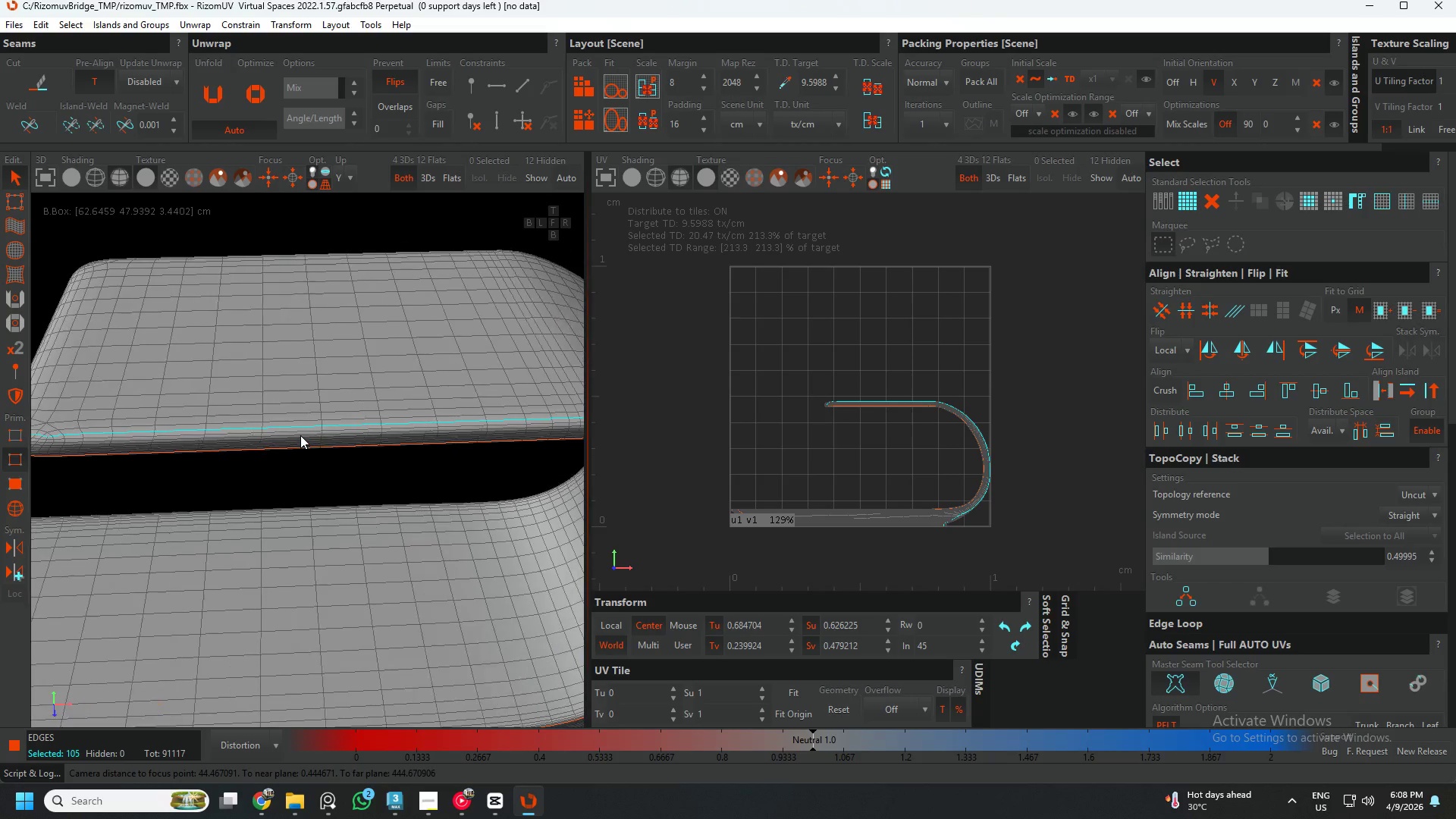 
hold_key(key=AltLeft, duration=0.45)
 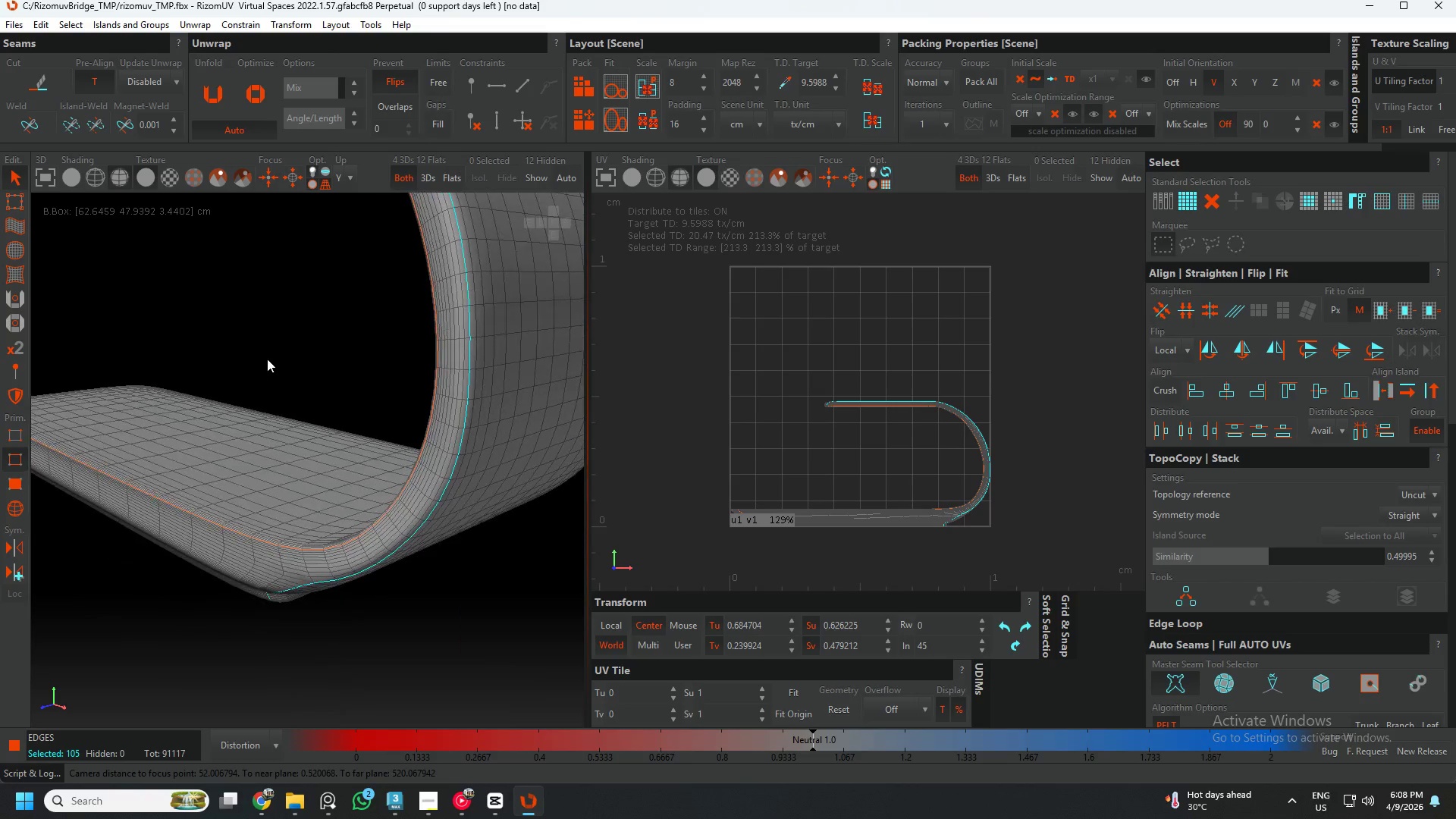 
scroll: coordinate [347, 428], scroll_direction: down, amount: 2.0
 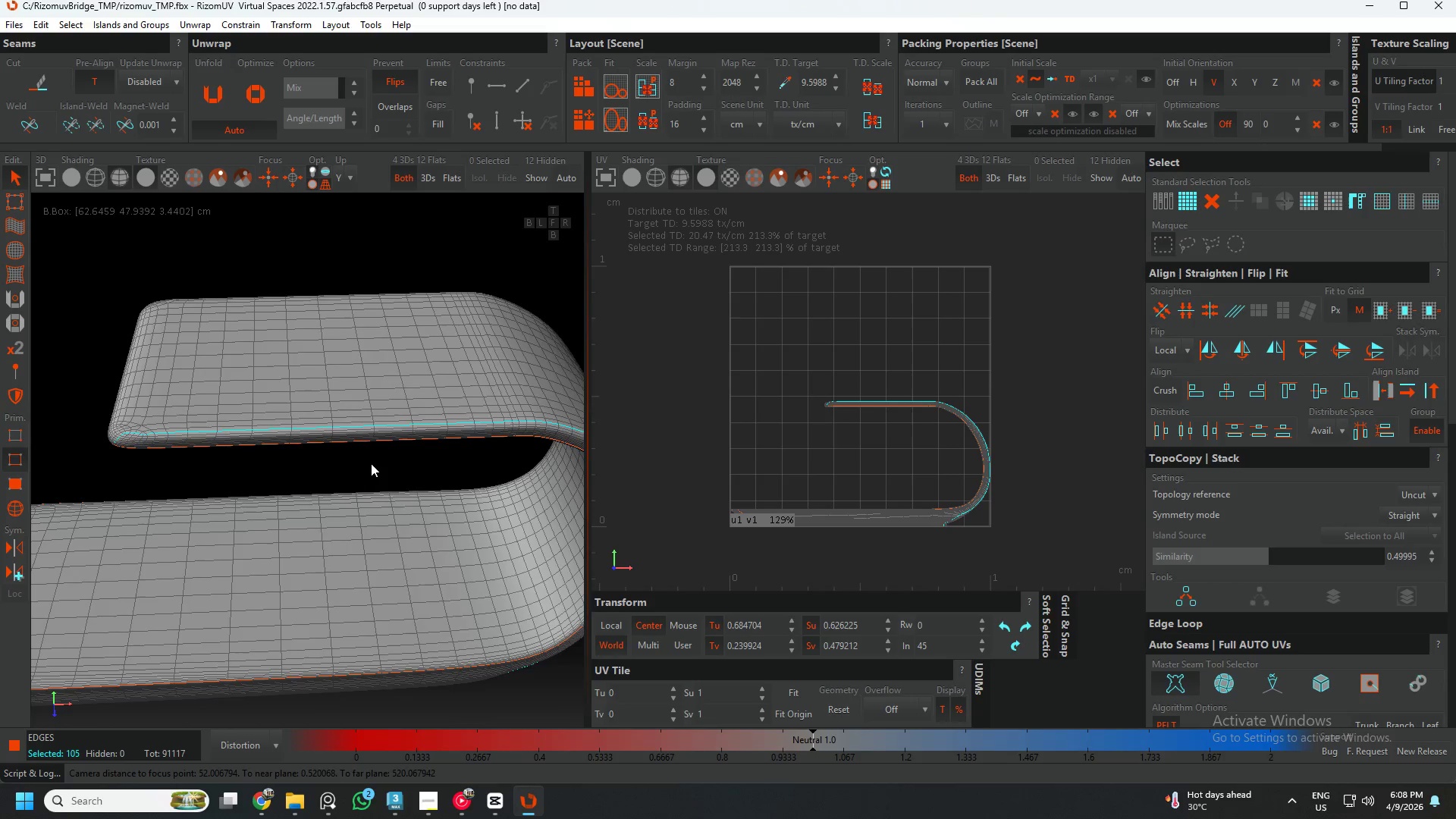 
hold_key(key=AltLeft, duration=0.48)
 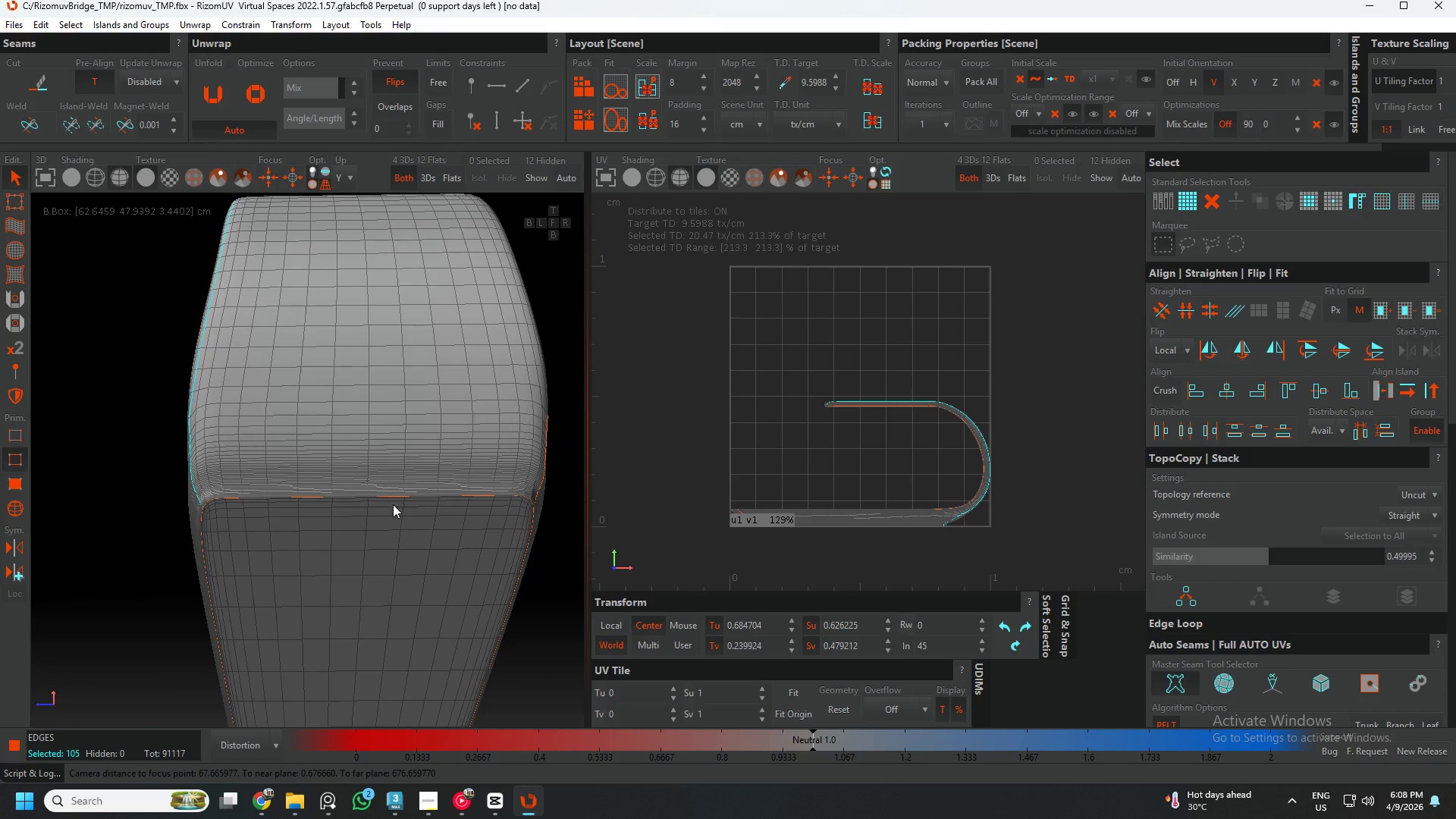 
hold_key(key=AltLeft, duration=0.56)
 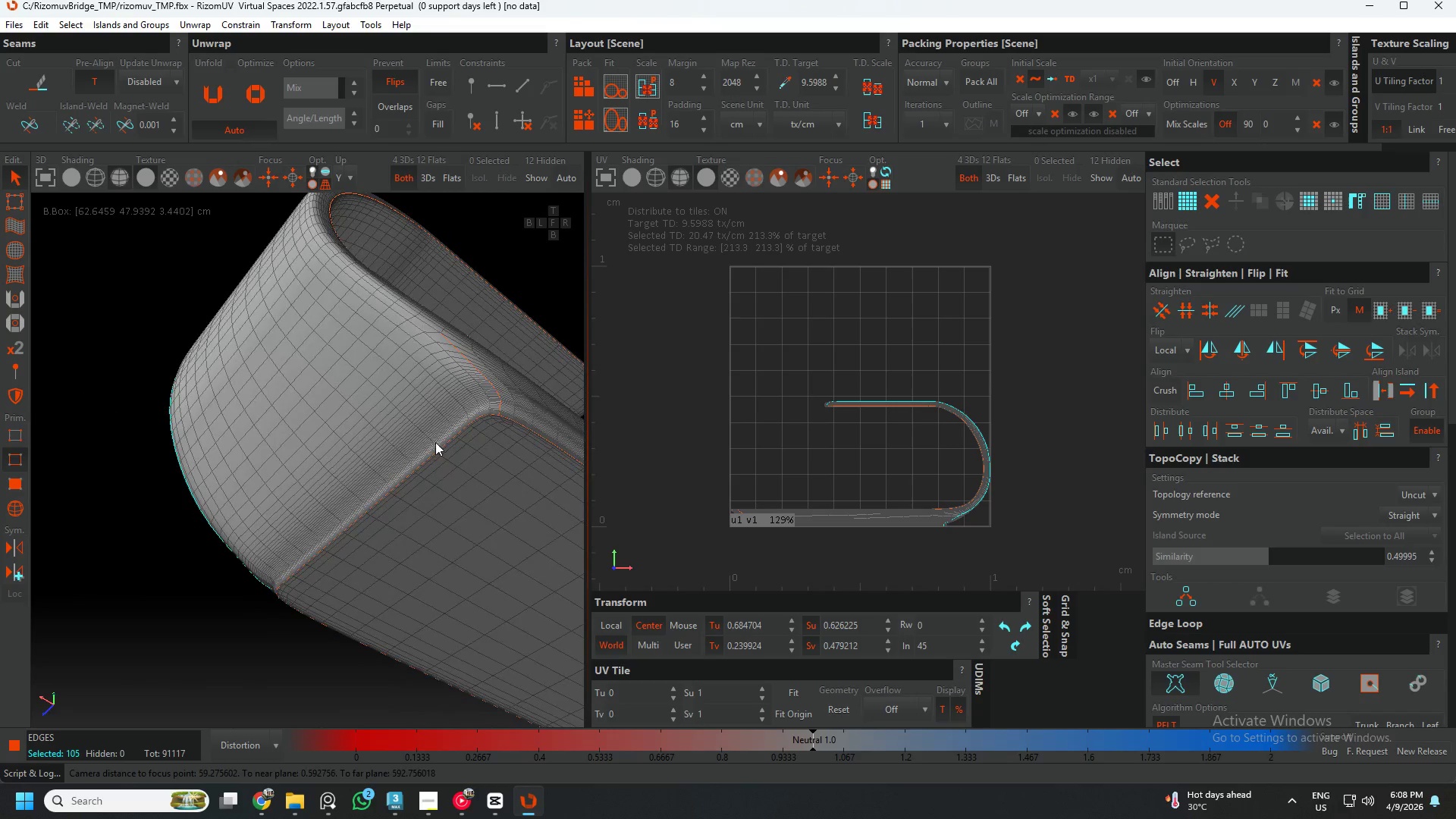 
hold_key(key=AltLeft, duration=0.31)
 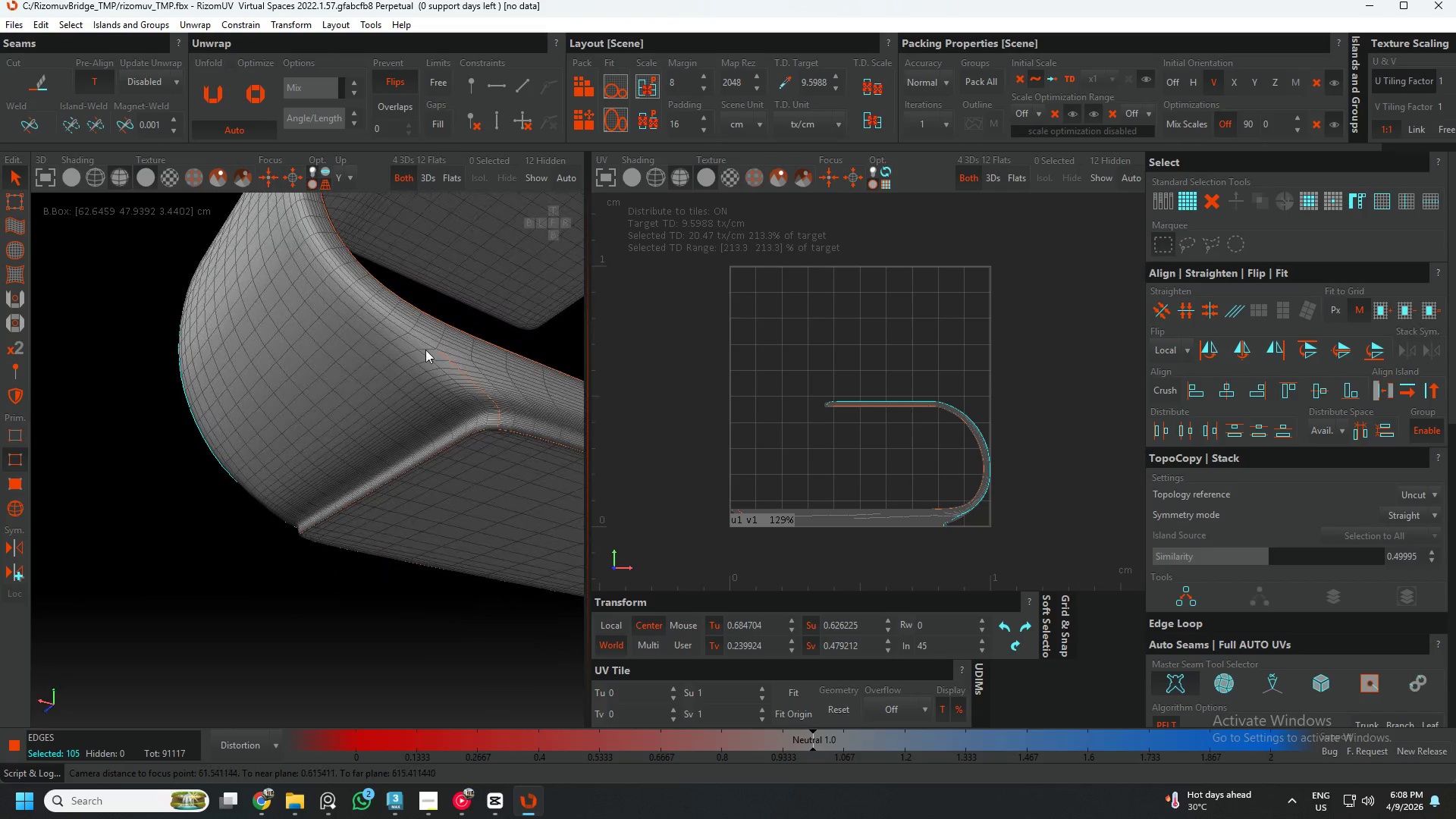 
hold_key(key=ControlLeft, duration=0.61)
left_click([424, 342])
 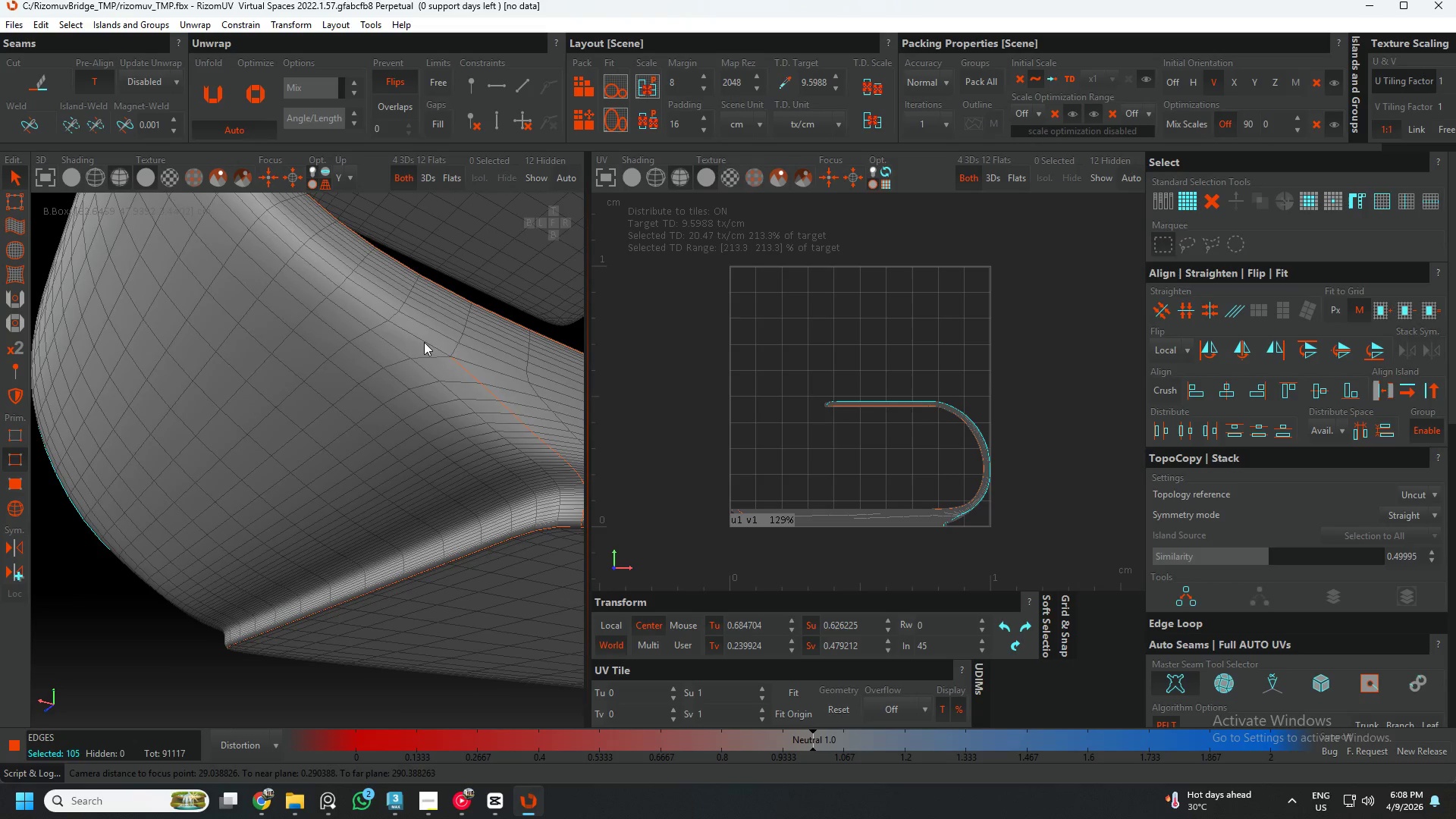 
scroll: coordinate [424, 342], scroll_direction: up, amount: 3.0
 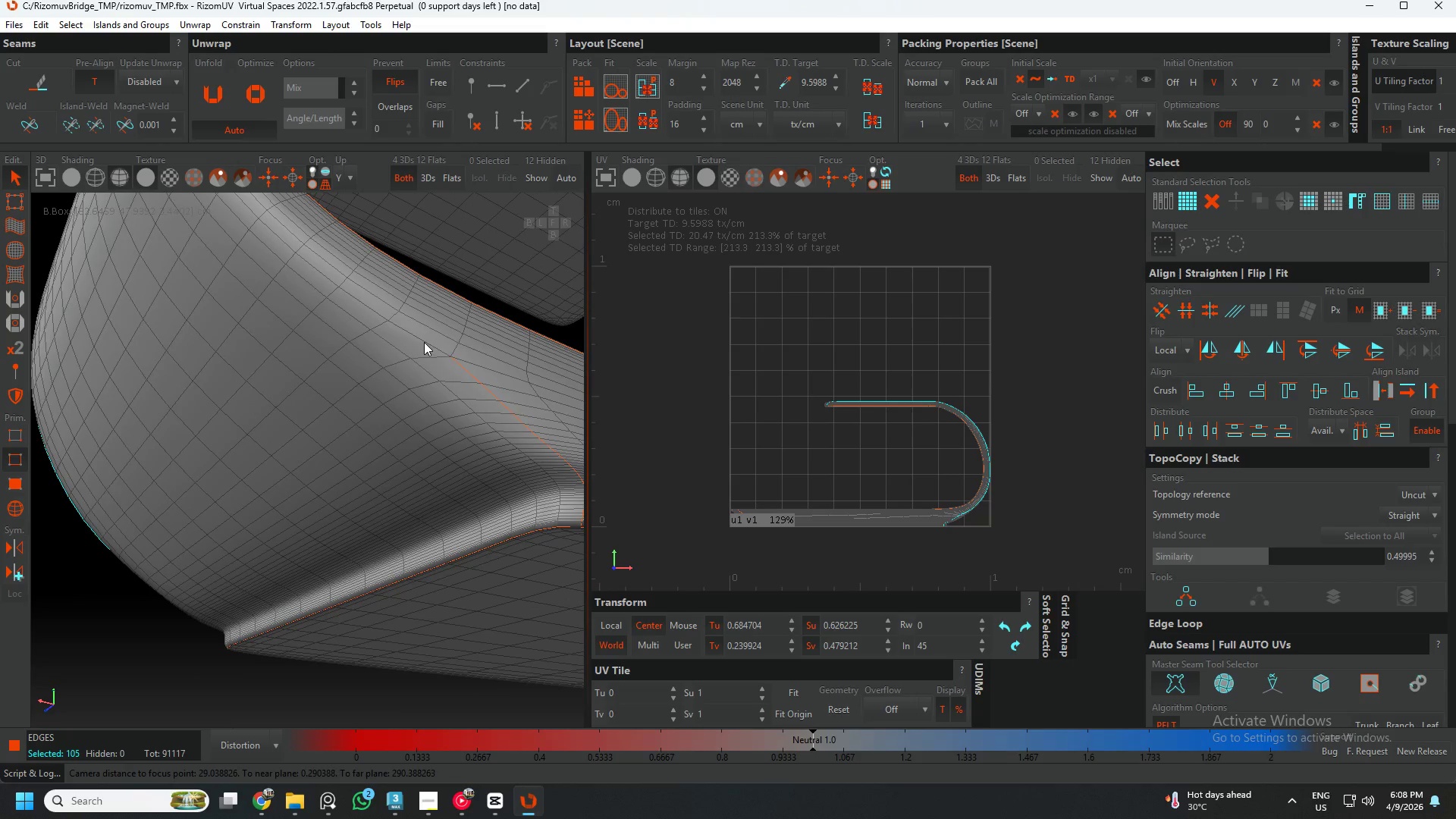 
double_click([424, 342])
 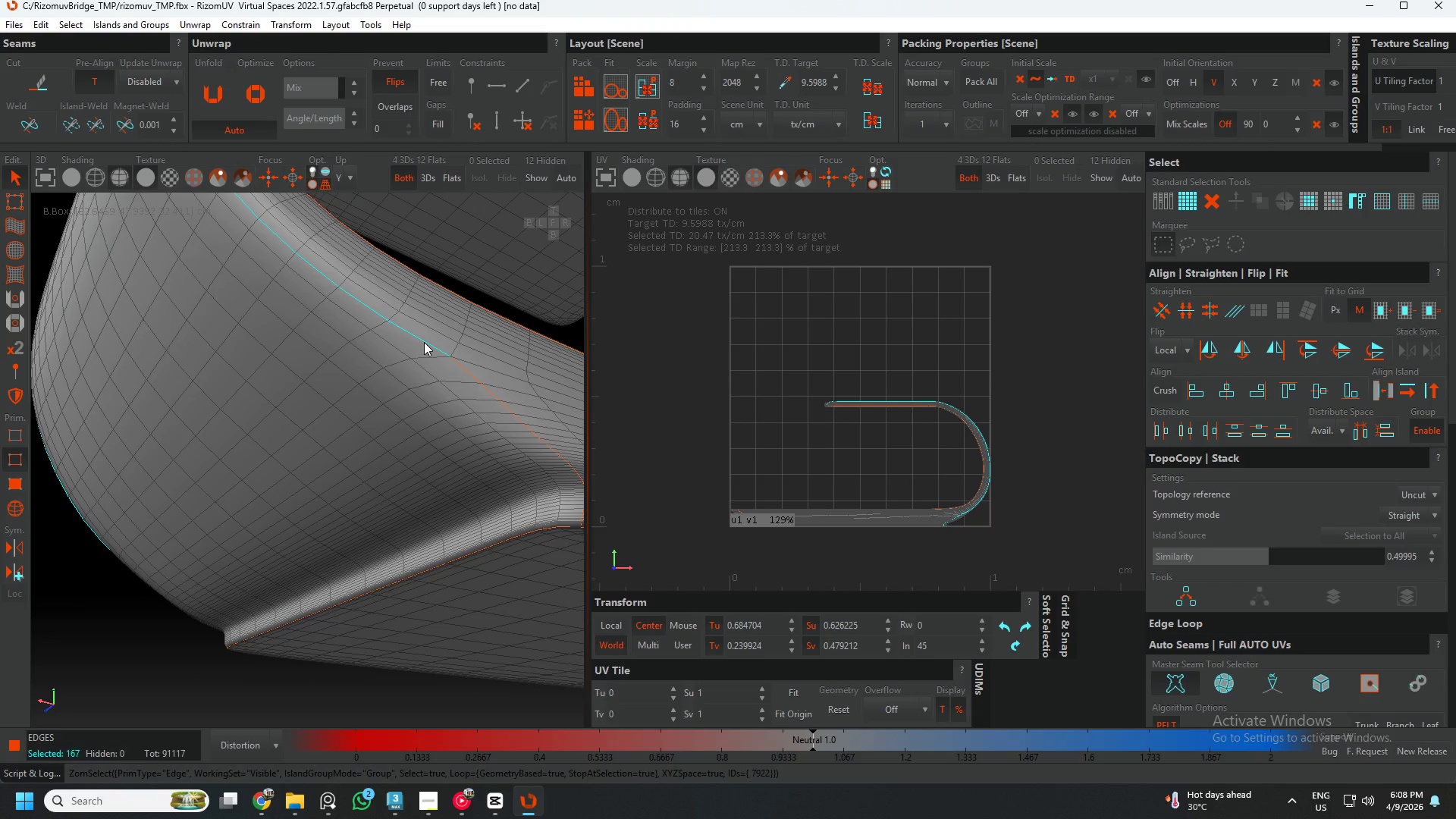 
hold_key(key=AltLeft, duration=0.59)
 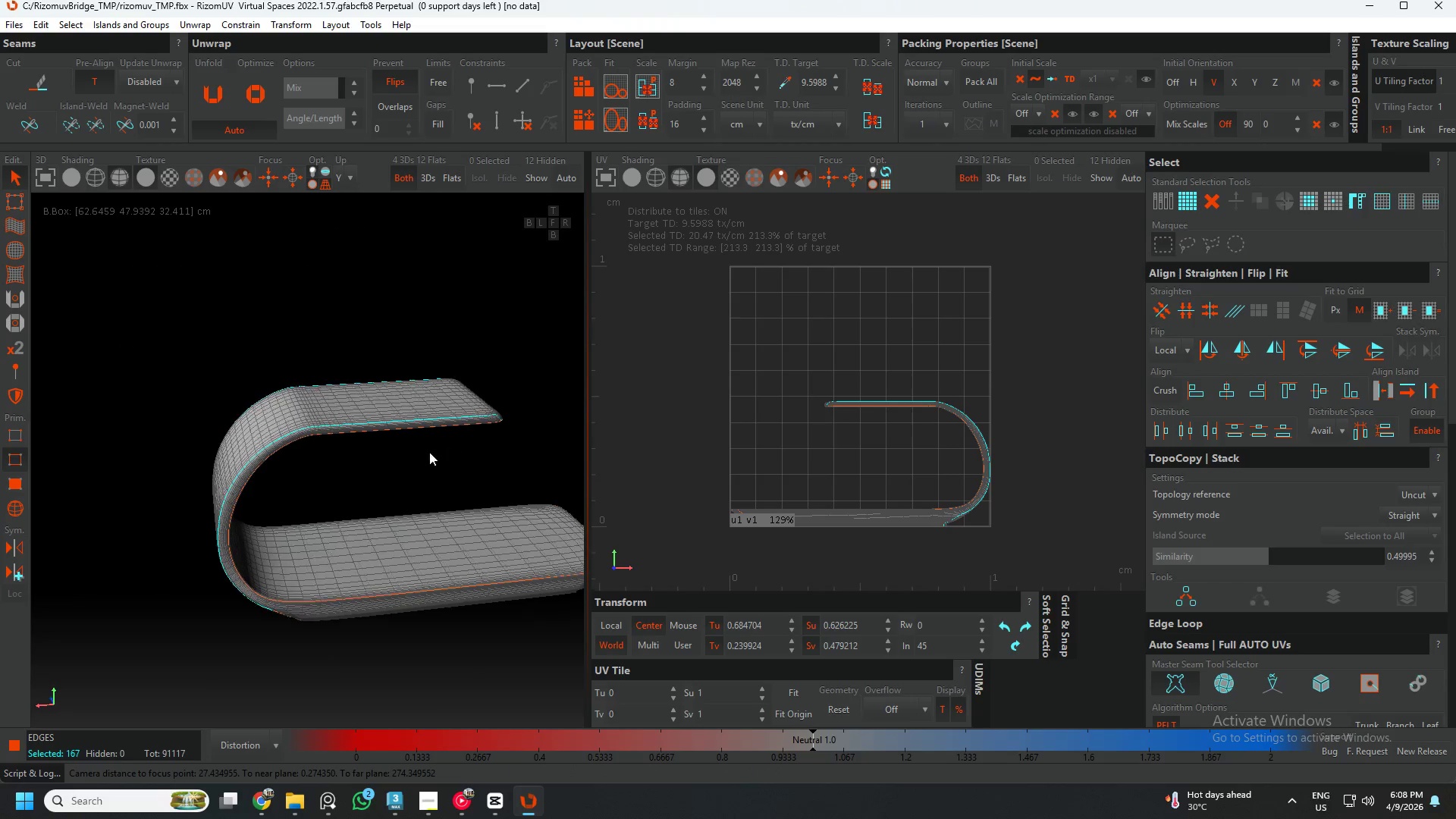 
scroll: coordinate [424, 342], scroll_direction: down, amount: 10.0
 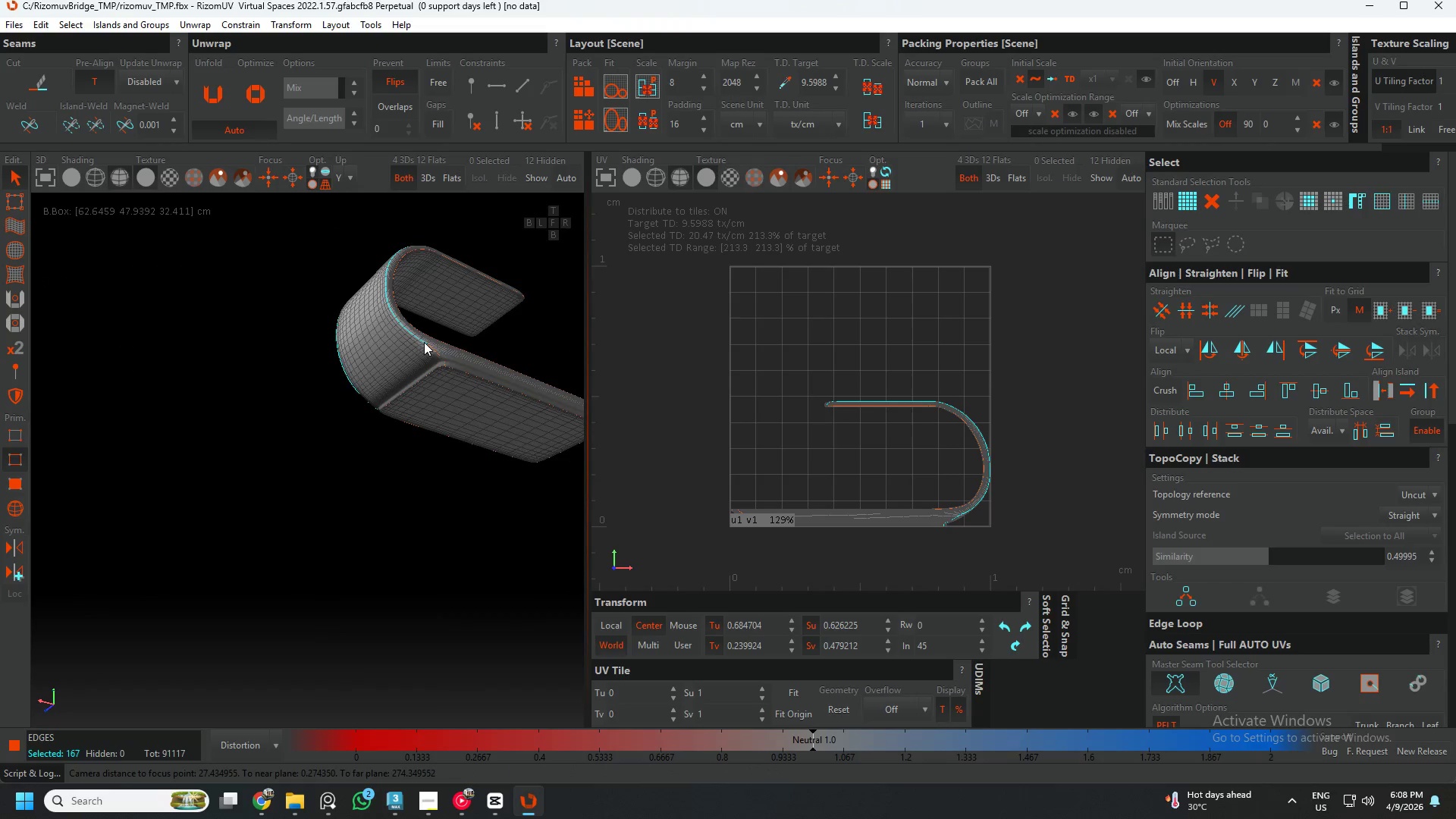 
hold_key(key=AltLeft, duration=0.53)
 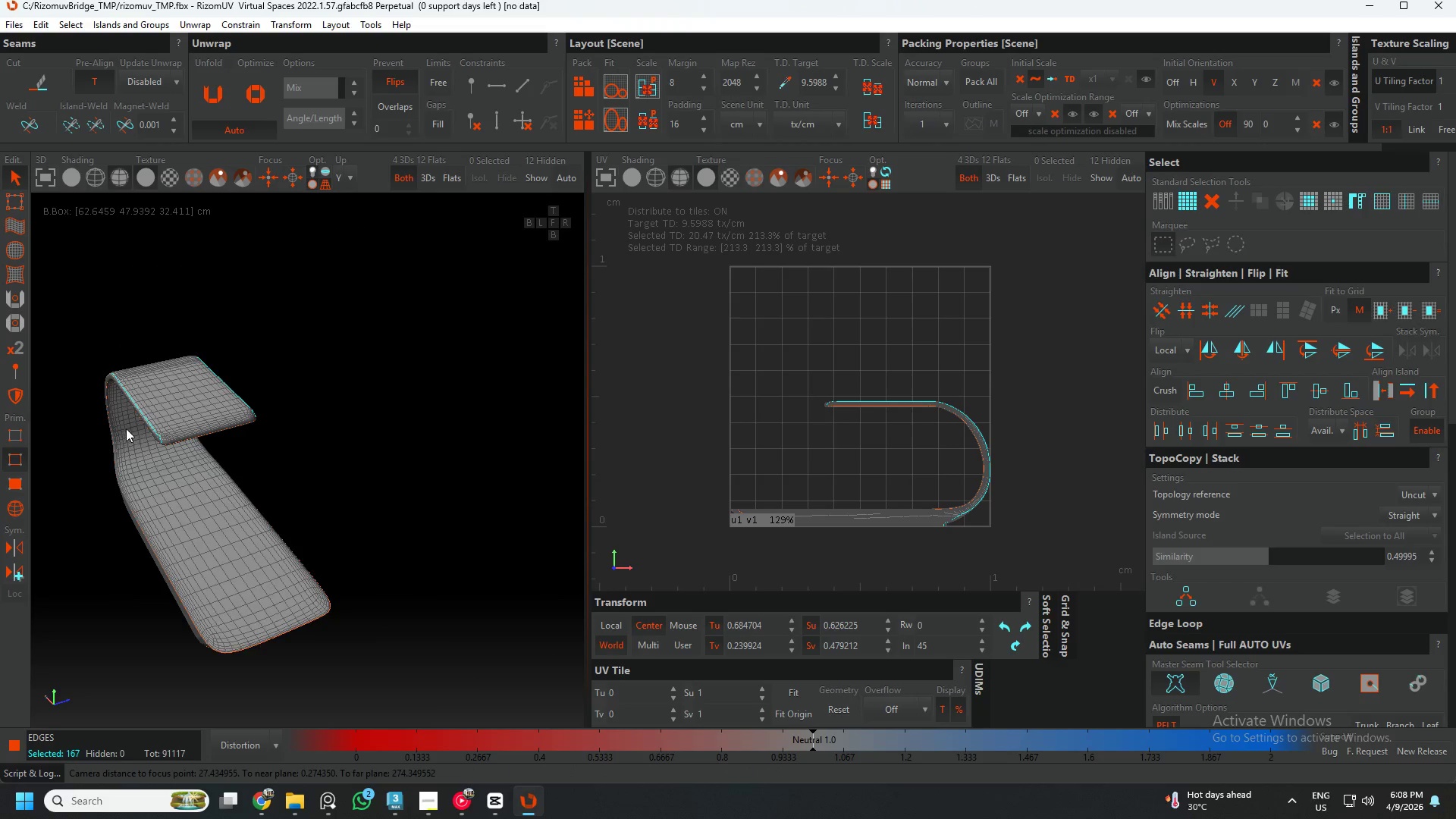 
scroll: coordinate [186, 451], scroll_direction: up, amount: 5.0
 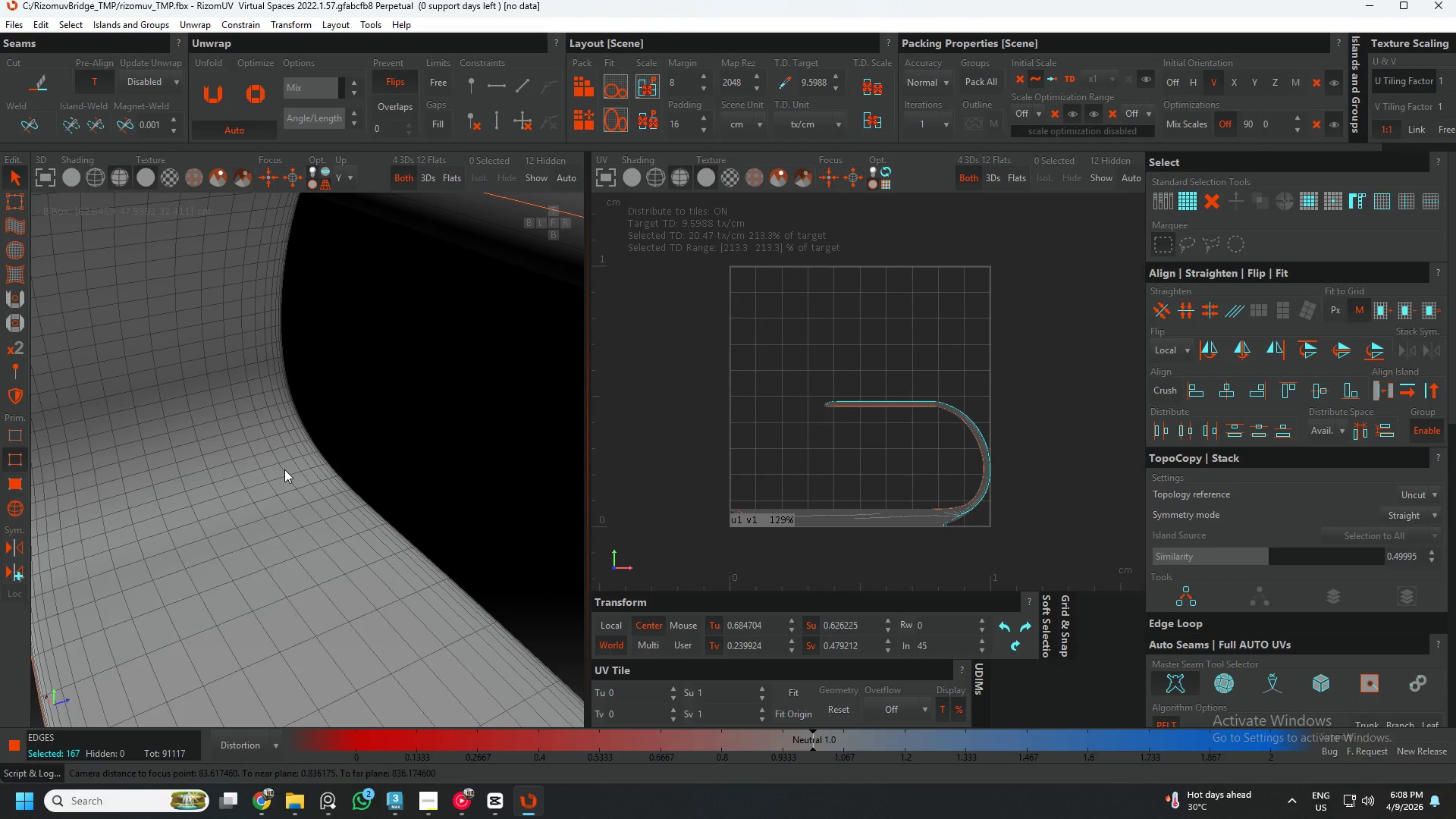 
hold_key(key=AltLeft, duration=0.44)
 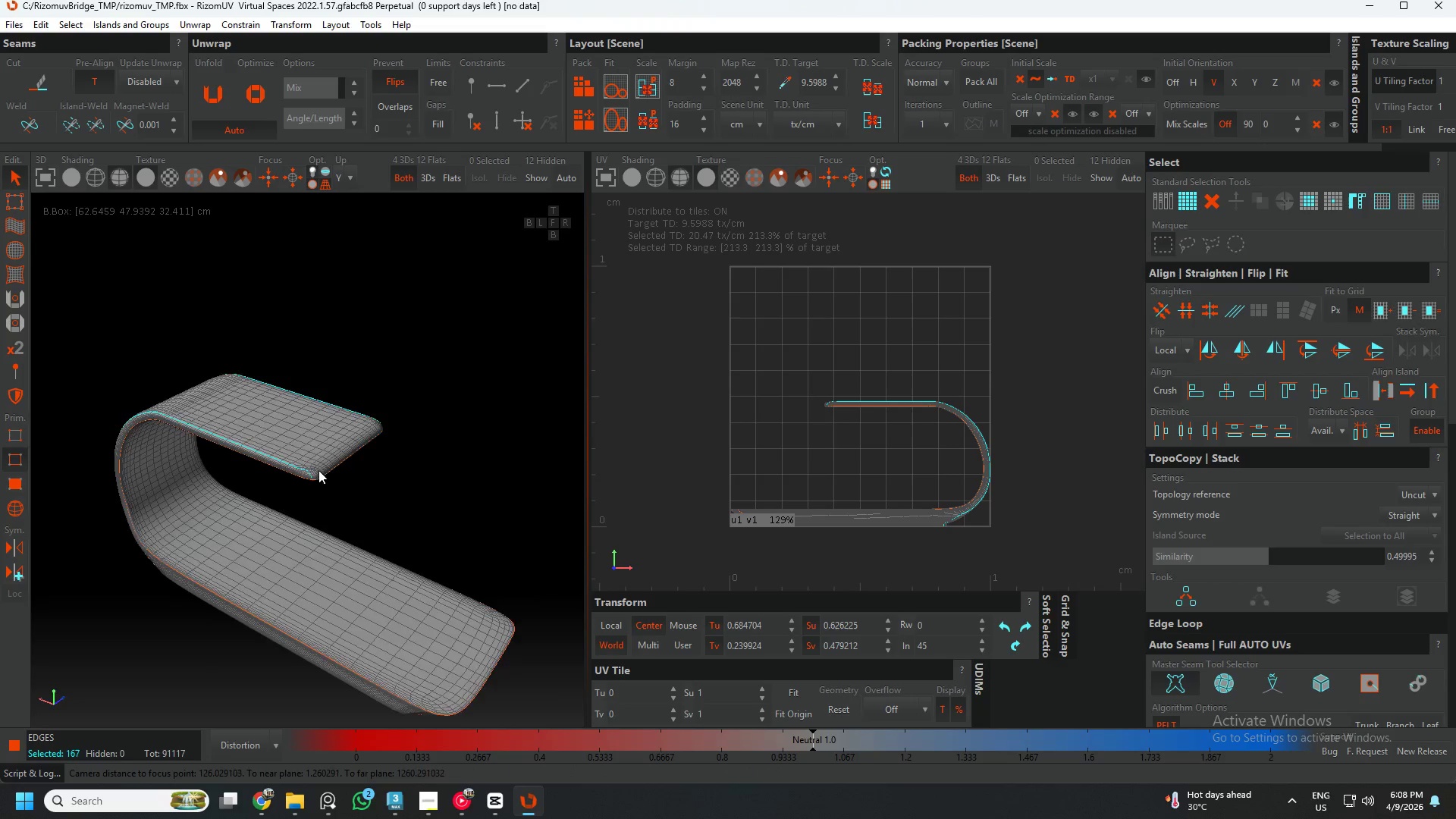 
scroll: coordinate [284, 469], scroll_direction: down, amount: 5.0
 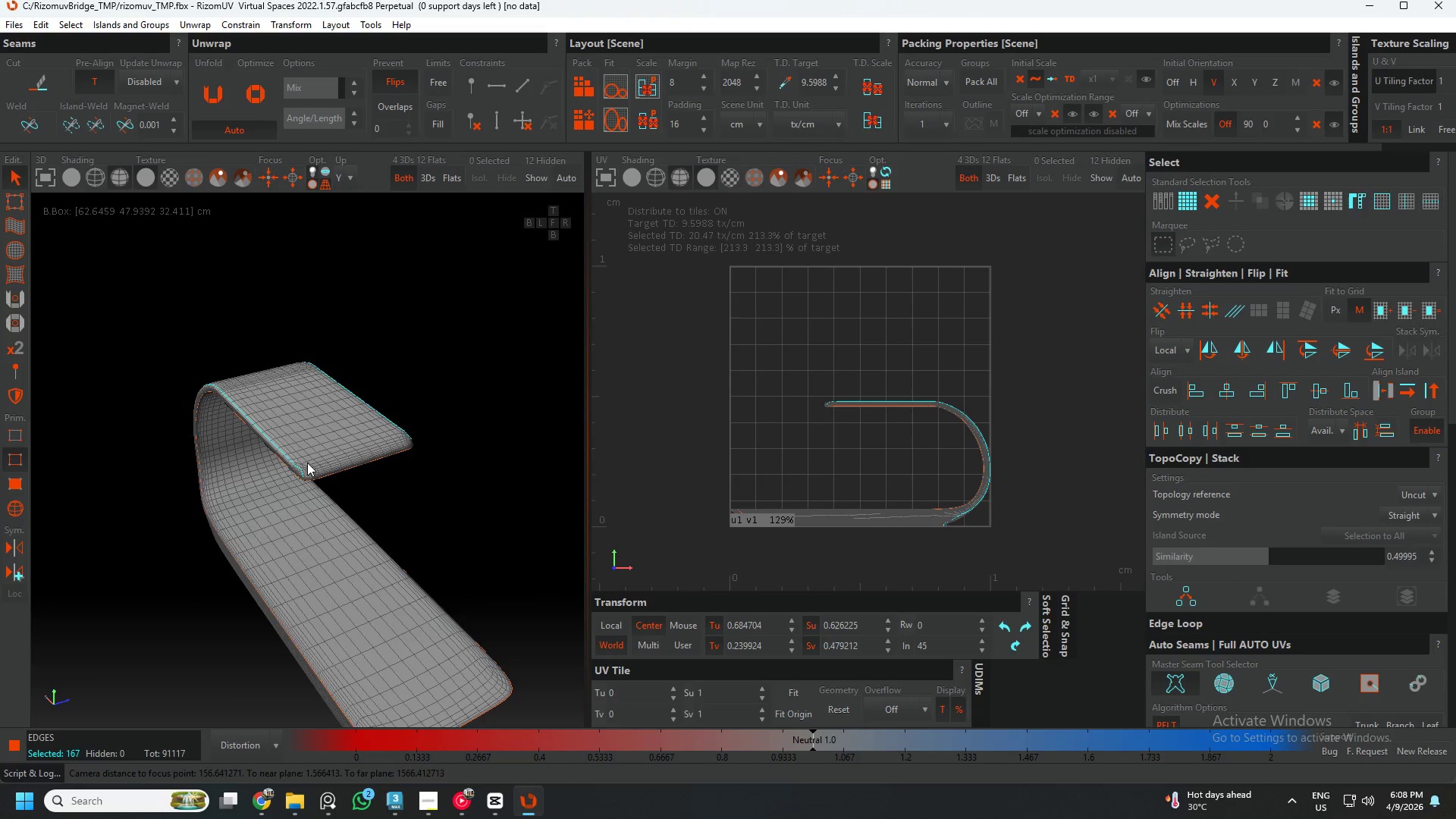 
hold_key(key=AltLeft, duration=0.58)
 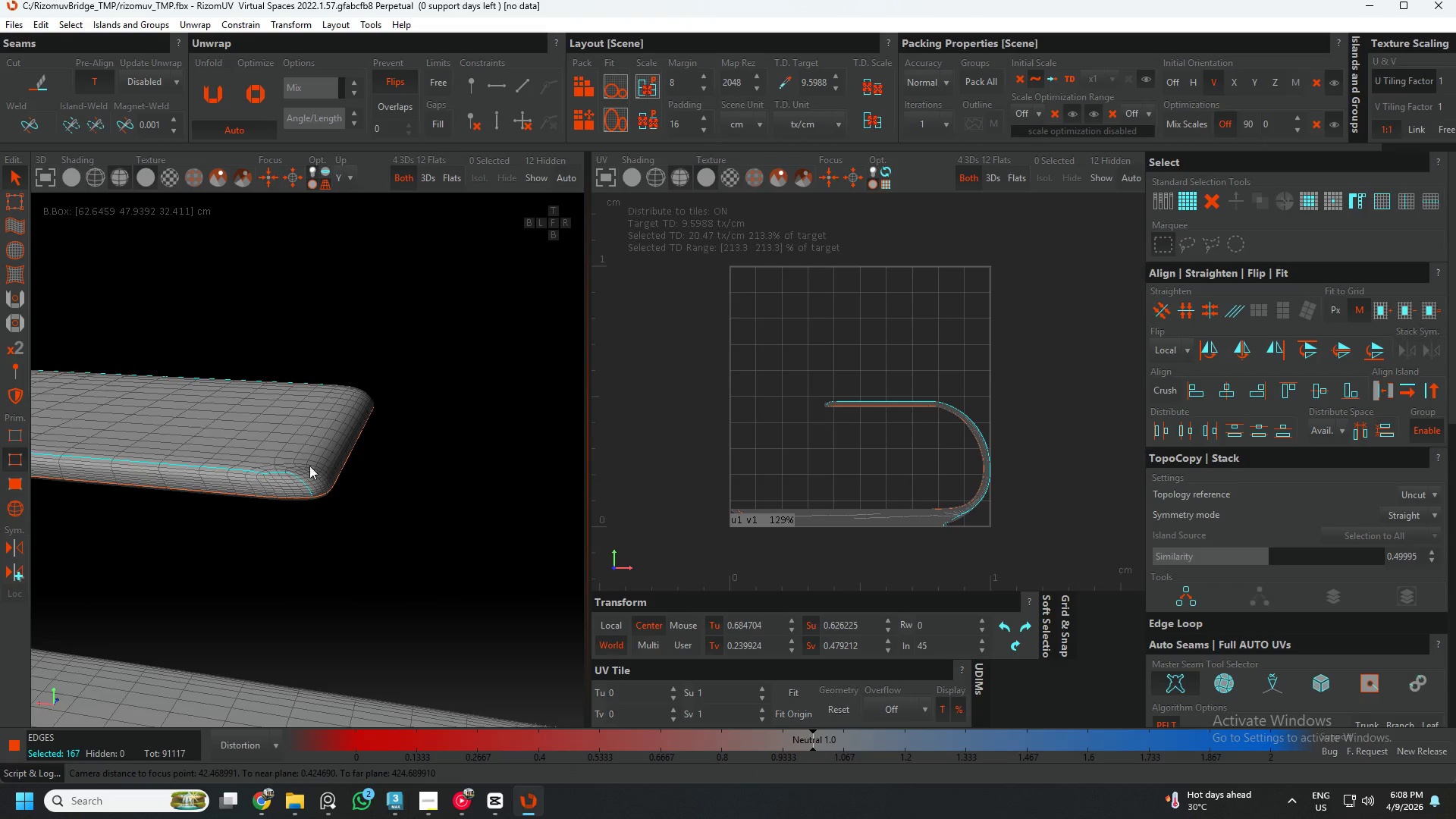 
scroll: coordinate [315, 470], scroll_direction: up, amount: 4.0
 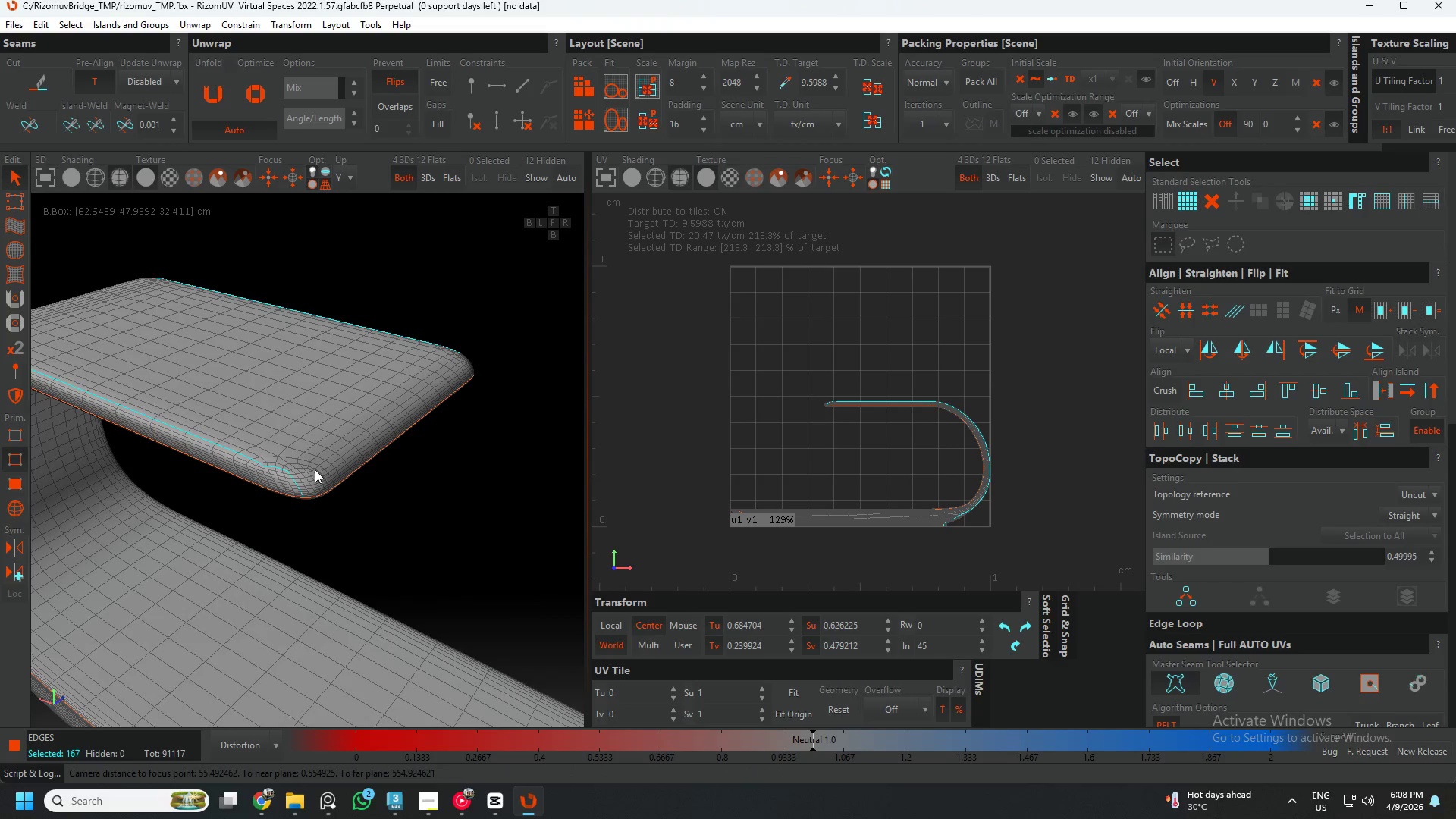 
hold_key(key=ControlLeft, duration=1.5)
 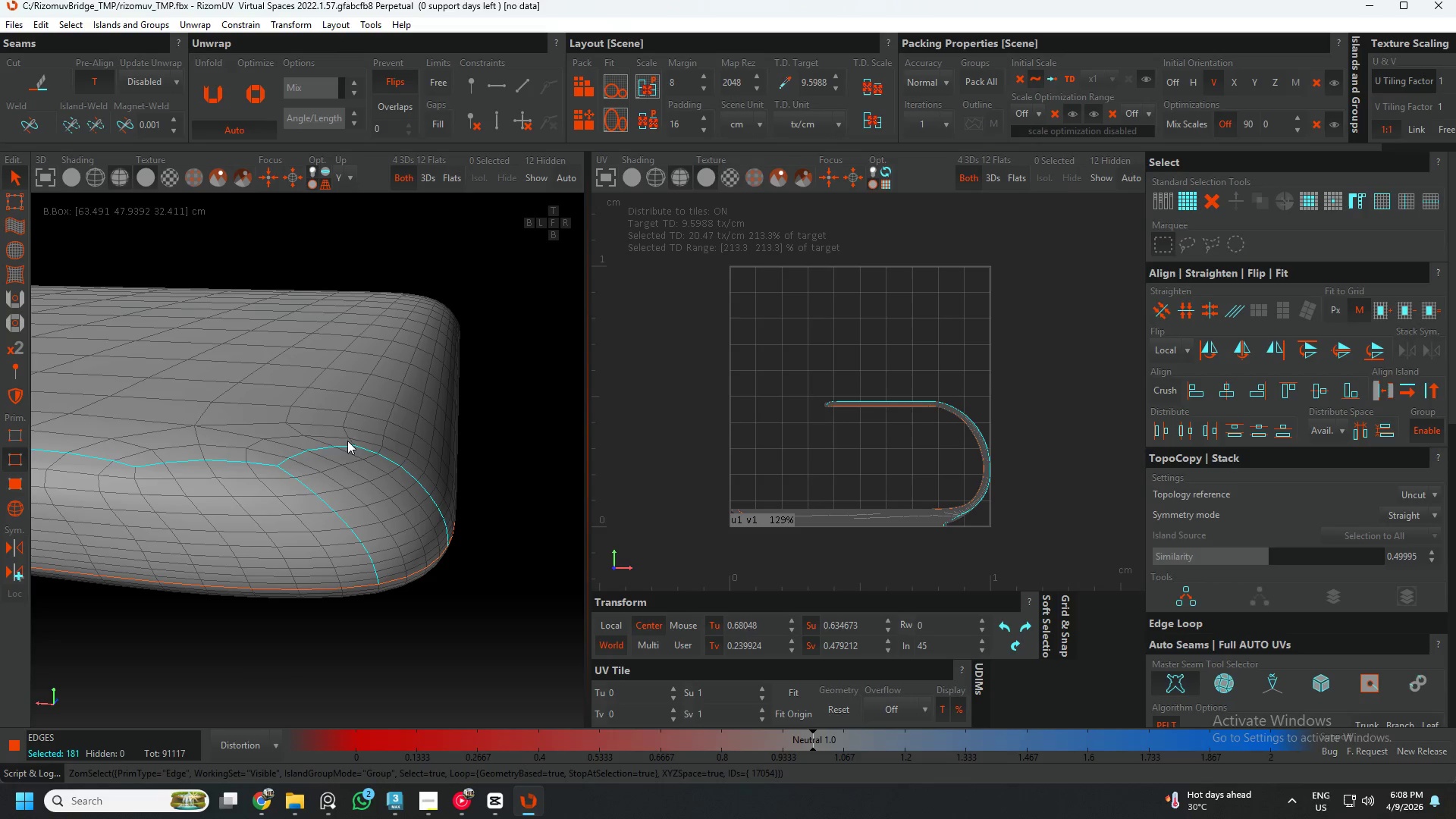 
scroll: coordinate [300, 485], scroll_direction: up, amount: 6.0
 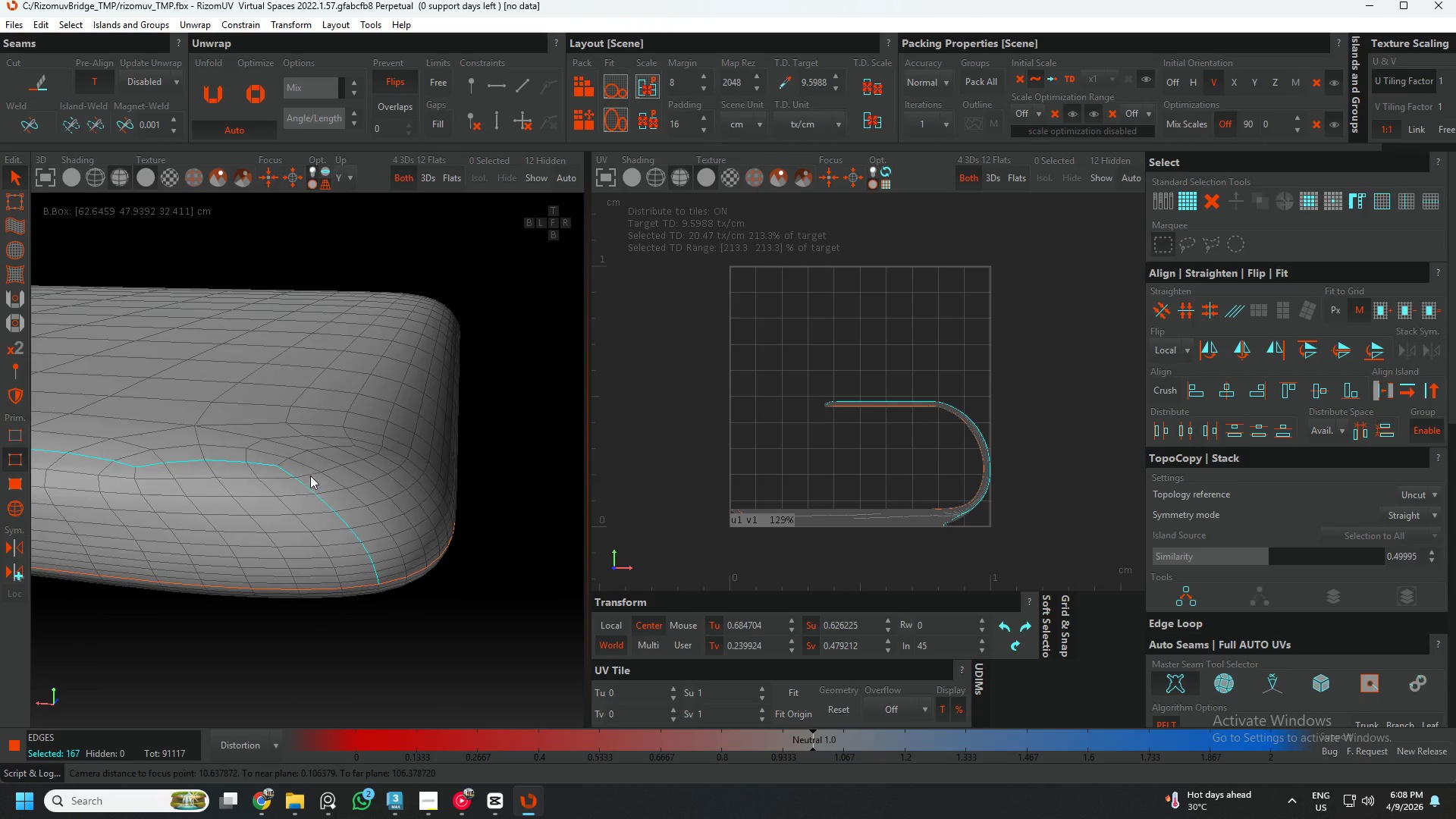 
left_click([292, 456])
 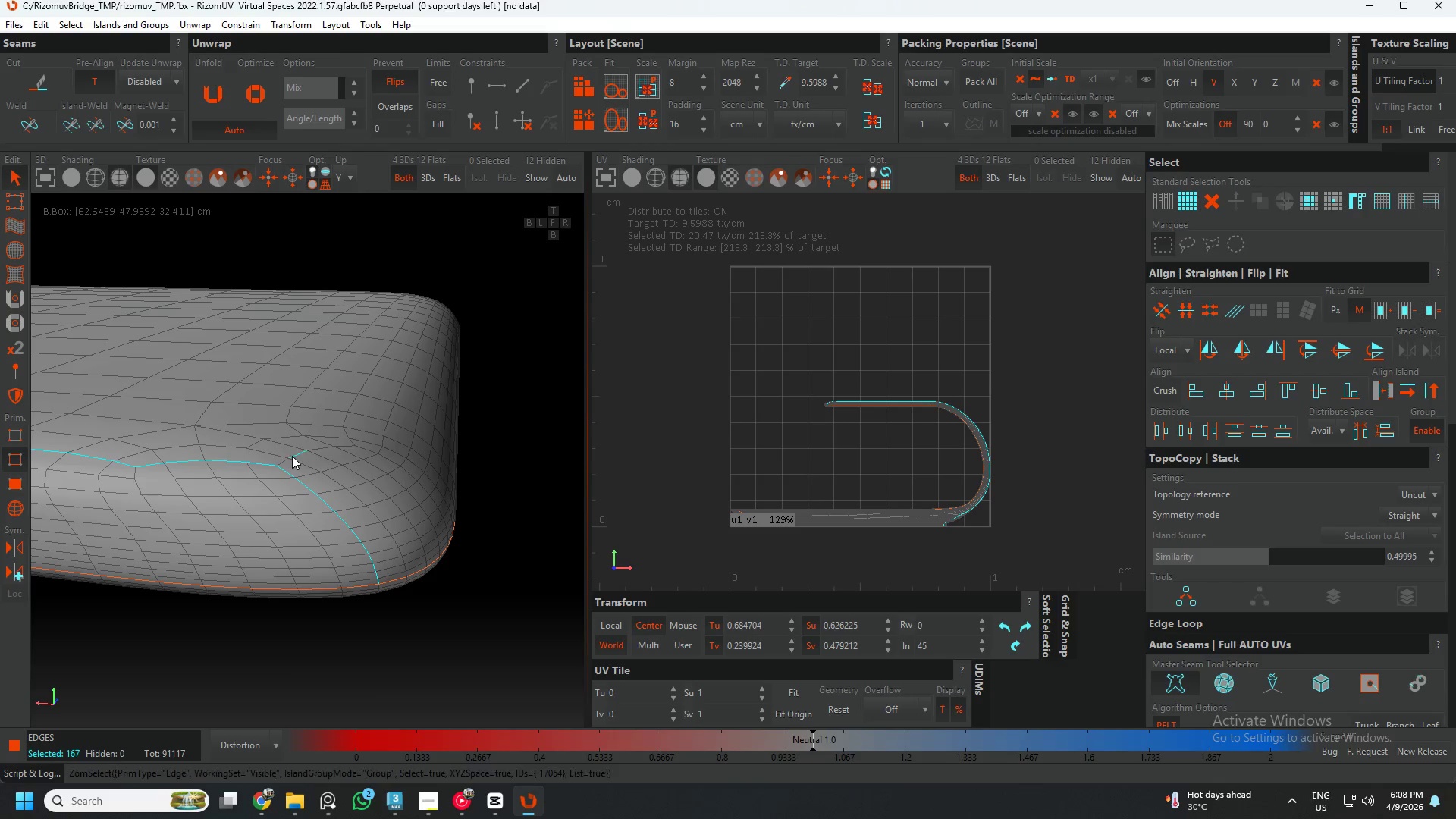 
double_click([292, 456])
 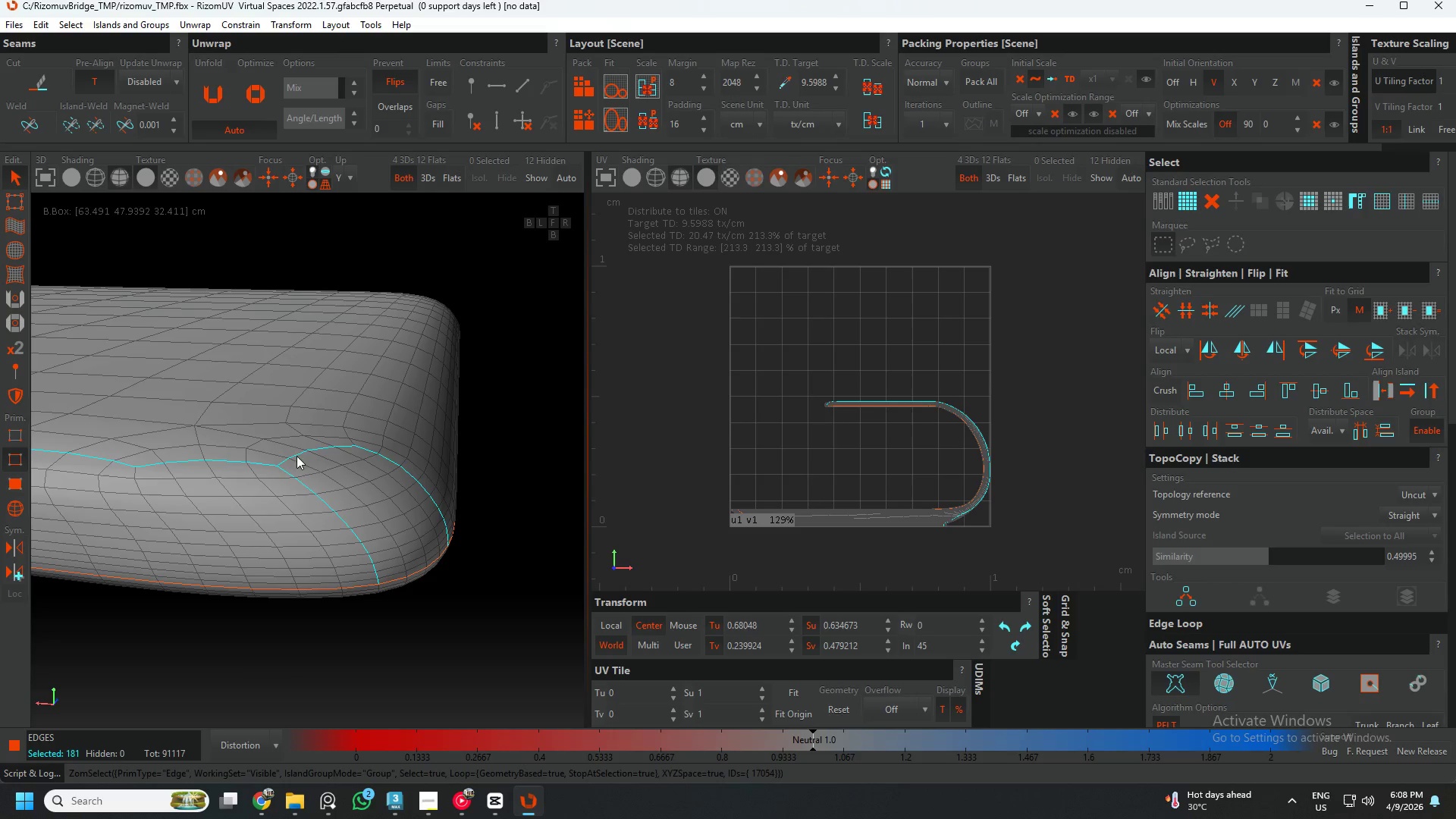 
hold_key(key=ControlLeft, duration=1.52)
left_click([347, 434])
 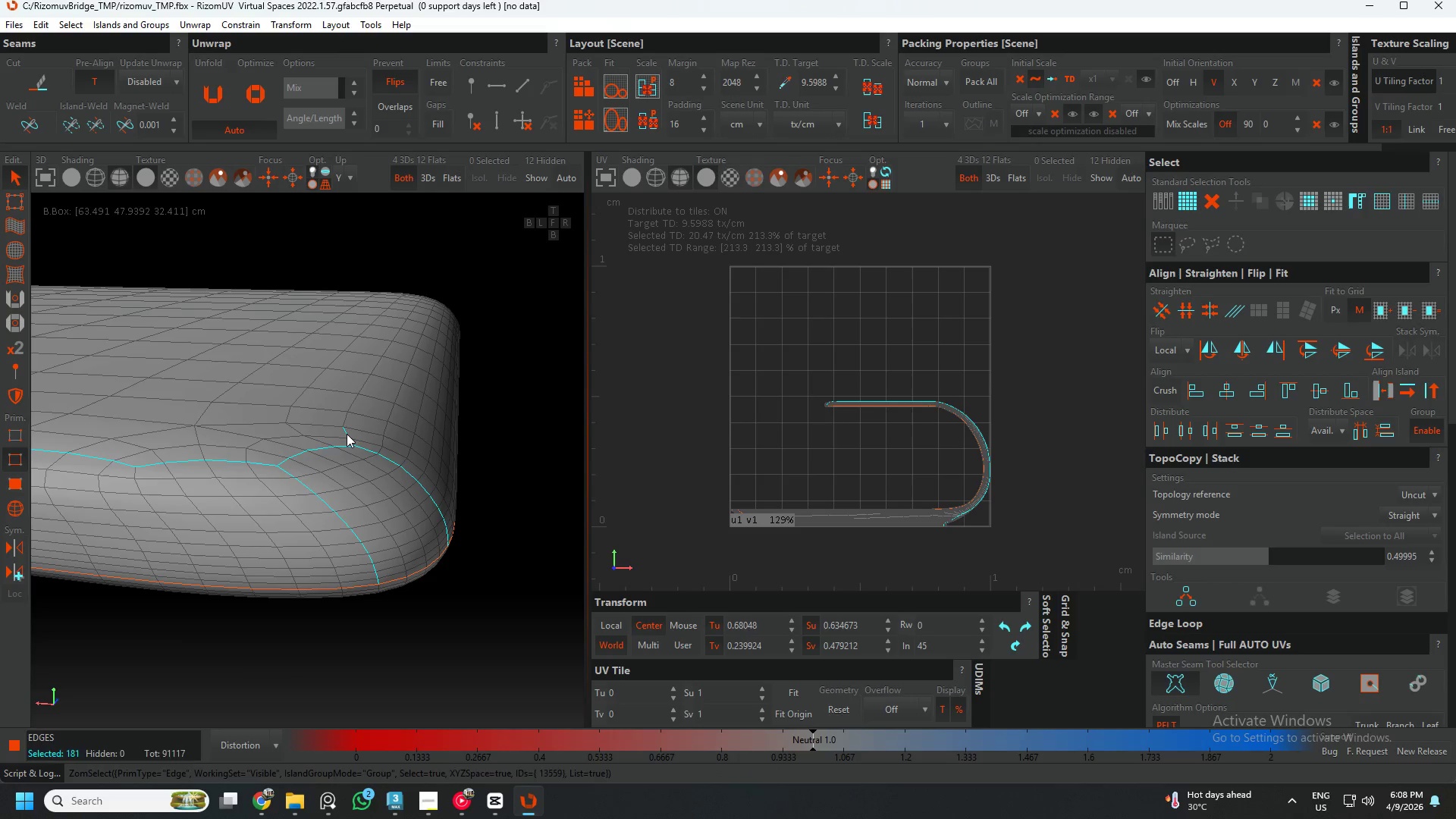 
double_click([347, 434])
 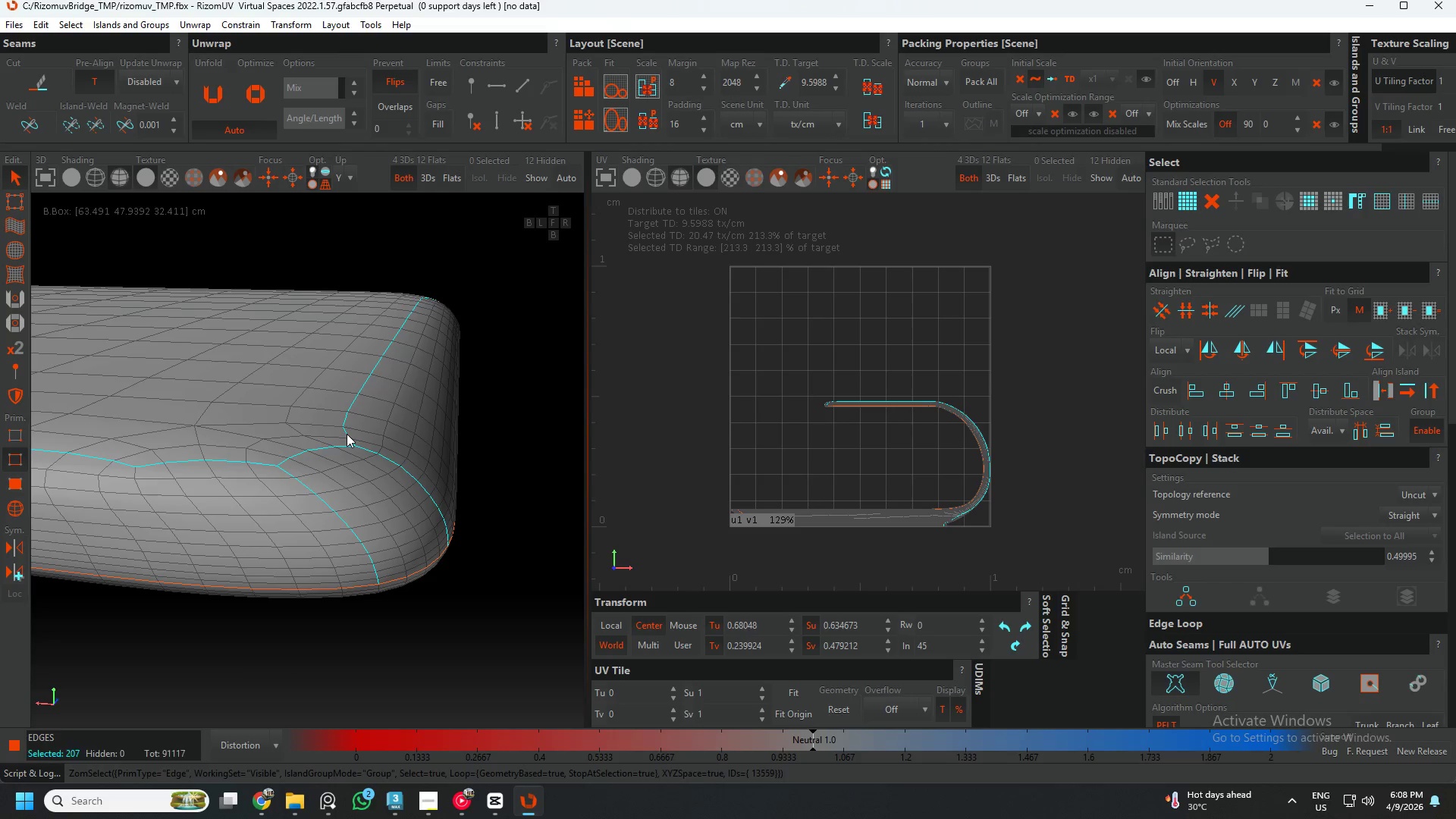 
hold_key(key=ControlLeft, duration=8.08)
hold_key(key=AltLeft, duration=1.5)
left_click([364, 447])
 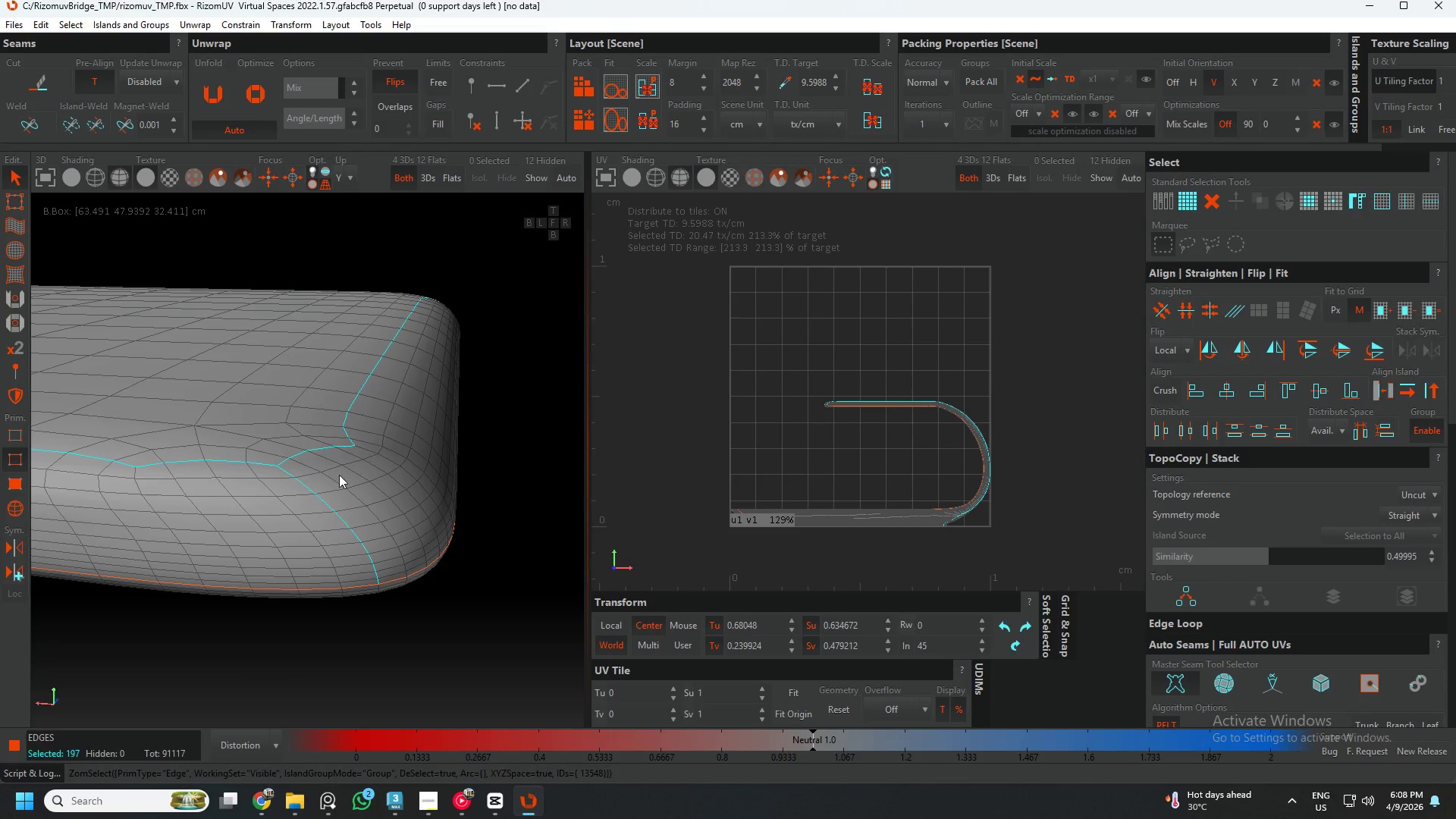 
hold_key(key=AltLeft, duration=0.66)
left_click([306, 486])
 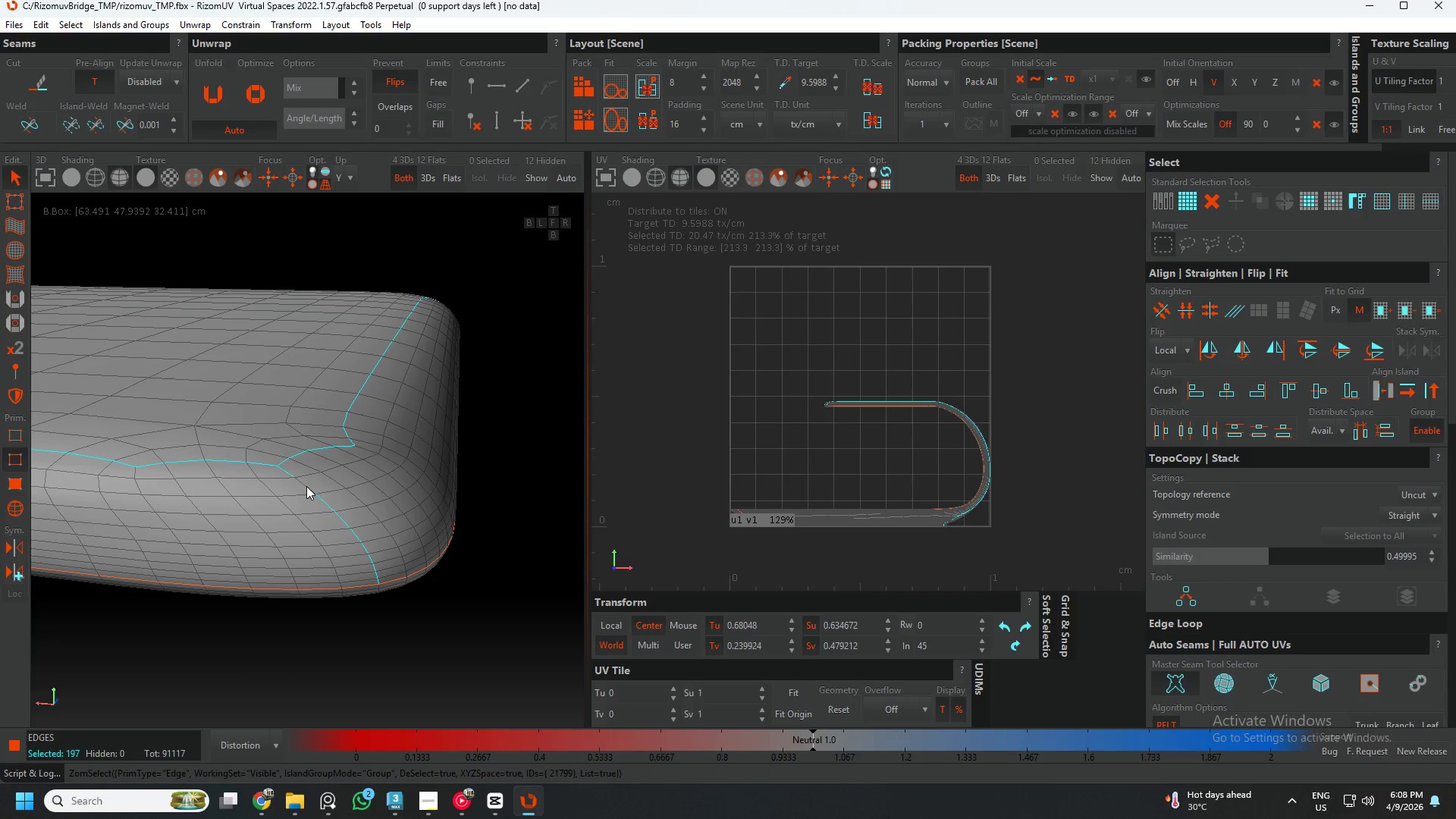 
double_click([306, 486])
 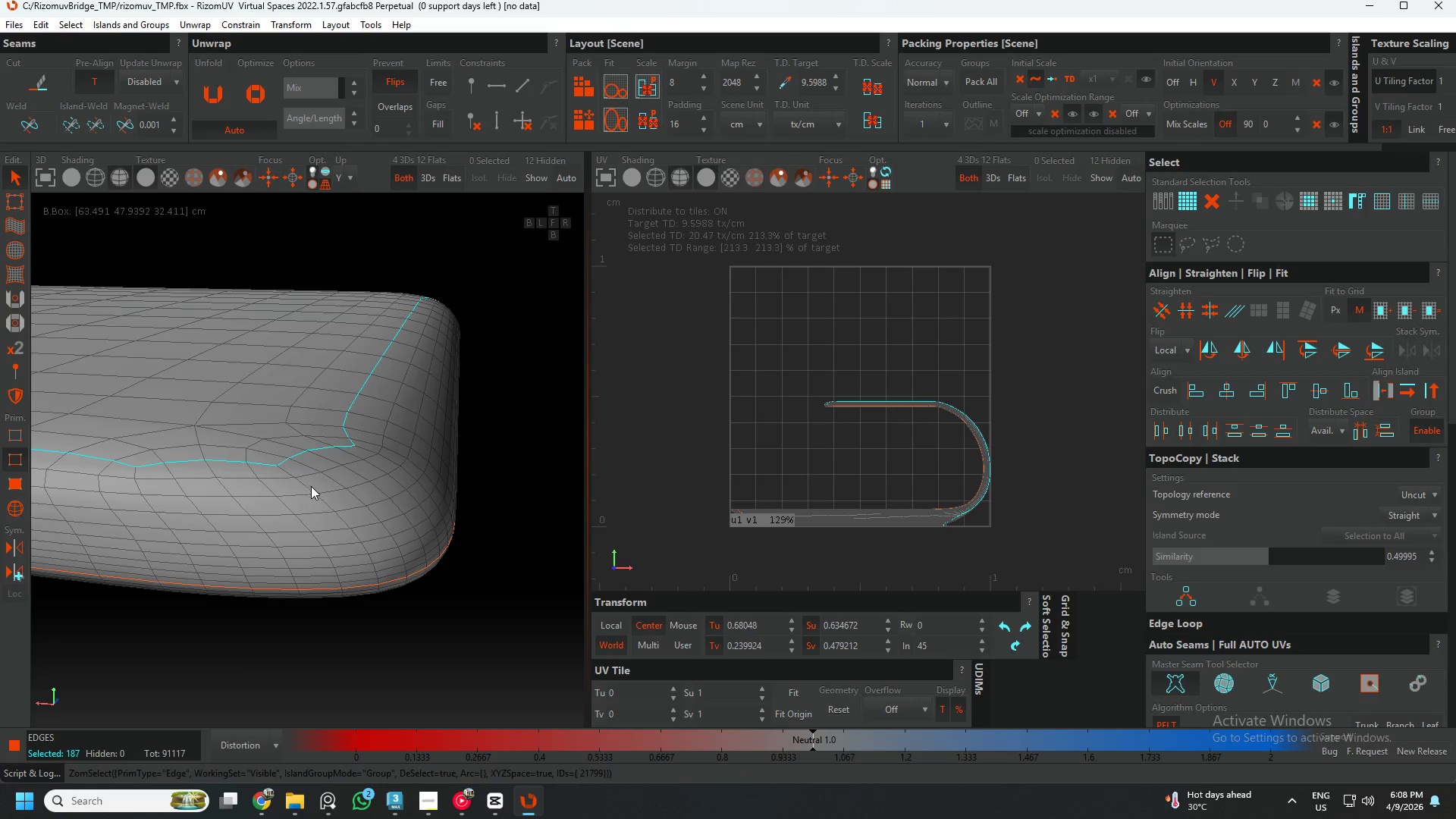 
hold_key(key=AltLeft, duration=0.64)
 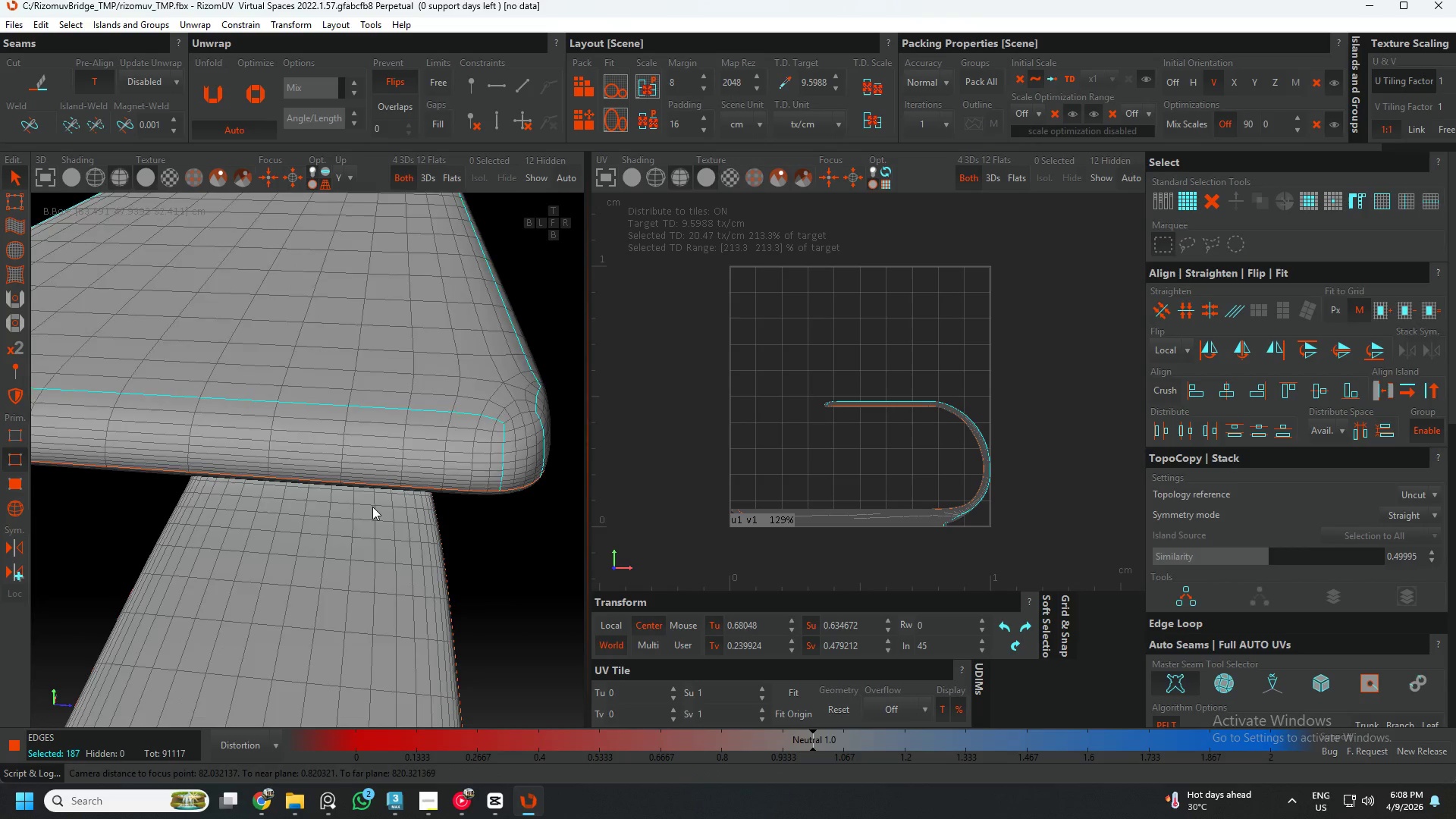 
scroll: coordinate [397, 501], scroll_direction: down, amount: 4.0
 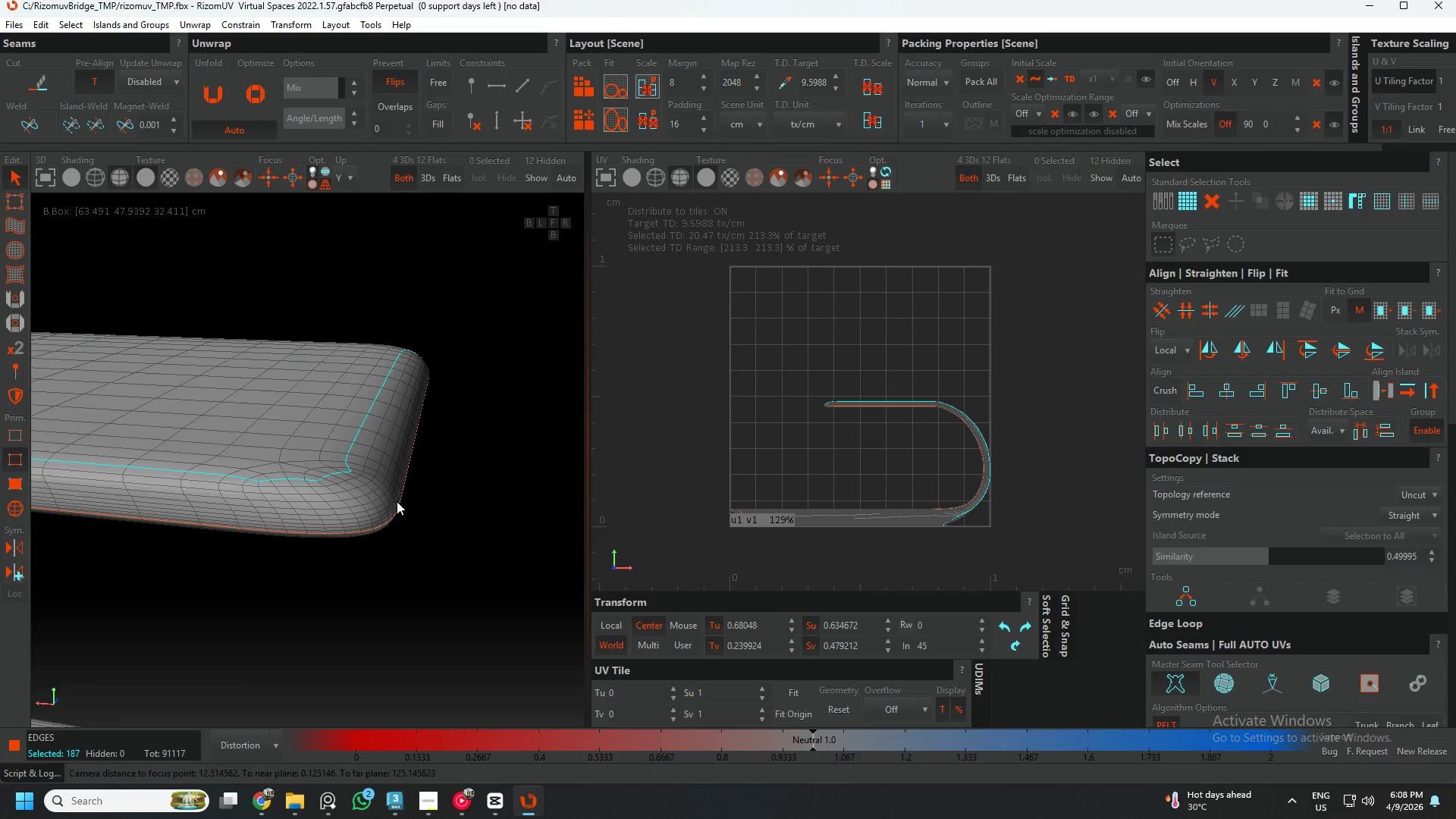 
hold_key(key=AltLeft, duration=0.41)
 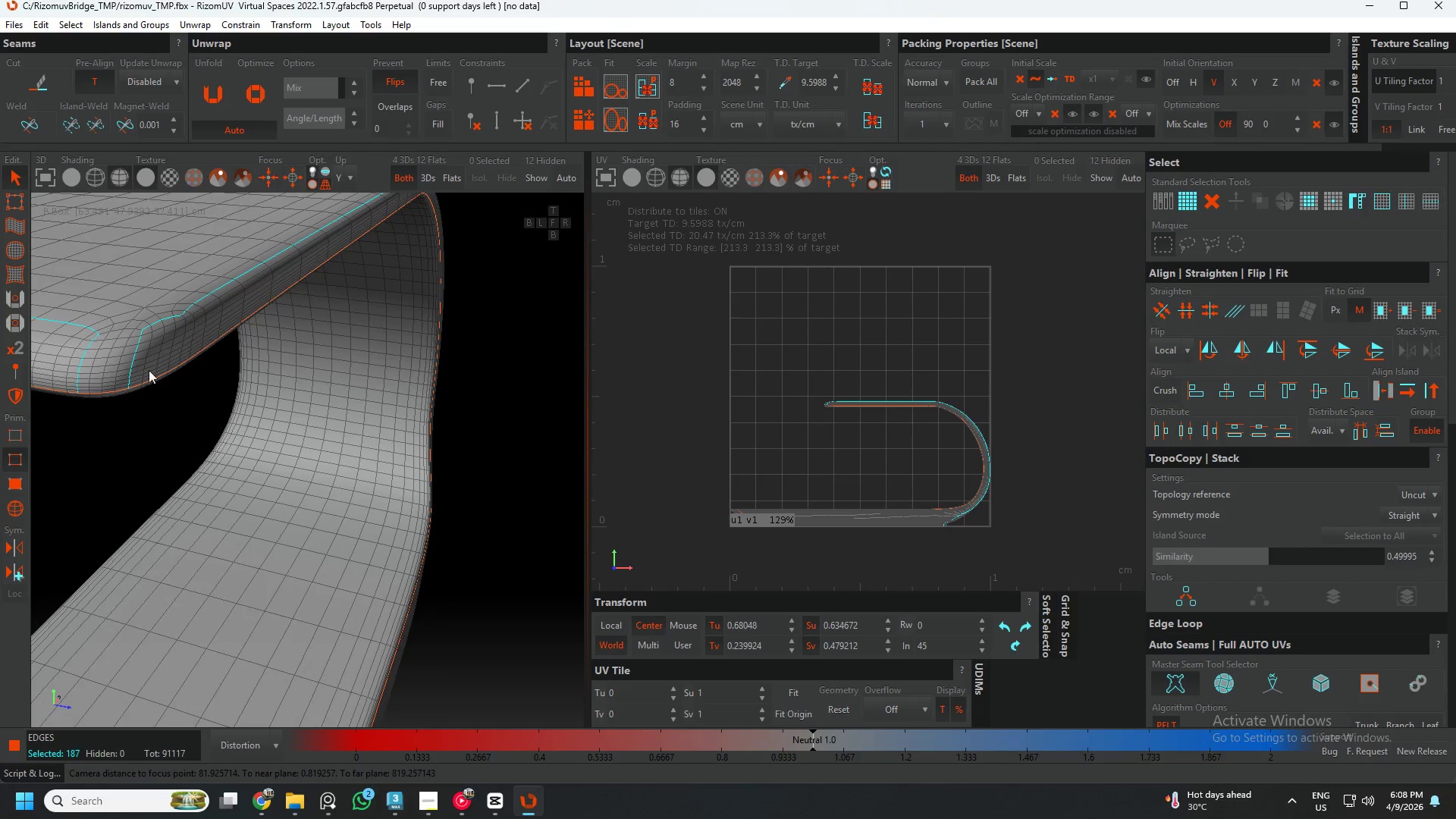 
scroll: coordinate [245, 401], scroll_direction: down, amount: 7.0
 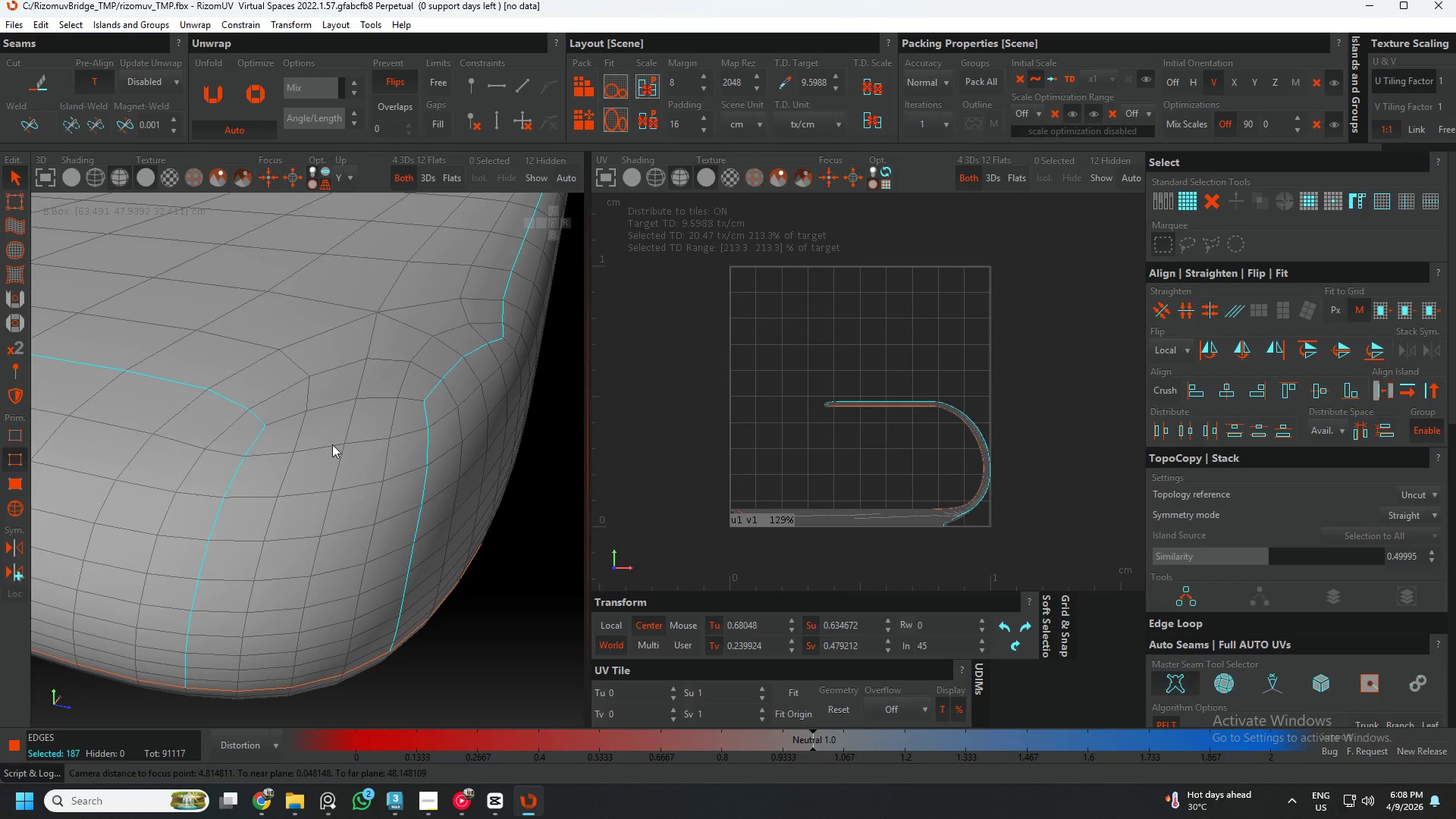 
hold_key(key=ControlLeft, duration=0.77)
double_click([336, 403])
 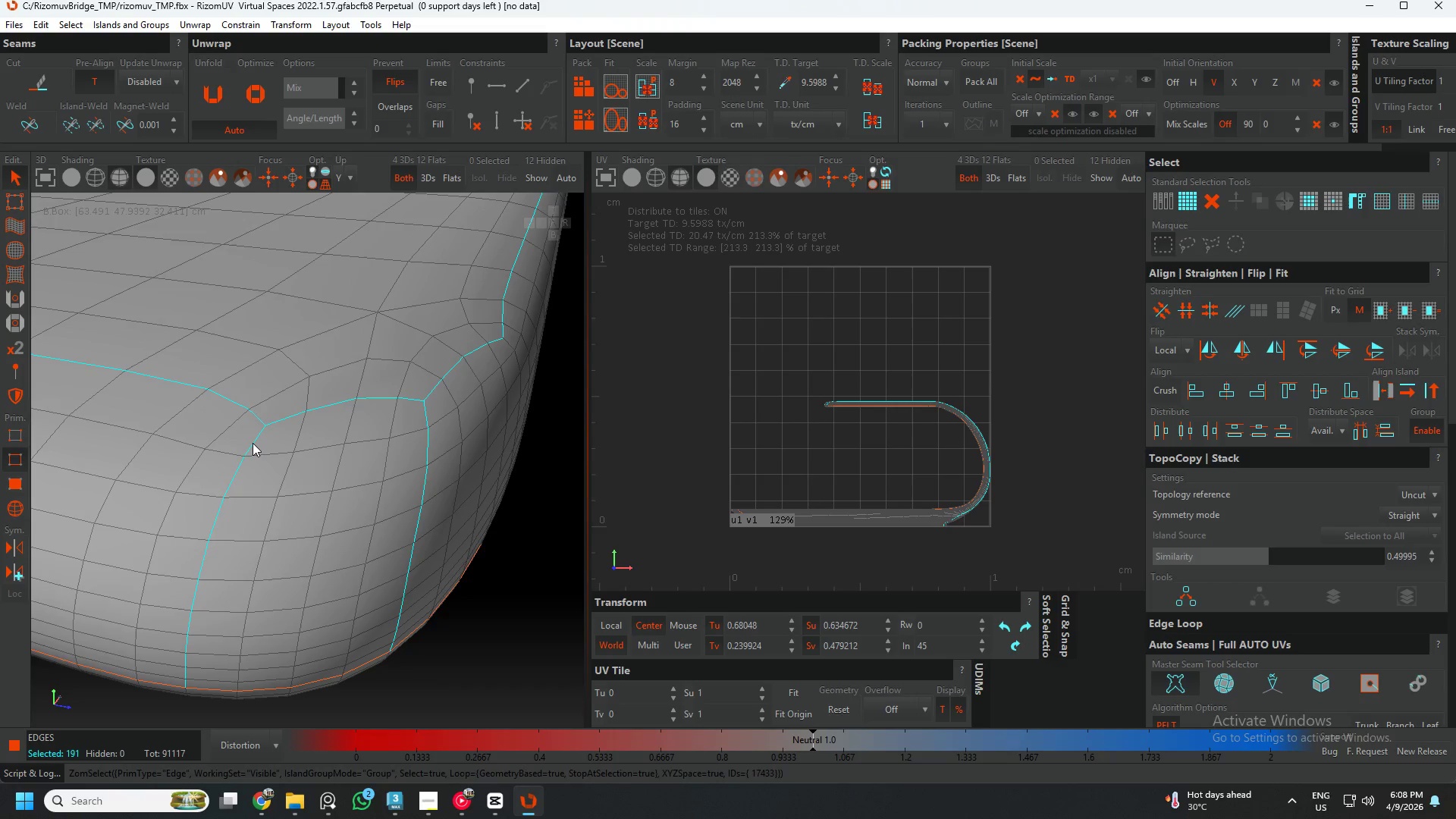 
hold_key(key=AltLeft, duration=1.5)
double_click([253, 443])
 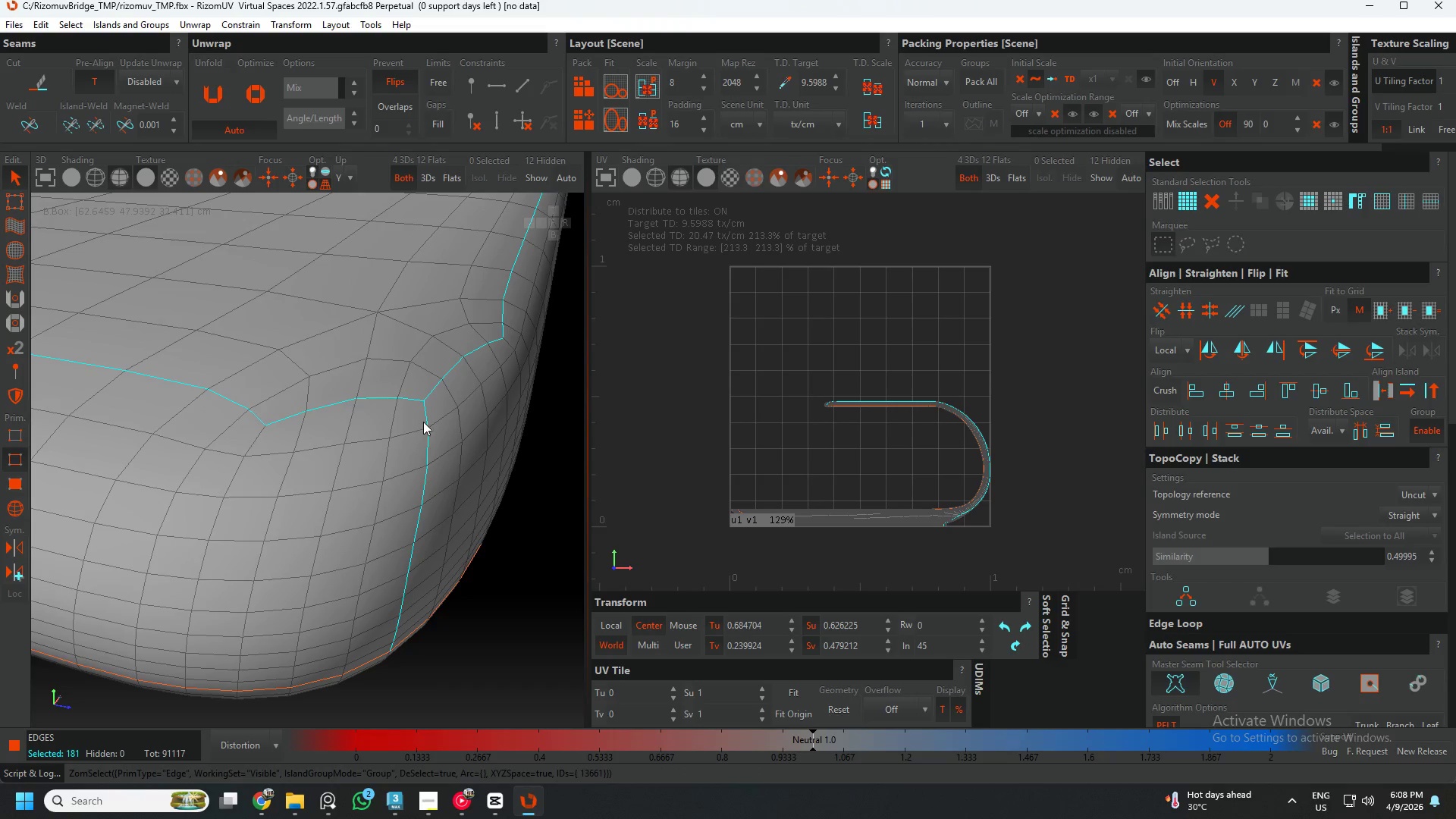 
left_click([426, 412])
 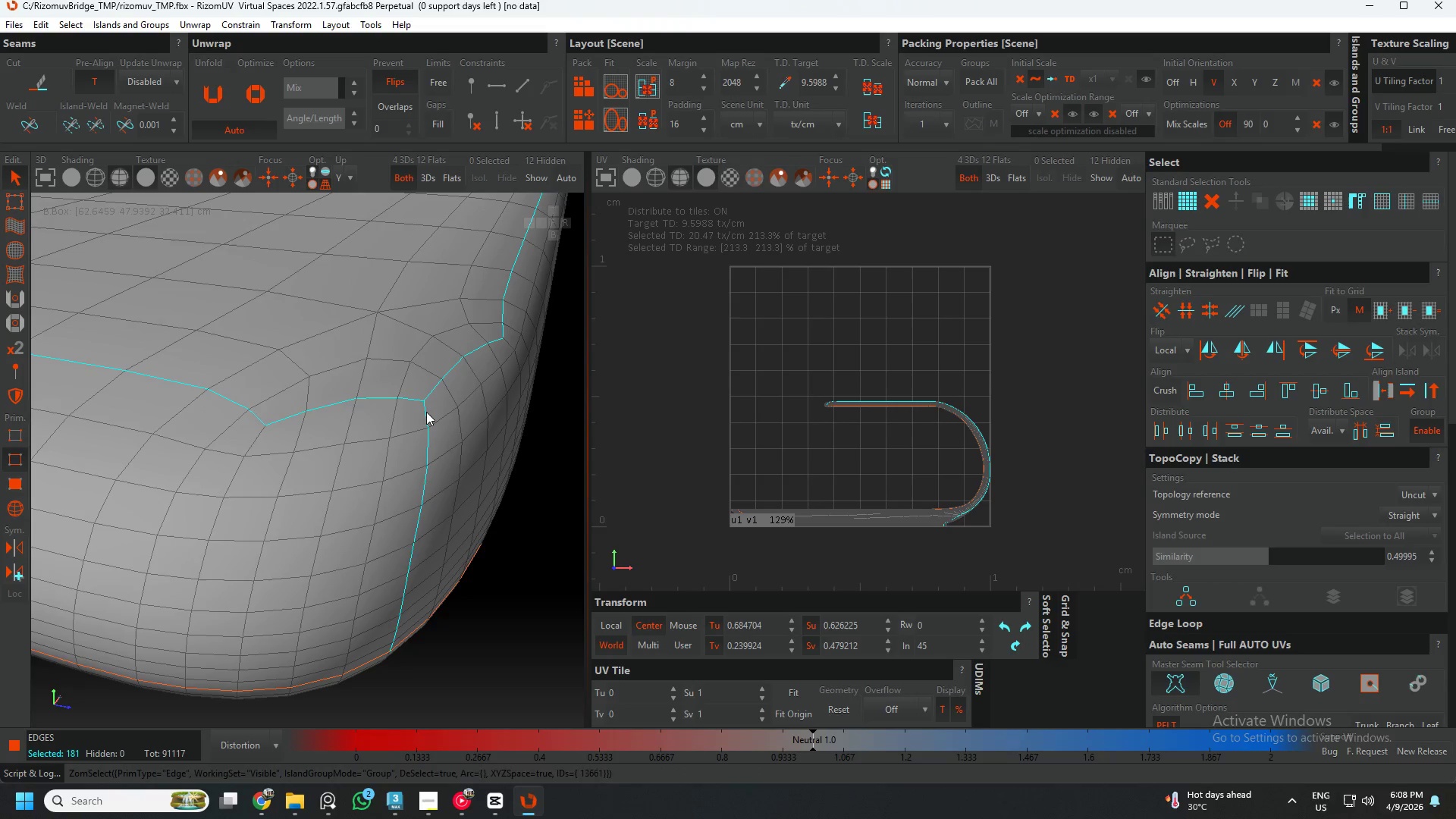 
double_click([426, 412])
 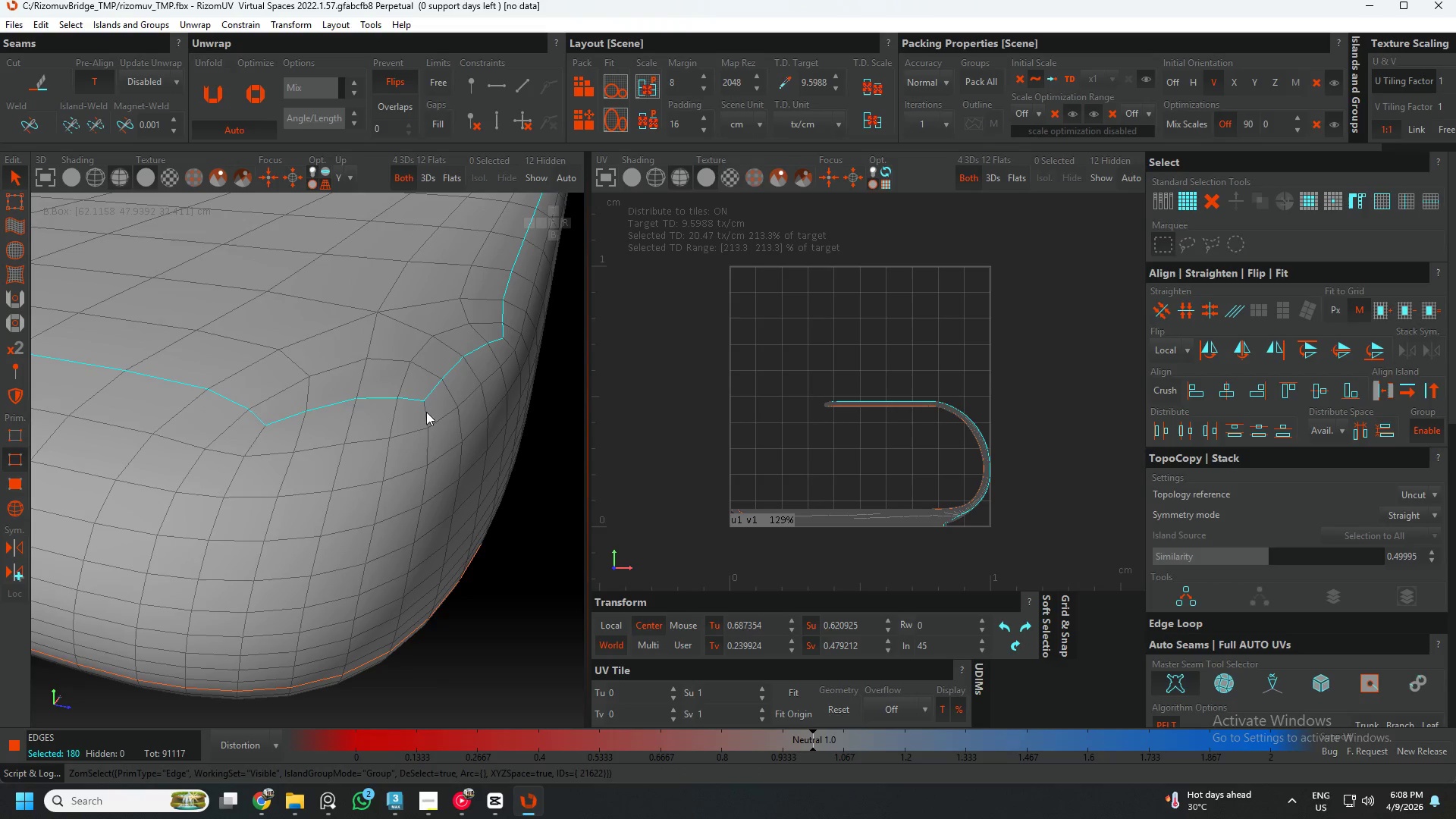 
key(Alt+AltLeft)
 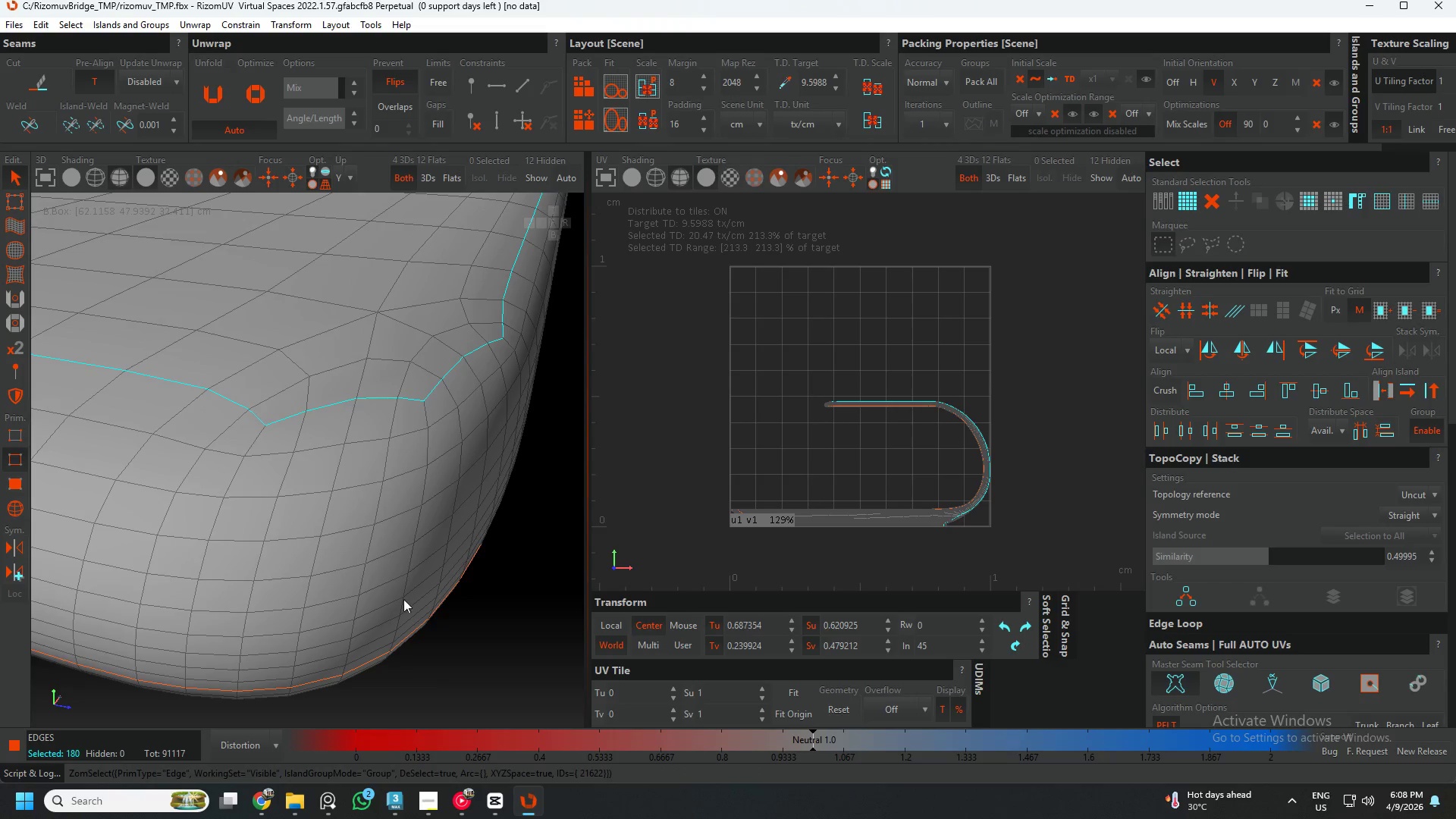 
key(Alt+AltLeft)
 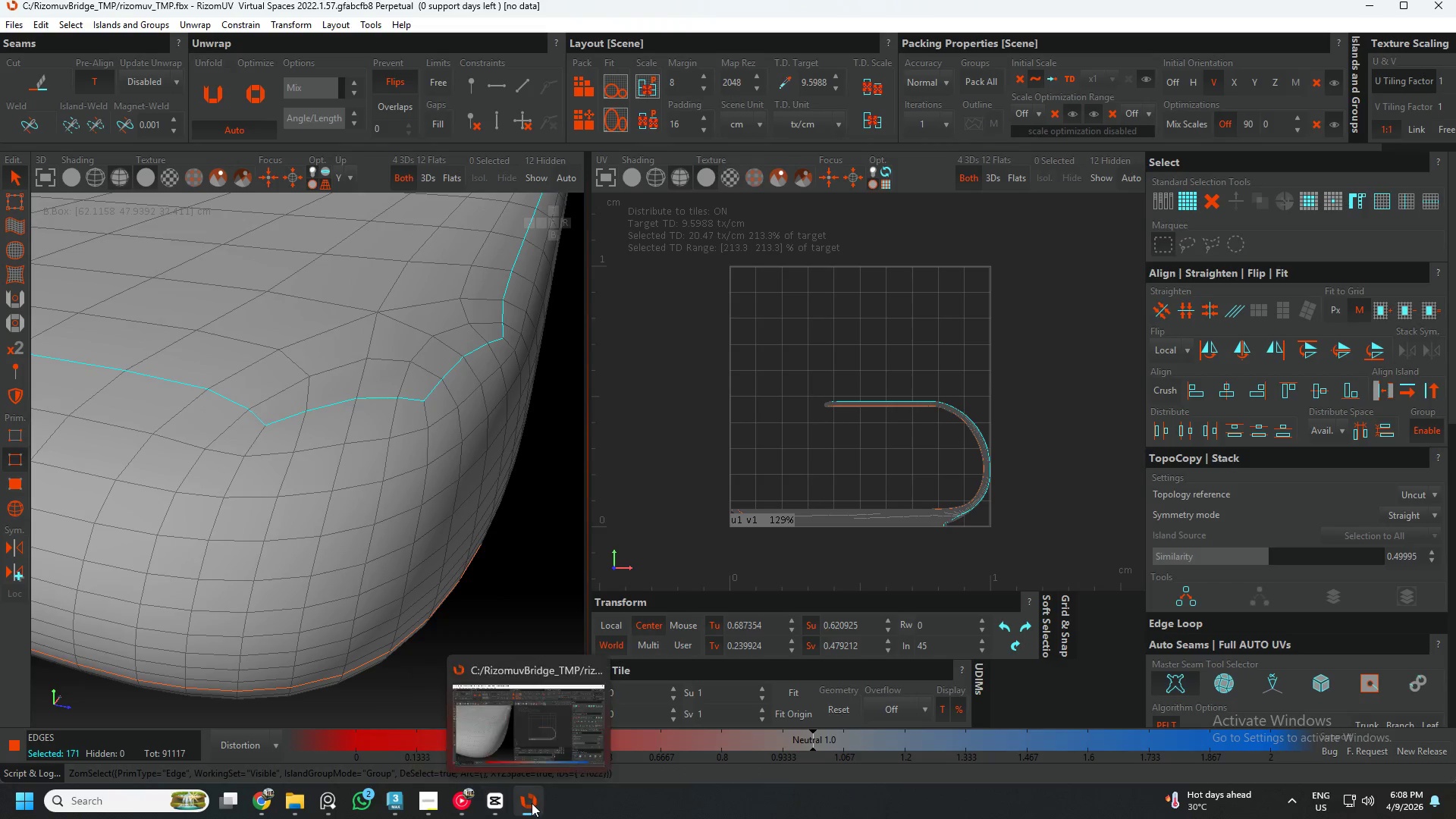 
double_click([532, 803])
 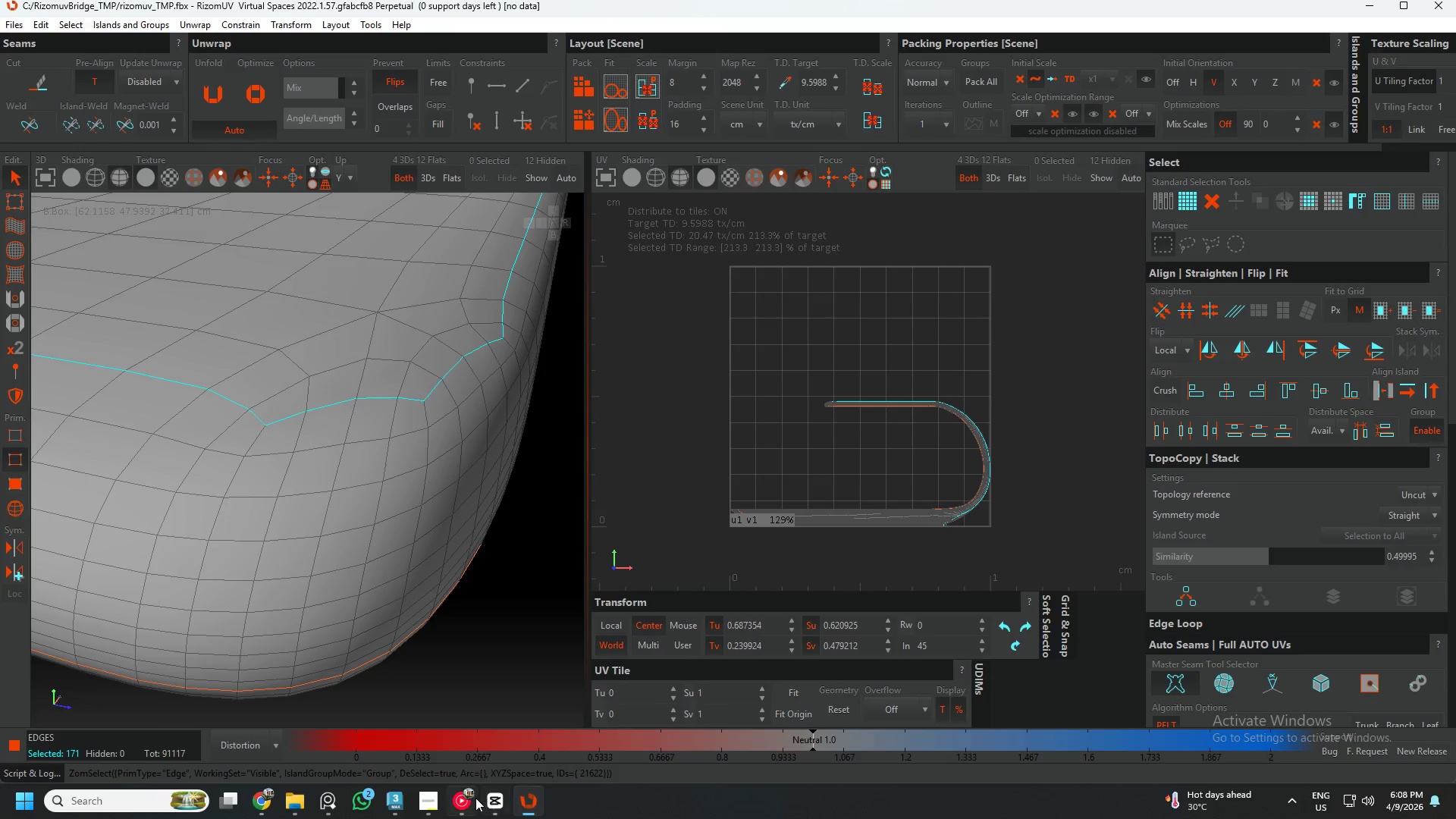 
left_click([468, 795])
 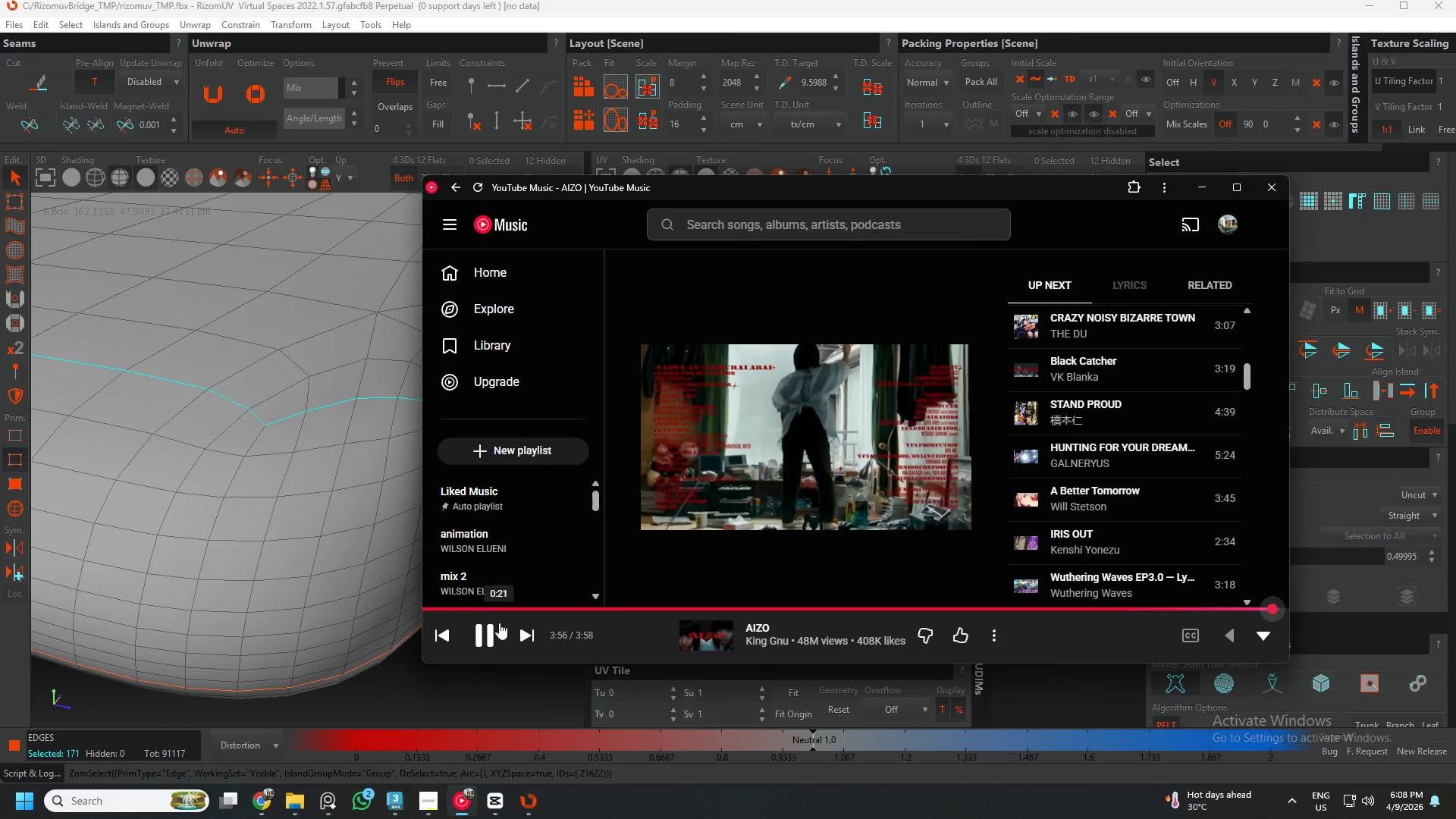 
left_click([534, 634])
 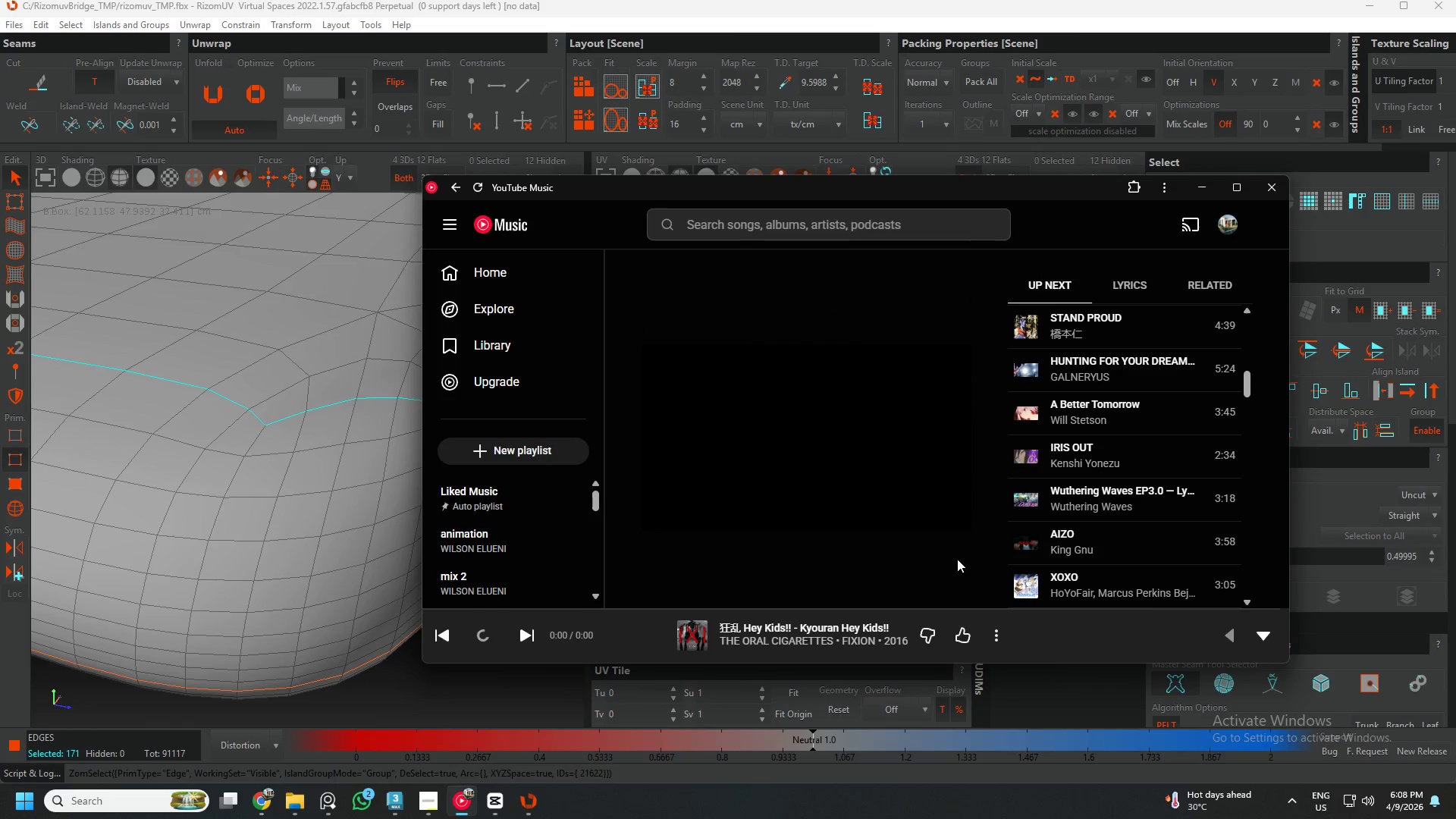 
scroll: coordinate [1078, 492], scroll_direction: down, amount: 4.0
 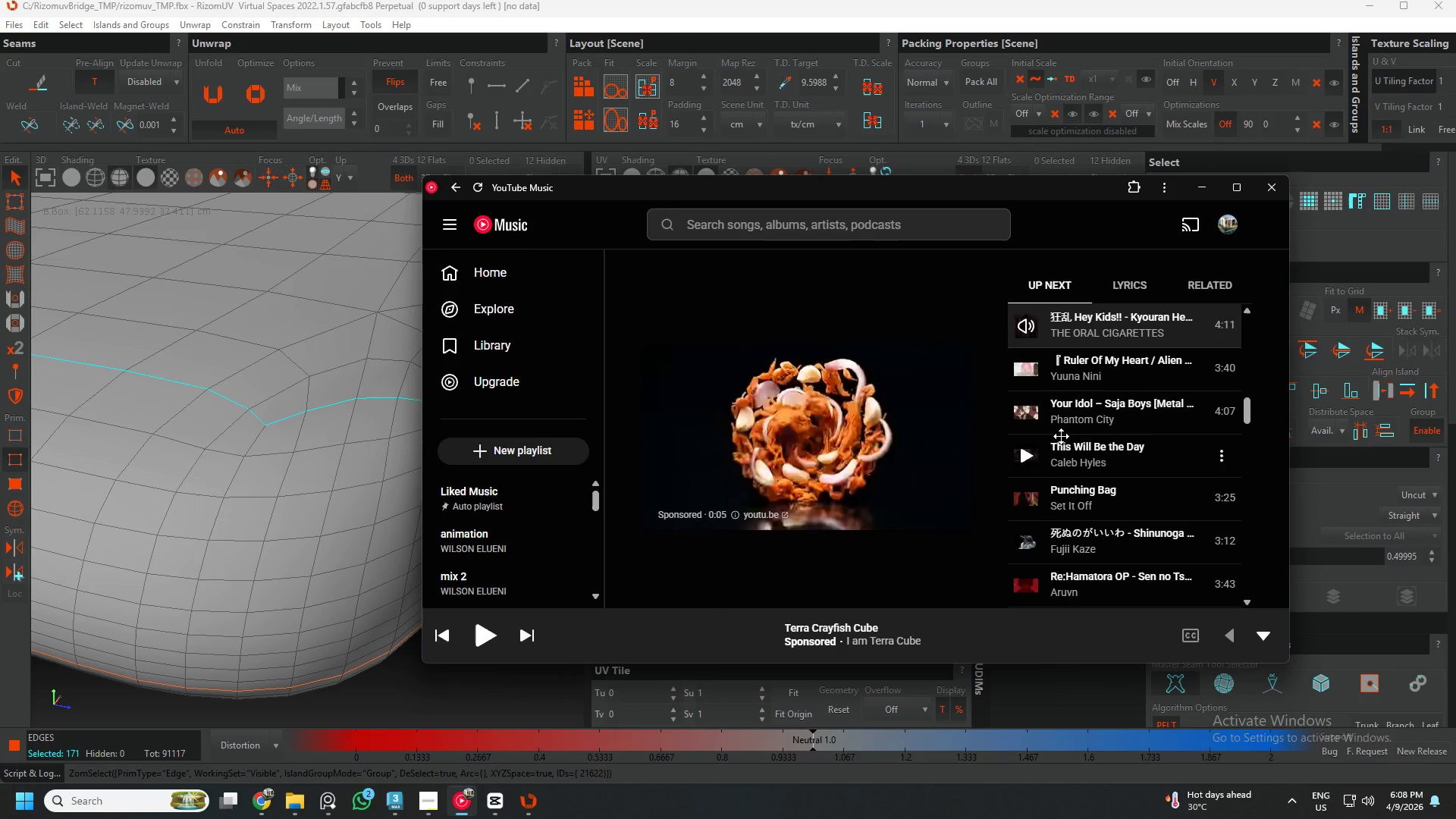 
scroll: coordinate [1061, 435], scroll_direction: up, amount: 1.0
 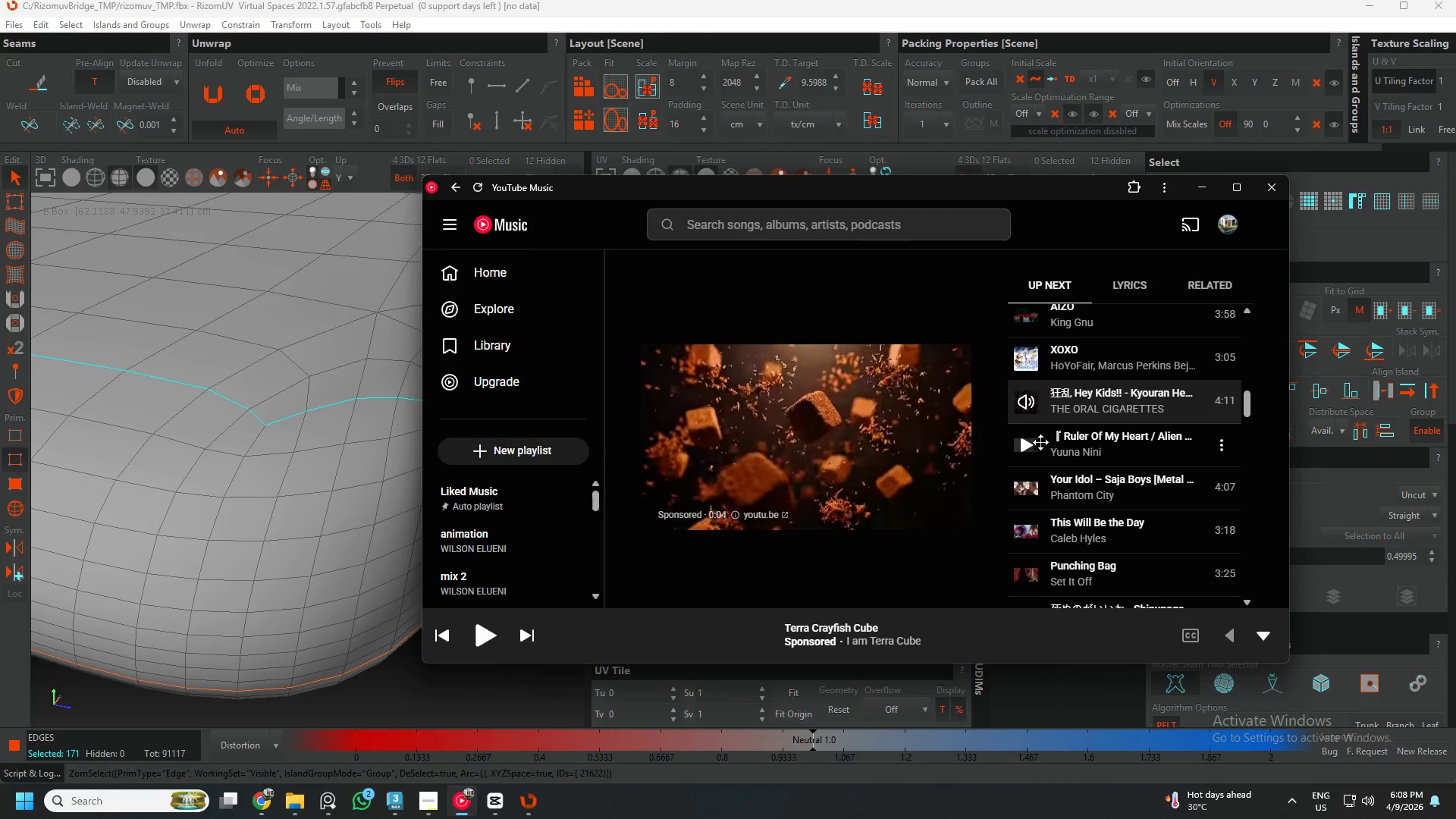 
left_click([1031, 446])
 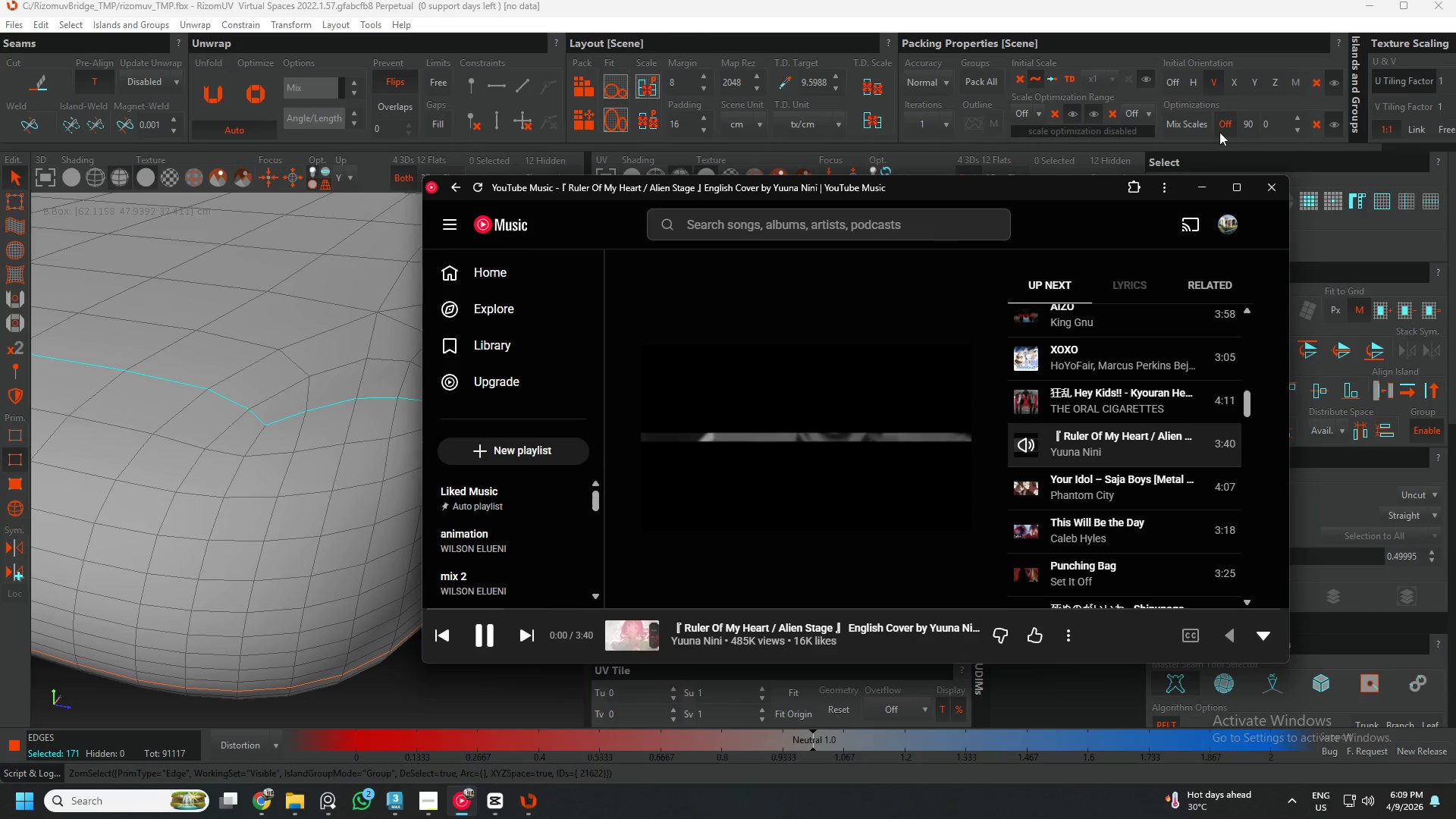 
left_click([1207, 192])
 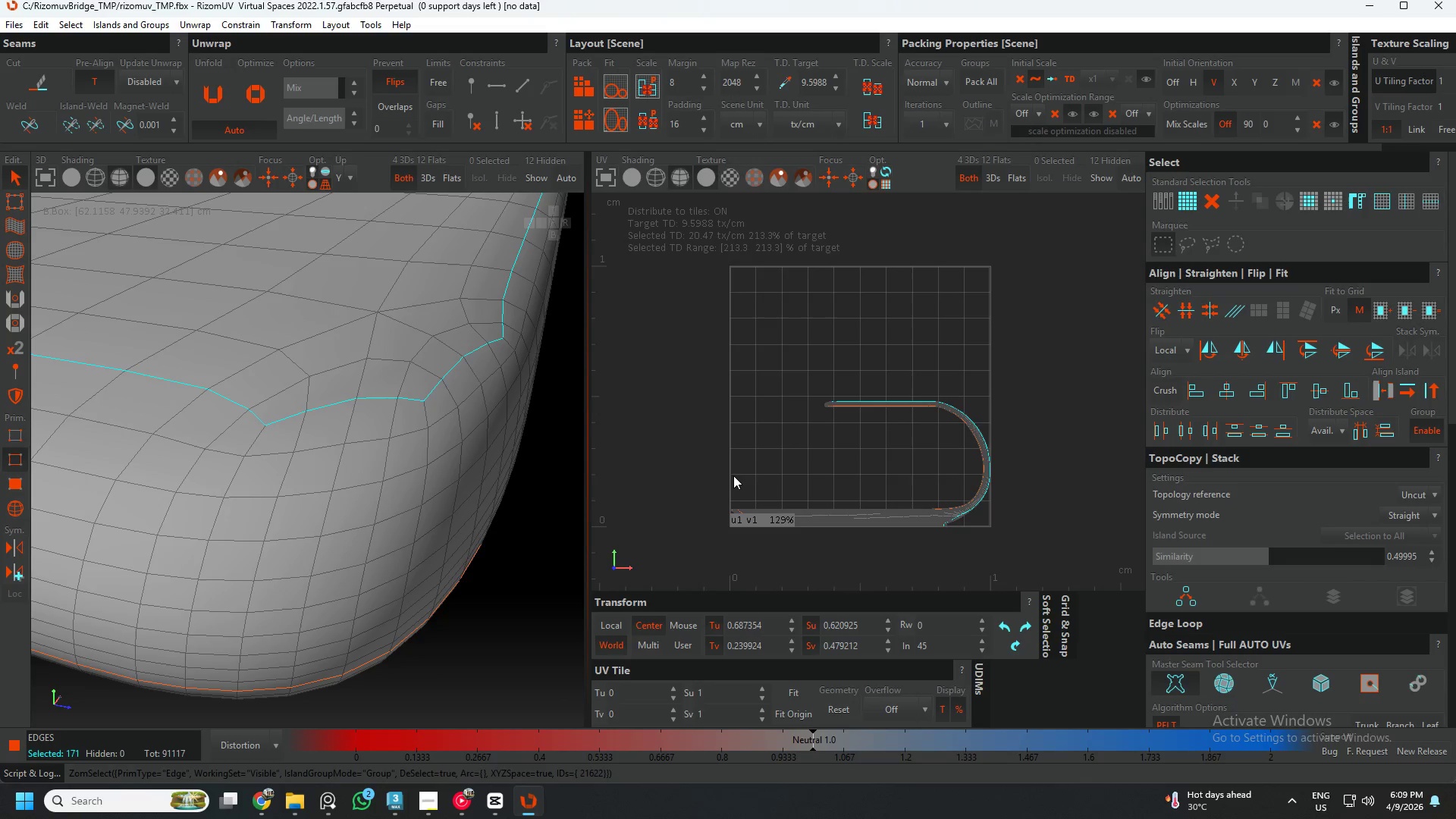 
hold_key(key=AltLeft, duration=0.8)
 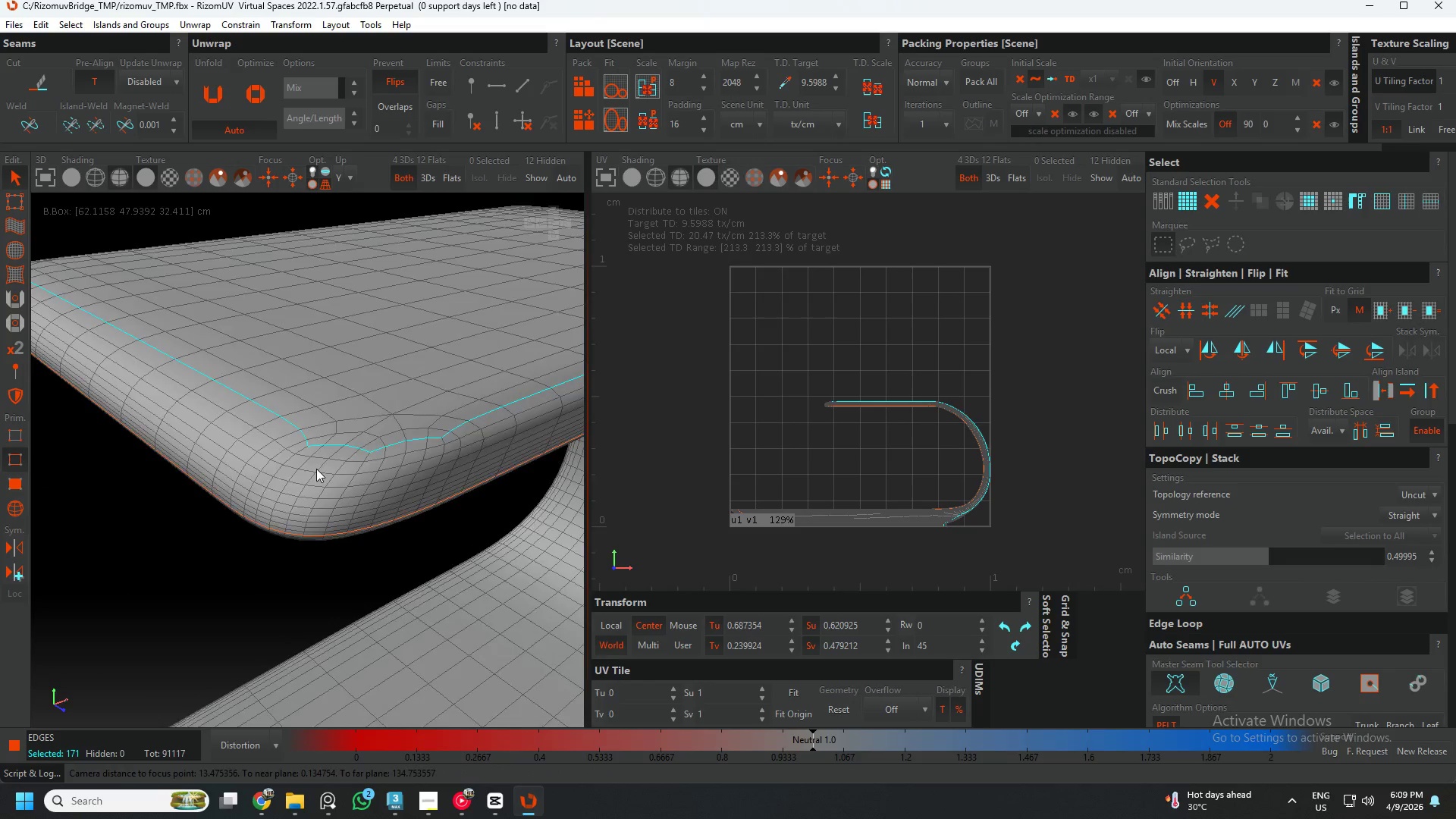 
scroll: coordinate [299, 457], scroll_direction: down, amount: 5.0
 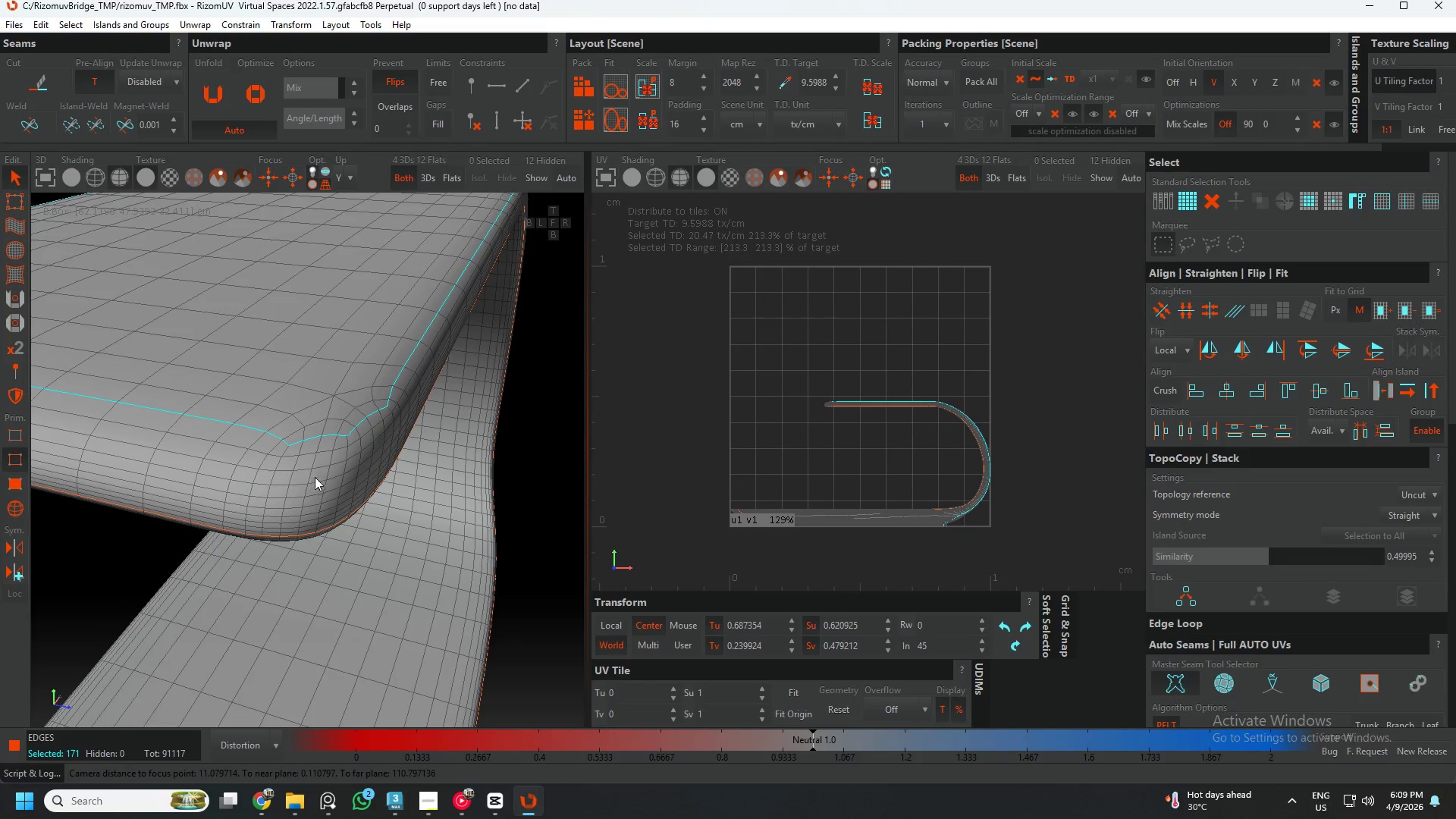 
scroll: coordinate [335, 460], scroll_direction: up, amount: 2.0
 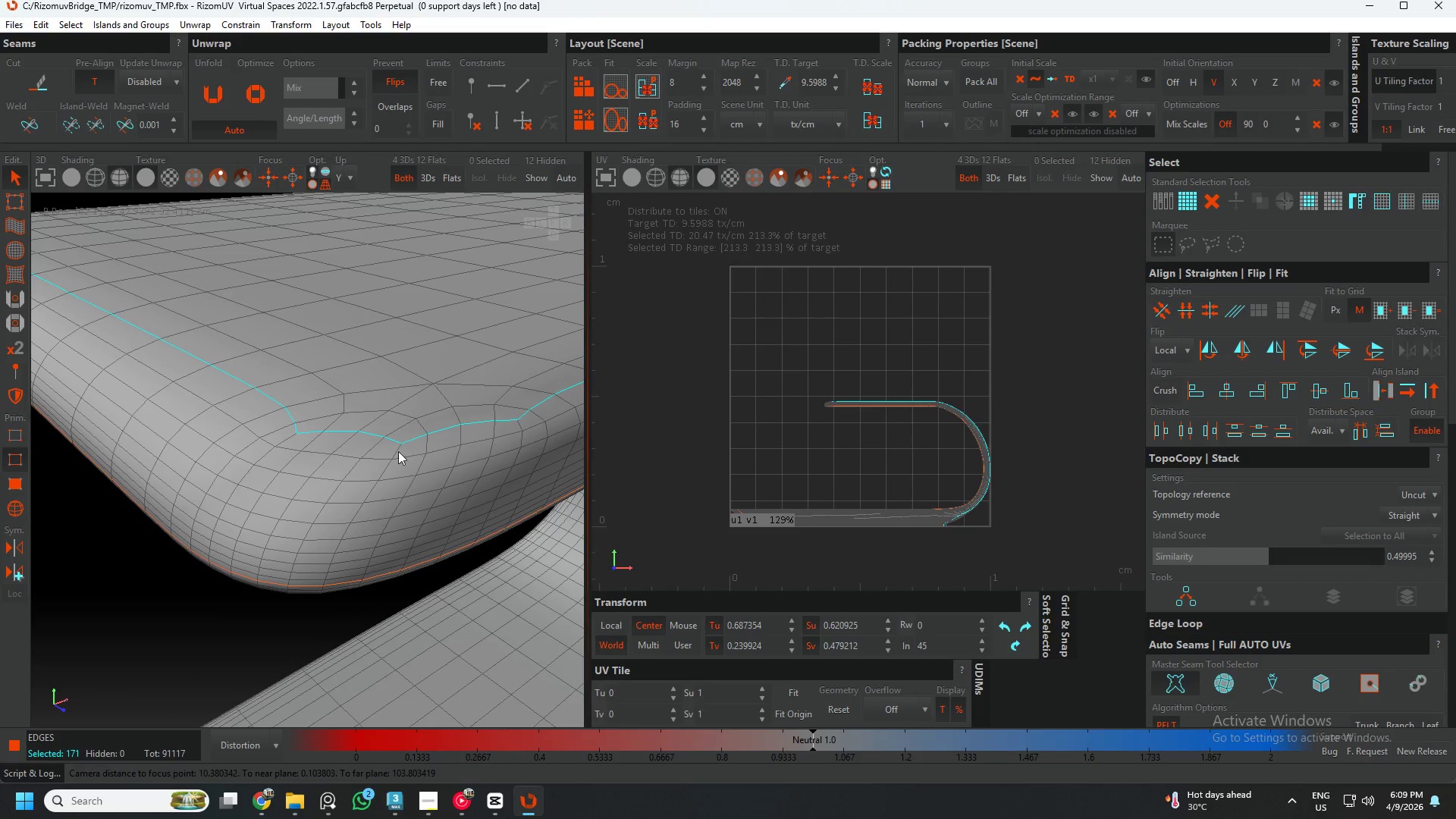 
hold_key(key=ControlLeft, duration=0.81)
left_click([397, 452])
 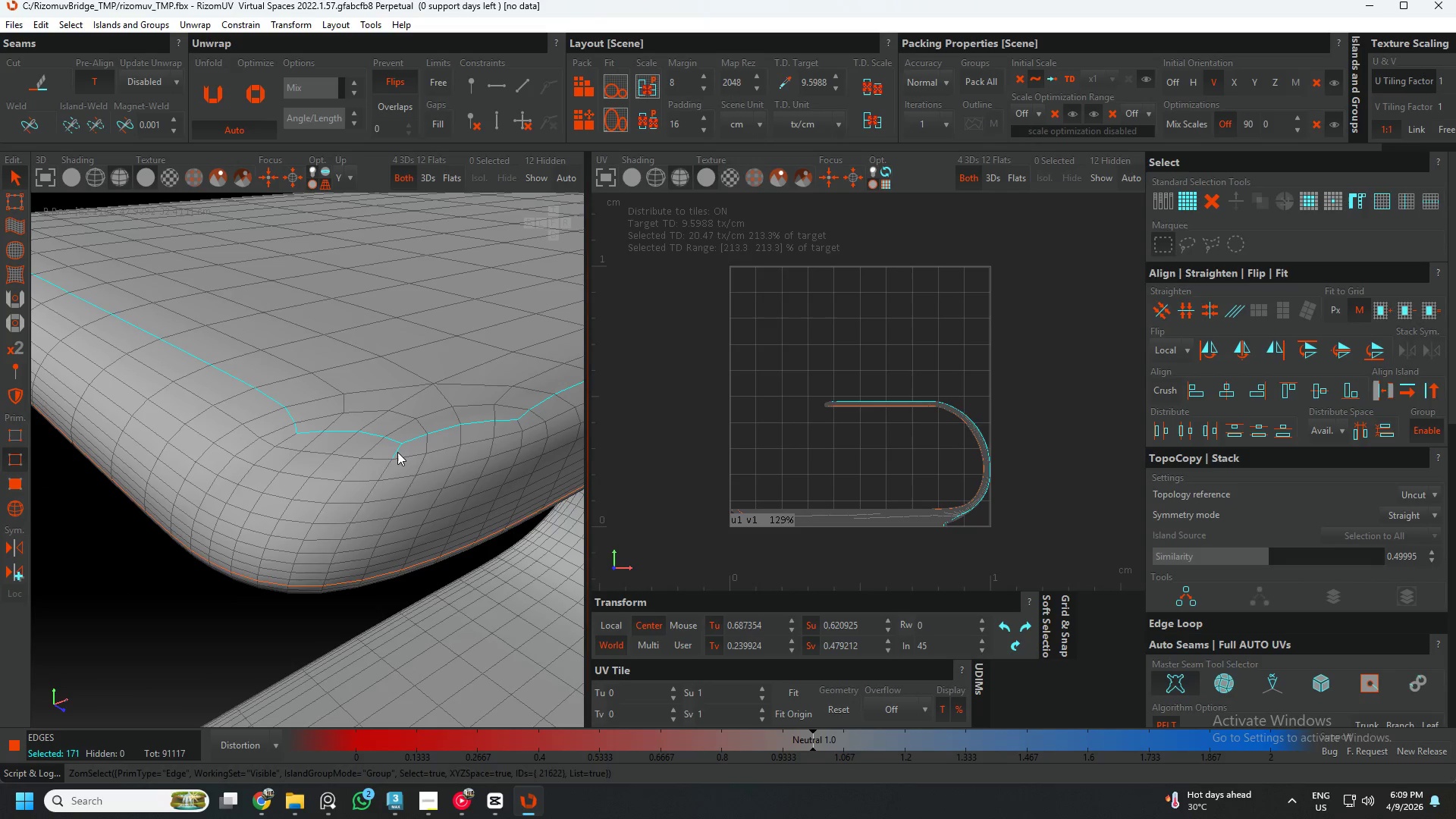 
double_click([397, 452])
 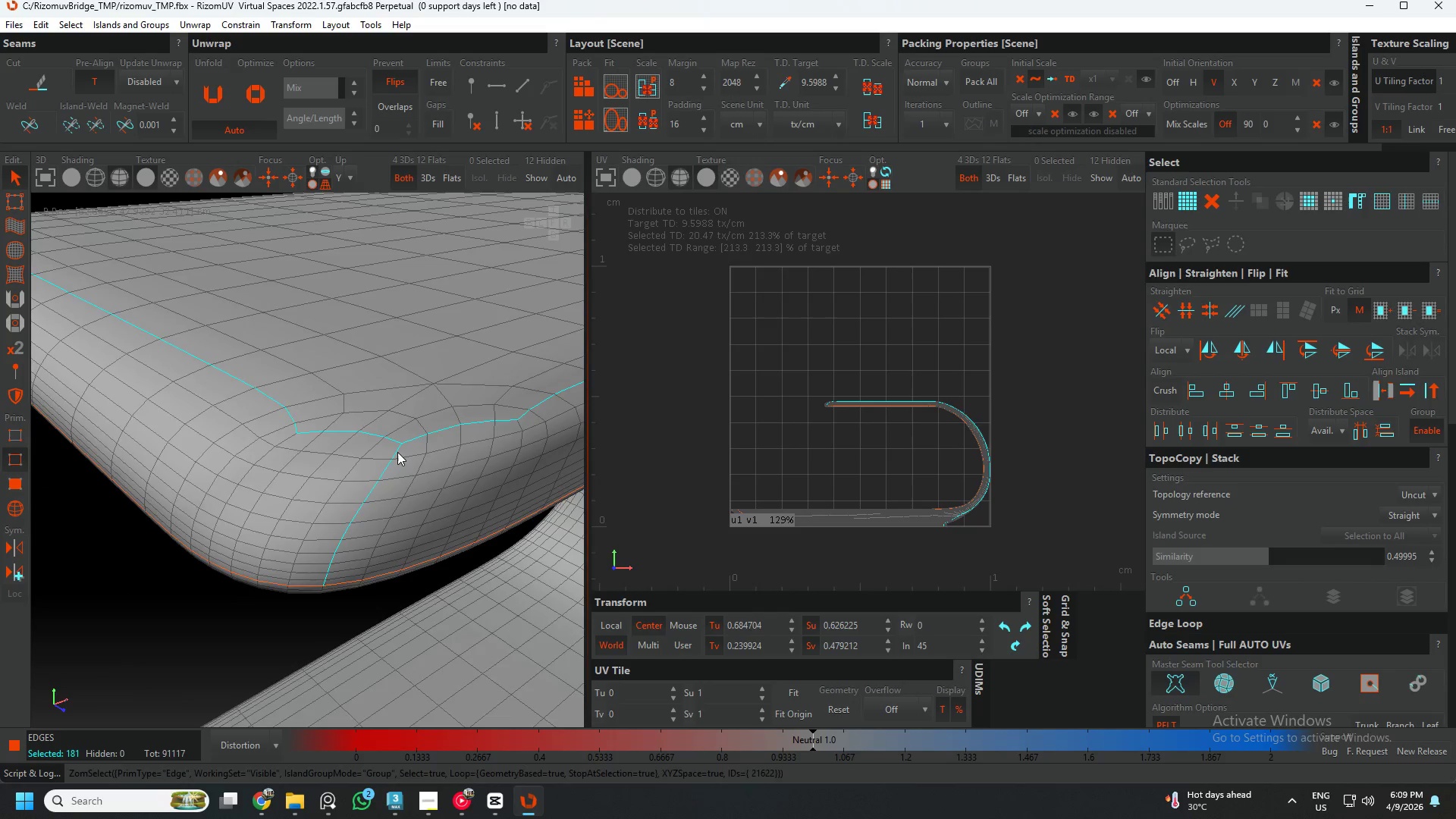 
hold_key(key=AltLeft, duration=0.59)
 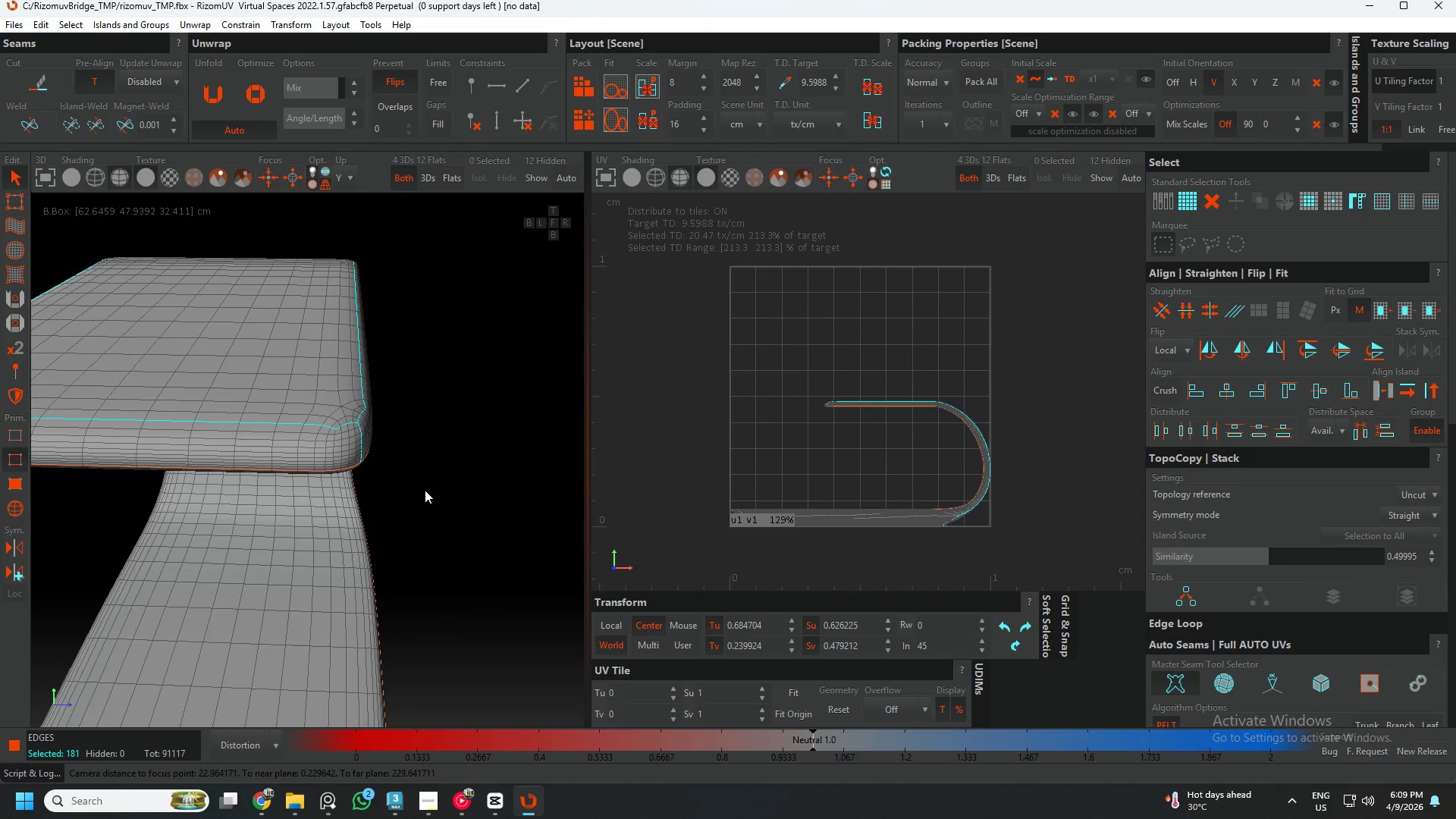 
scroll: coordinate [353, 493], scroll_direction: down, amount: 9.0
 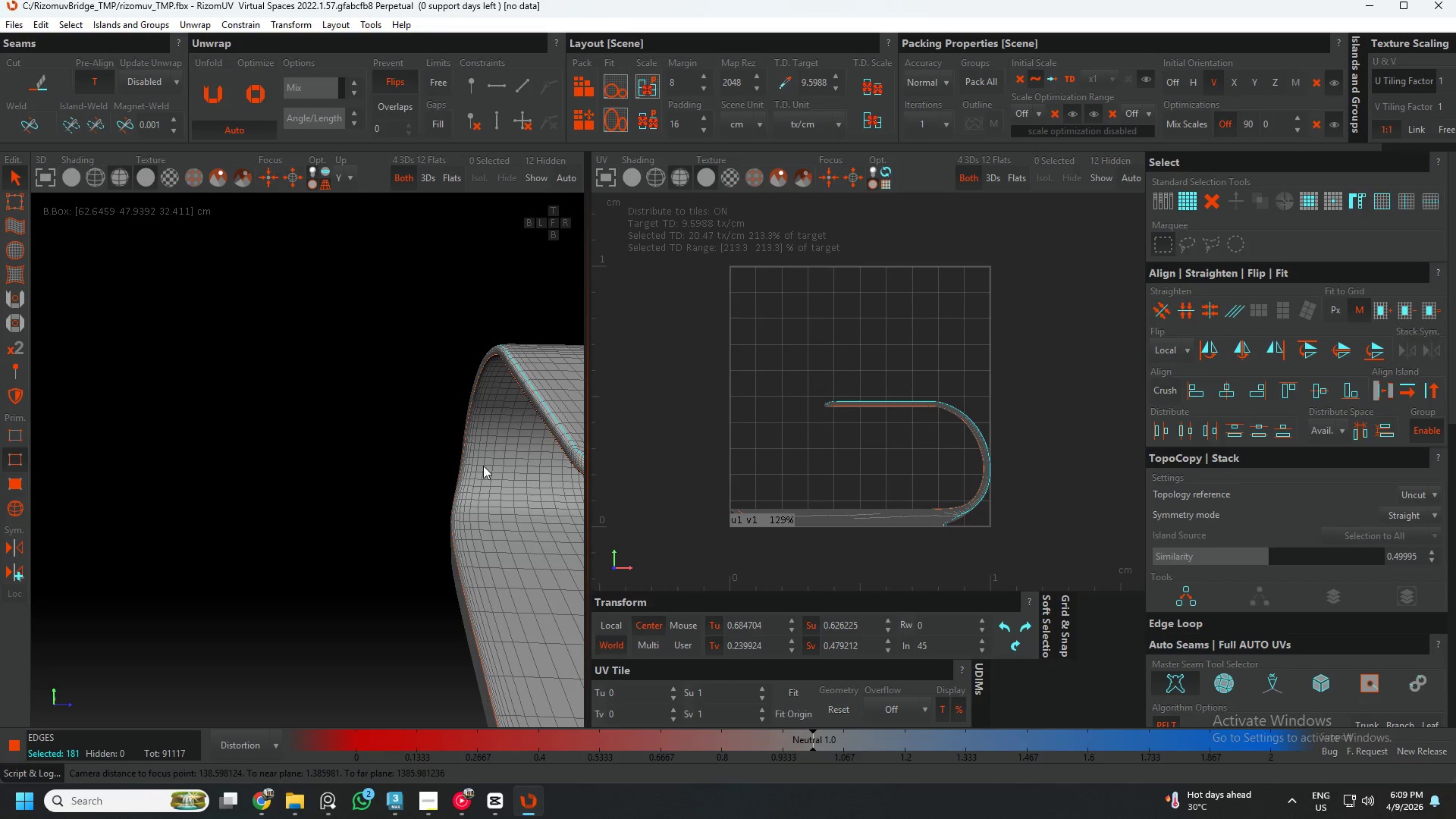 
hold_key(key=AltLeft, duration=0.42)
 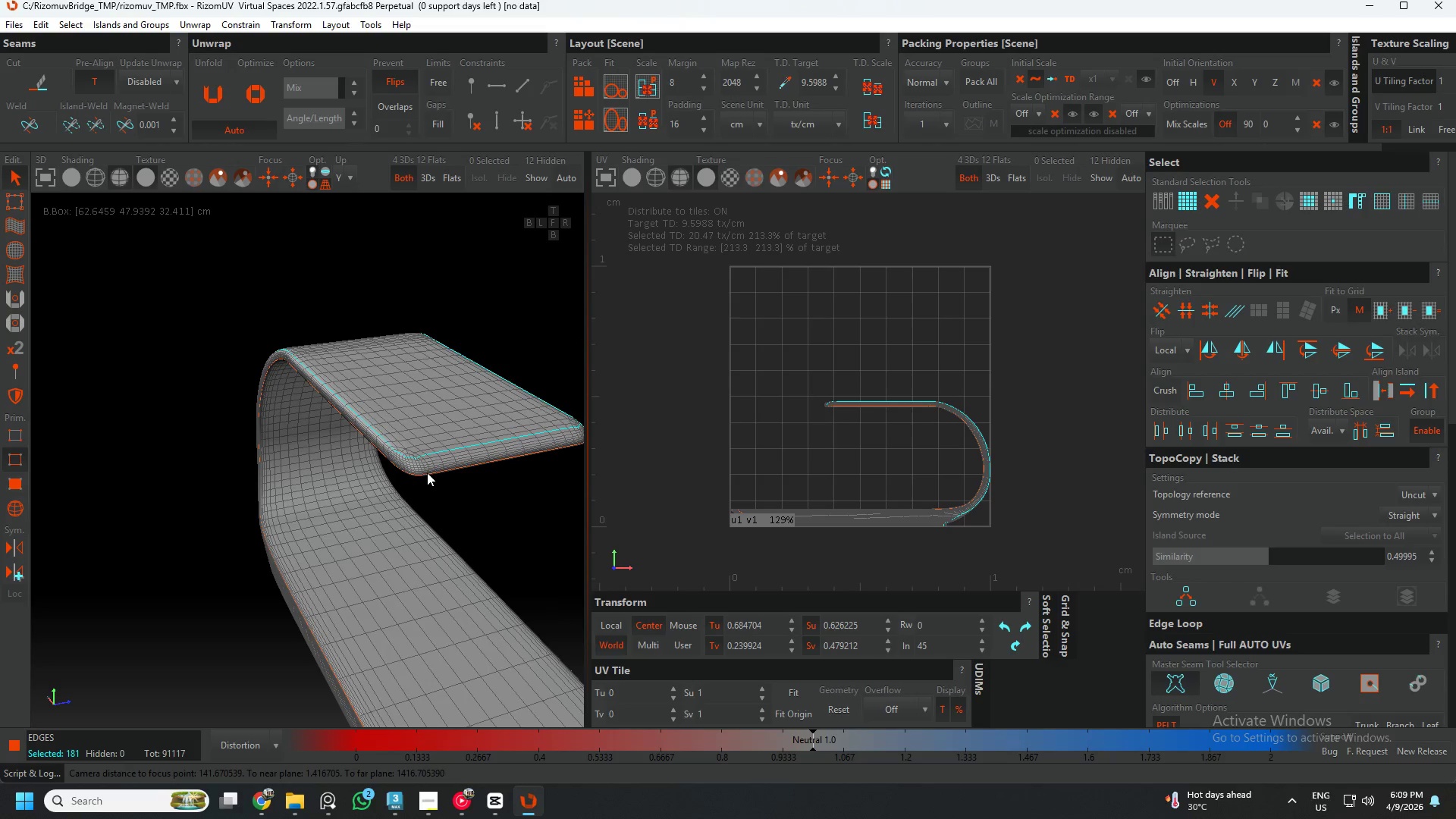 
hold_key(key=ControlLeft, duration=0.81)
 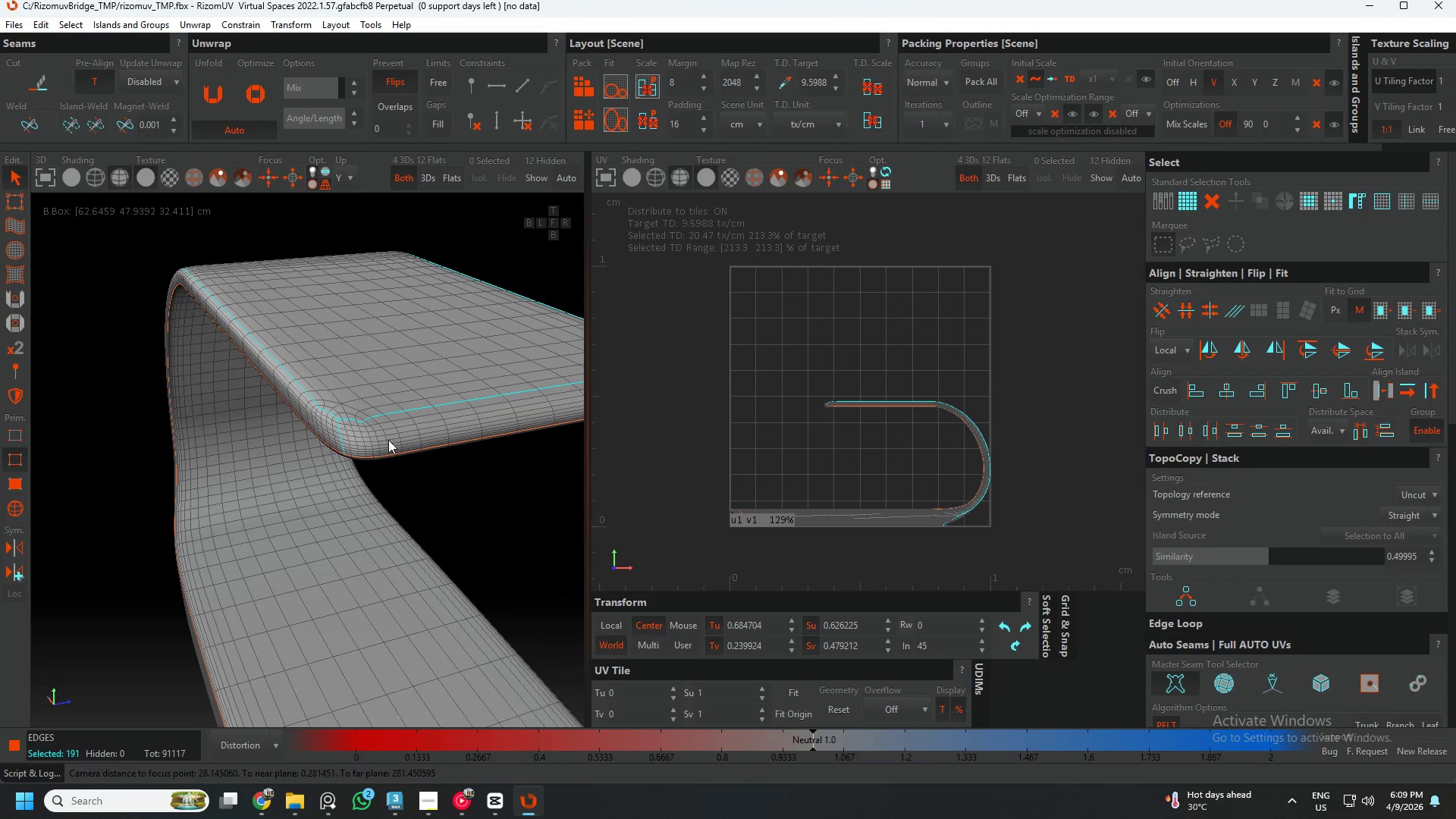 
scroll: coordinate [407, 459], scroll_direction: up, amount: 7.0
 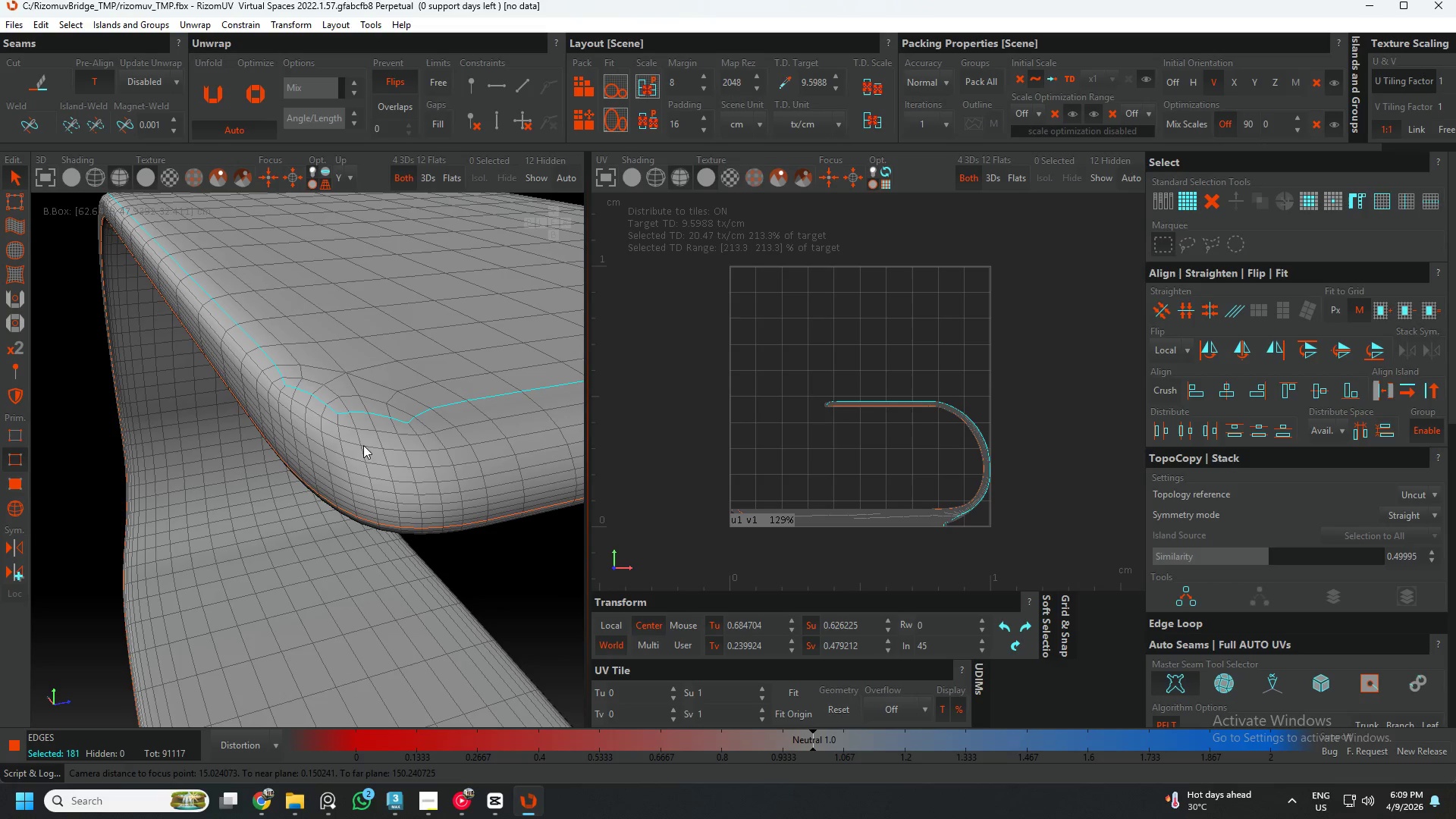 
left_click([336, 420])
 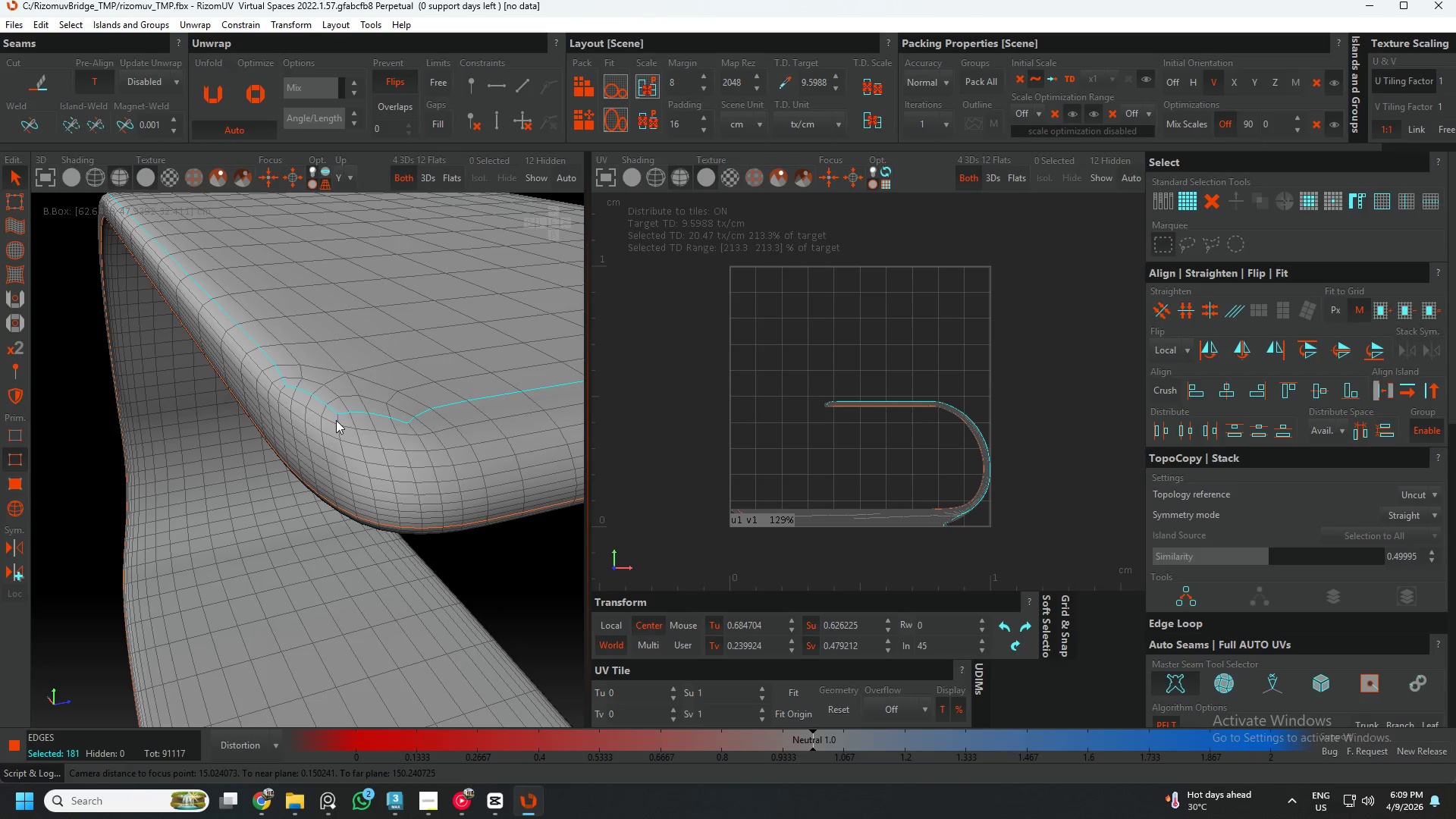 
double_click([336, 420])
 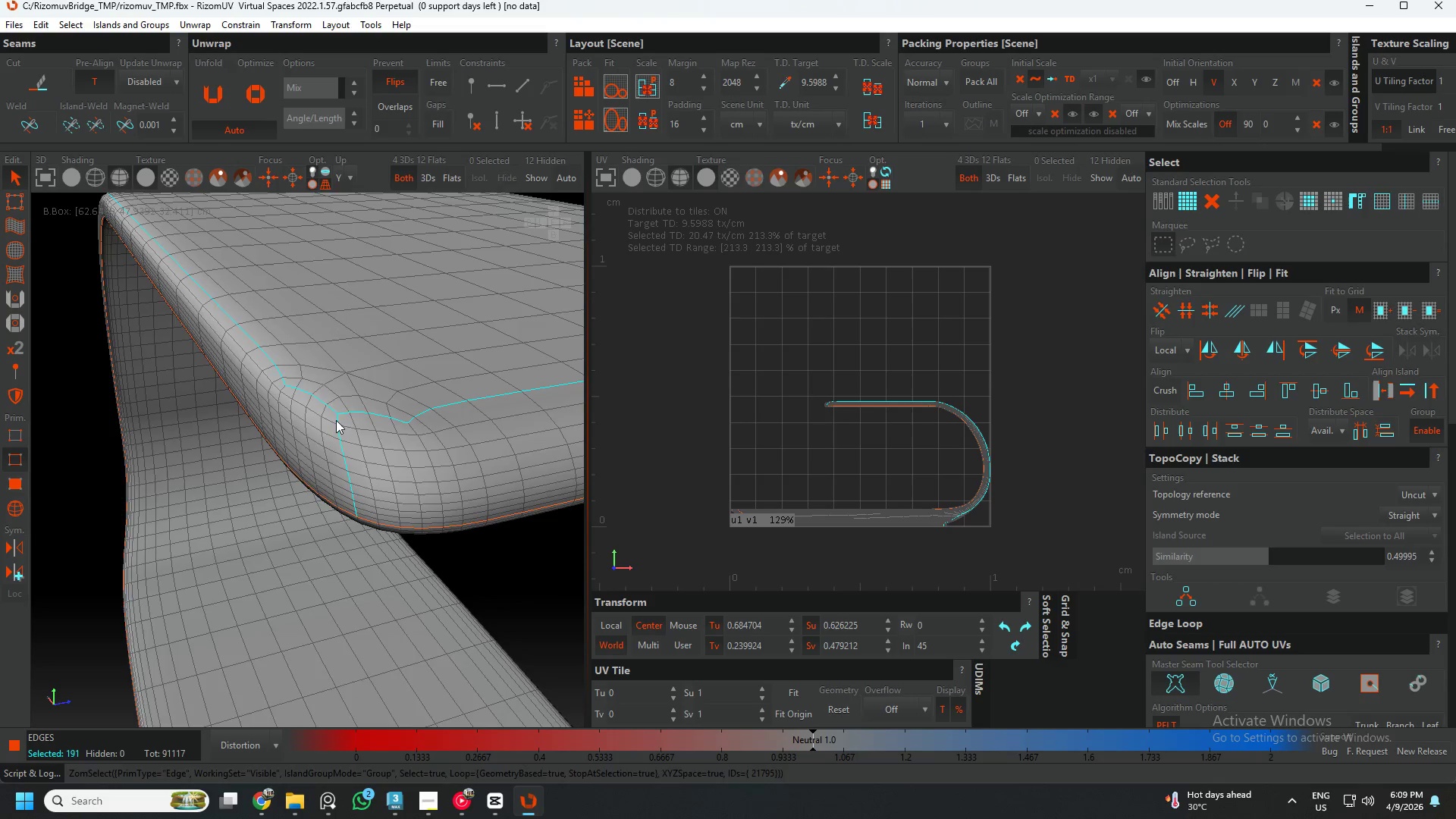 
hold_key(key=AltLeft, duration=0.52)
 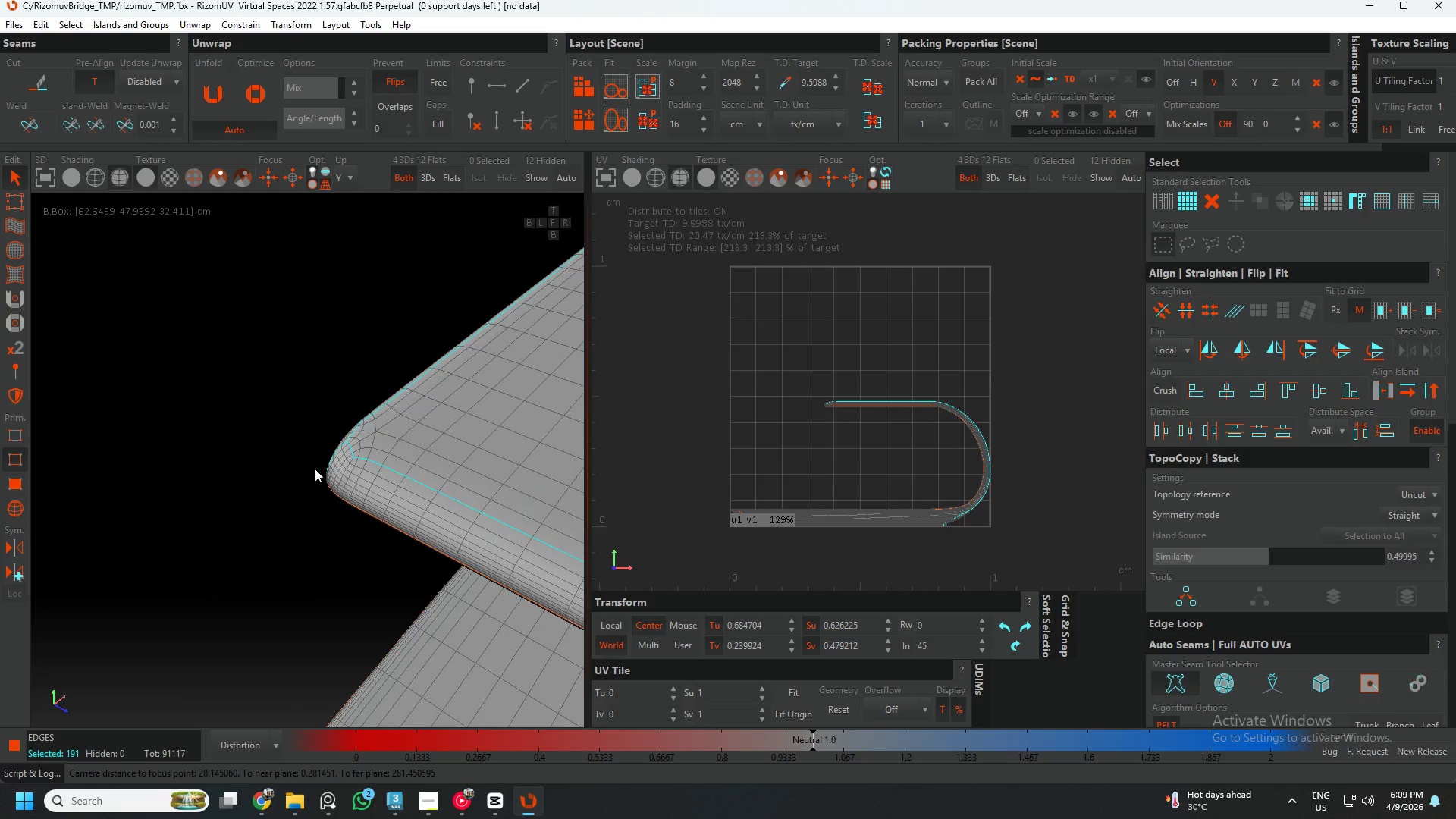 
scroll: coordinate [331, 479], scroll_direction: down, amount: 8.0
 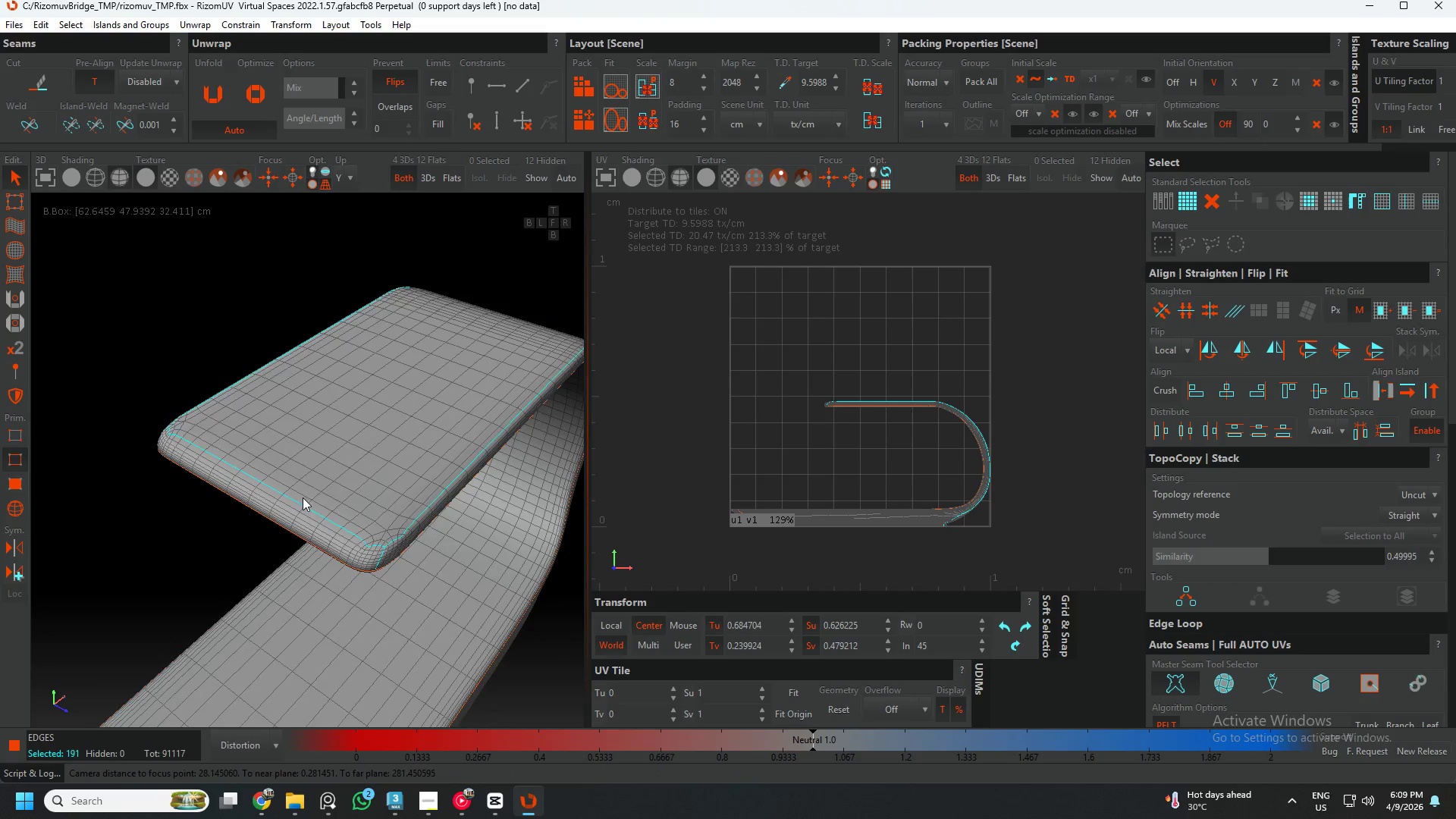 
hold_key(key=AltLeft, duration=0.42)
 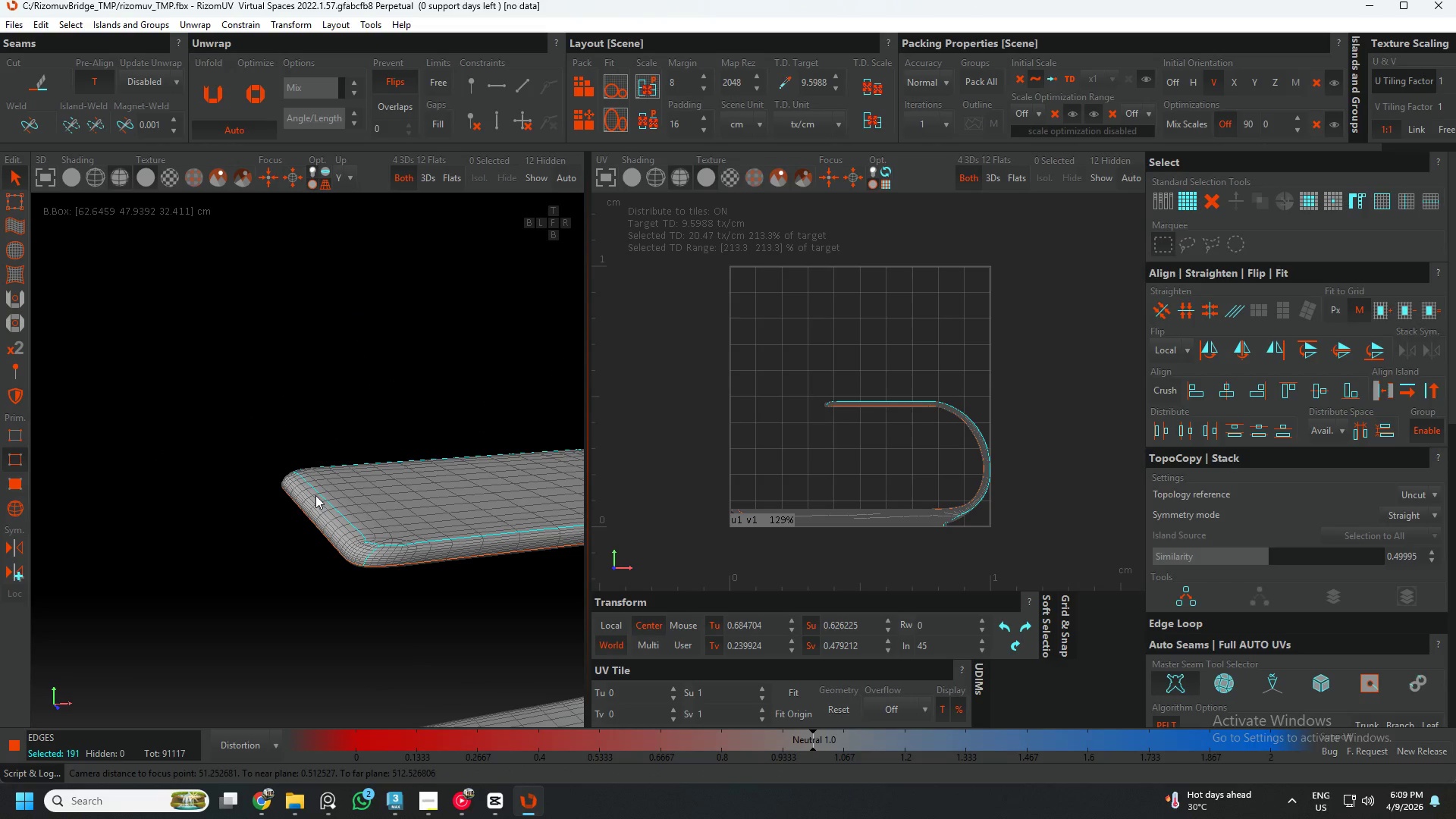 
key(C)
 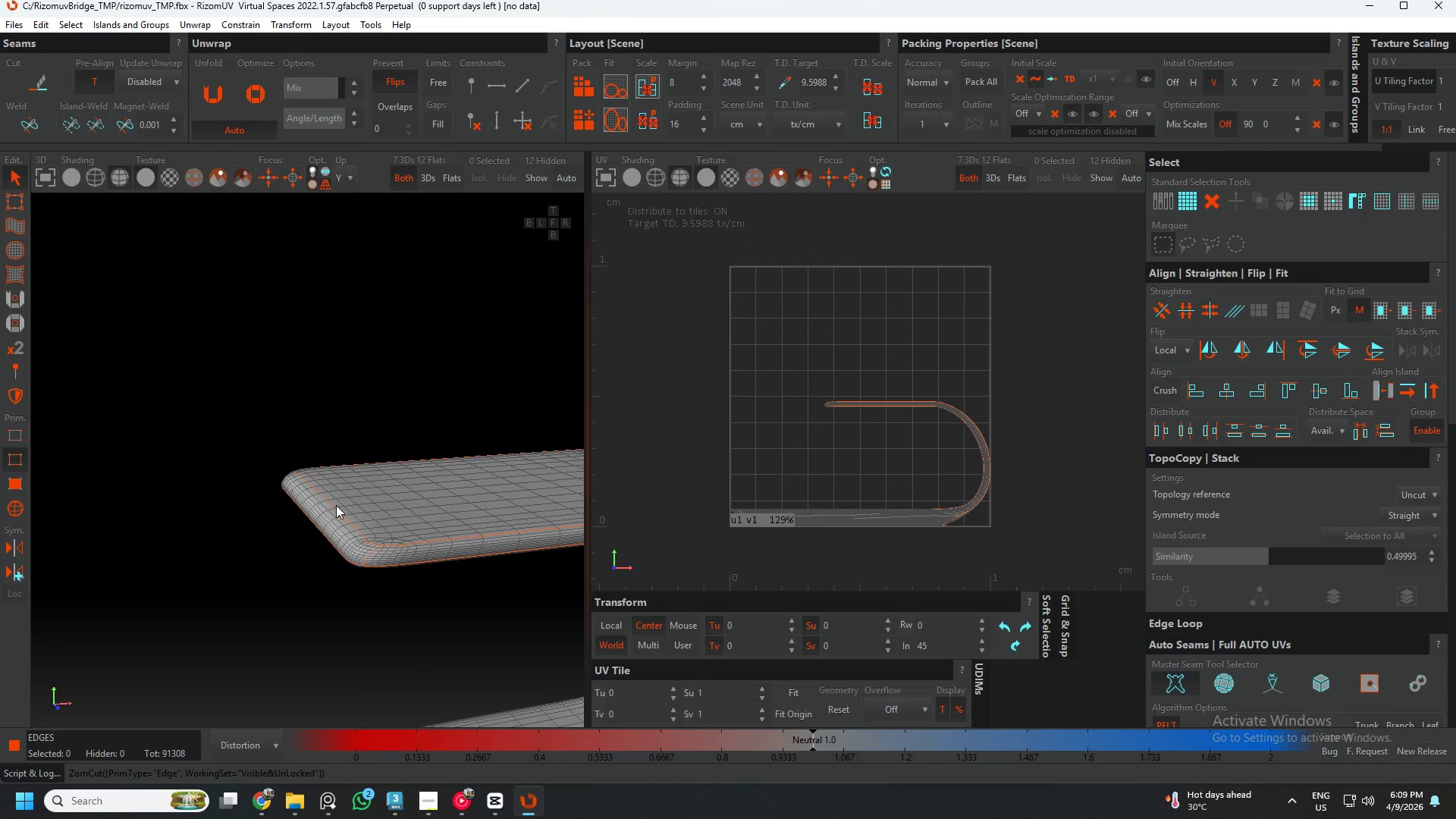 
scroll: coordinate [384, 544], scroll_direction: down, amount: 7.0
 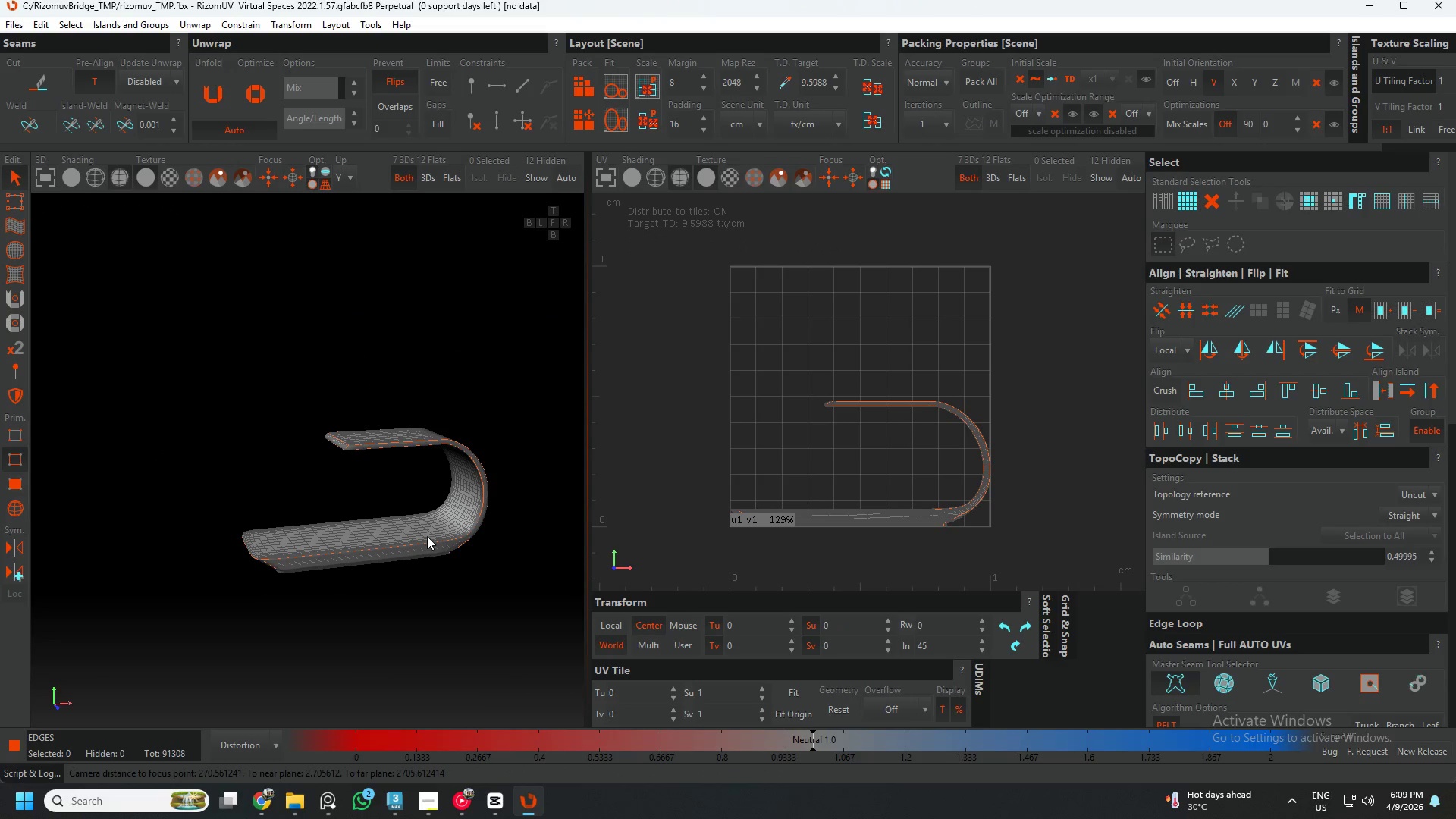 
hold_key(key=AltLeft, duration=0.81)
 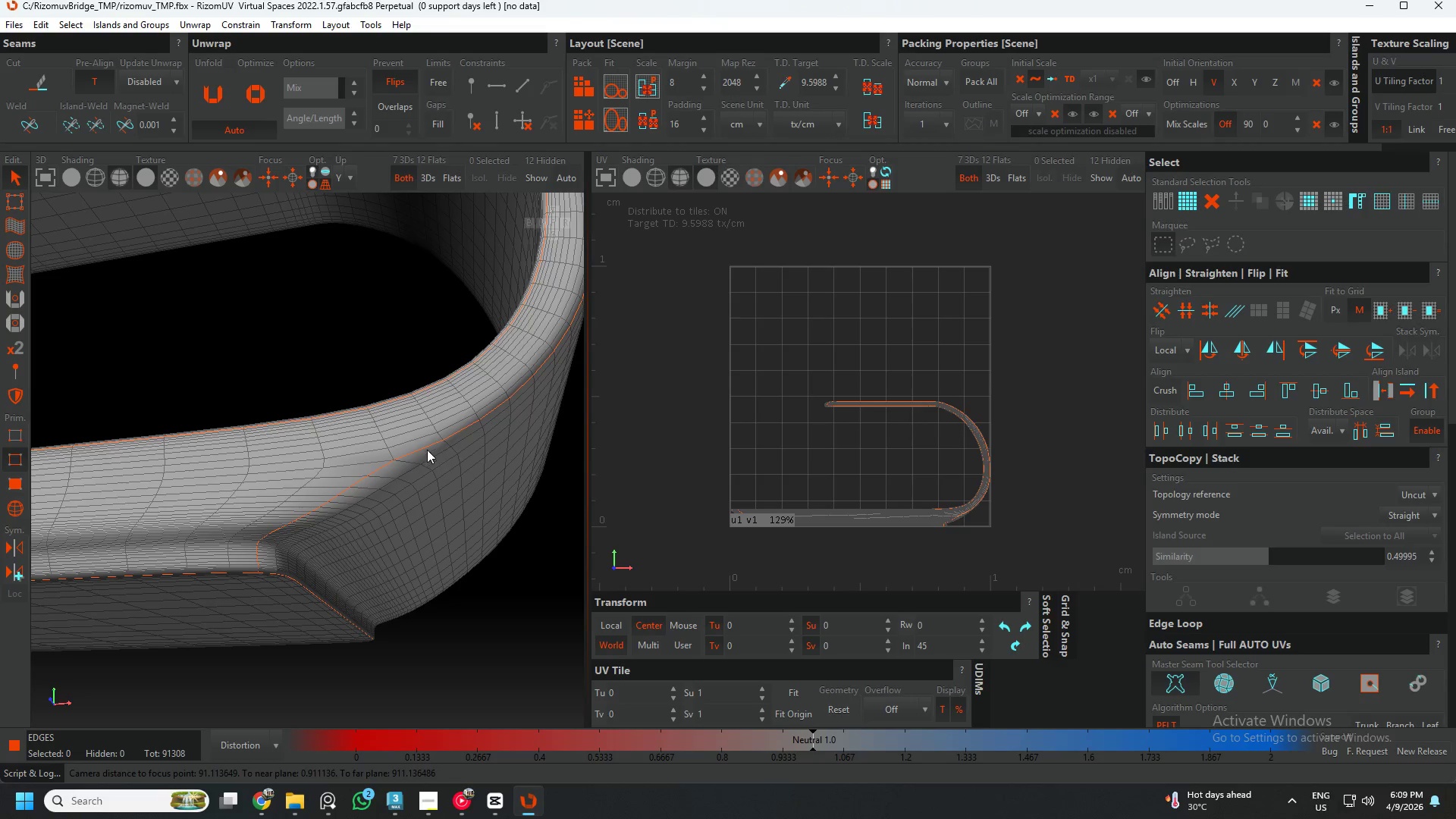 
scroll: coordinate [410, 451], scroll_direction: up, amount: 9.0
 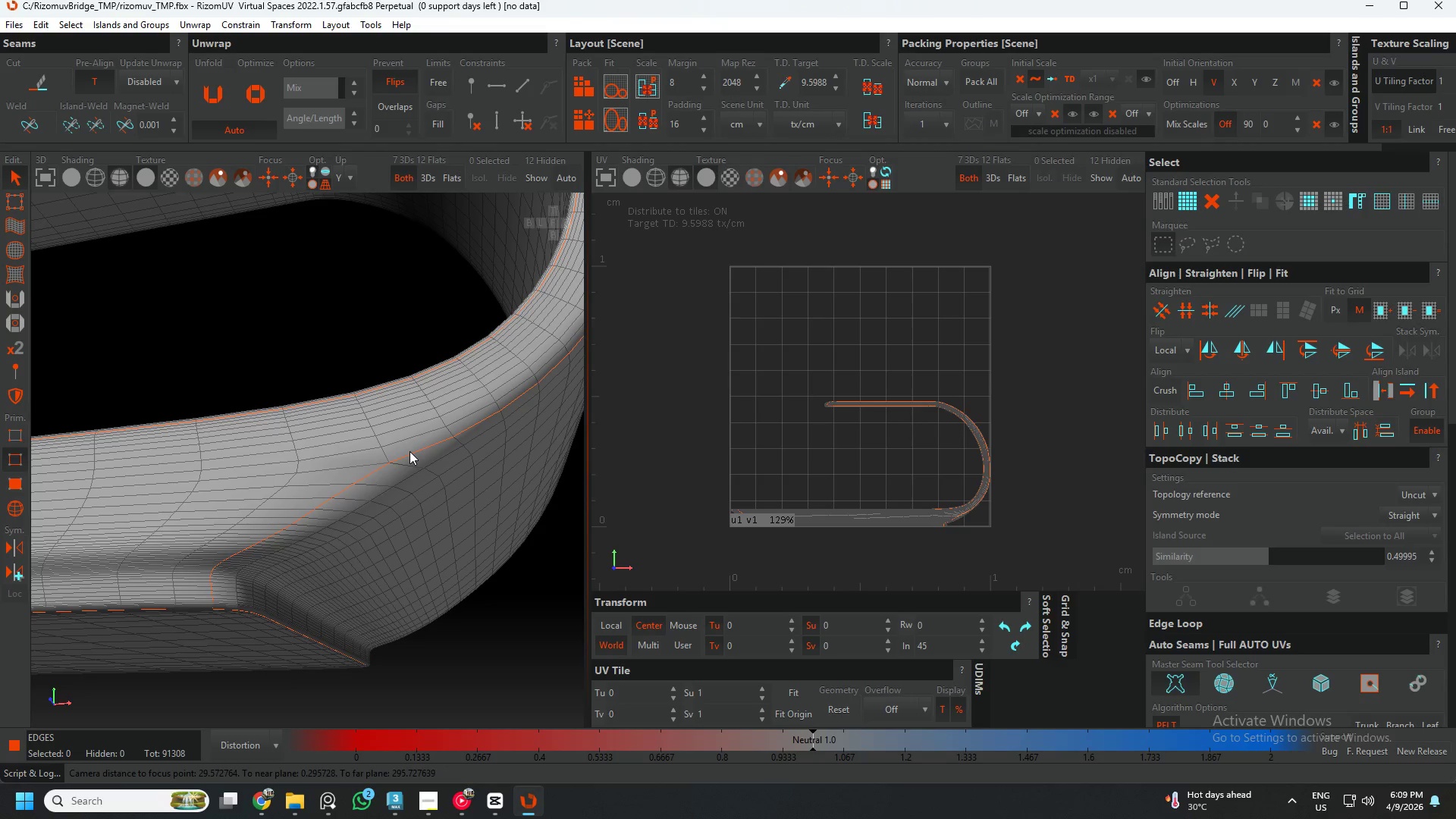 
hold_key(key=AltLeft, duration=1.24)
 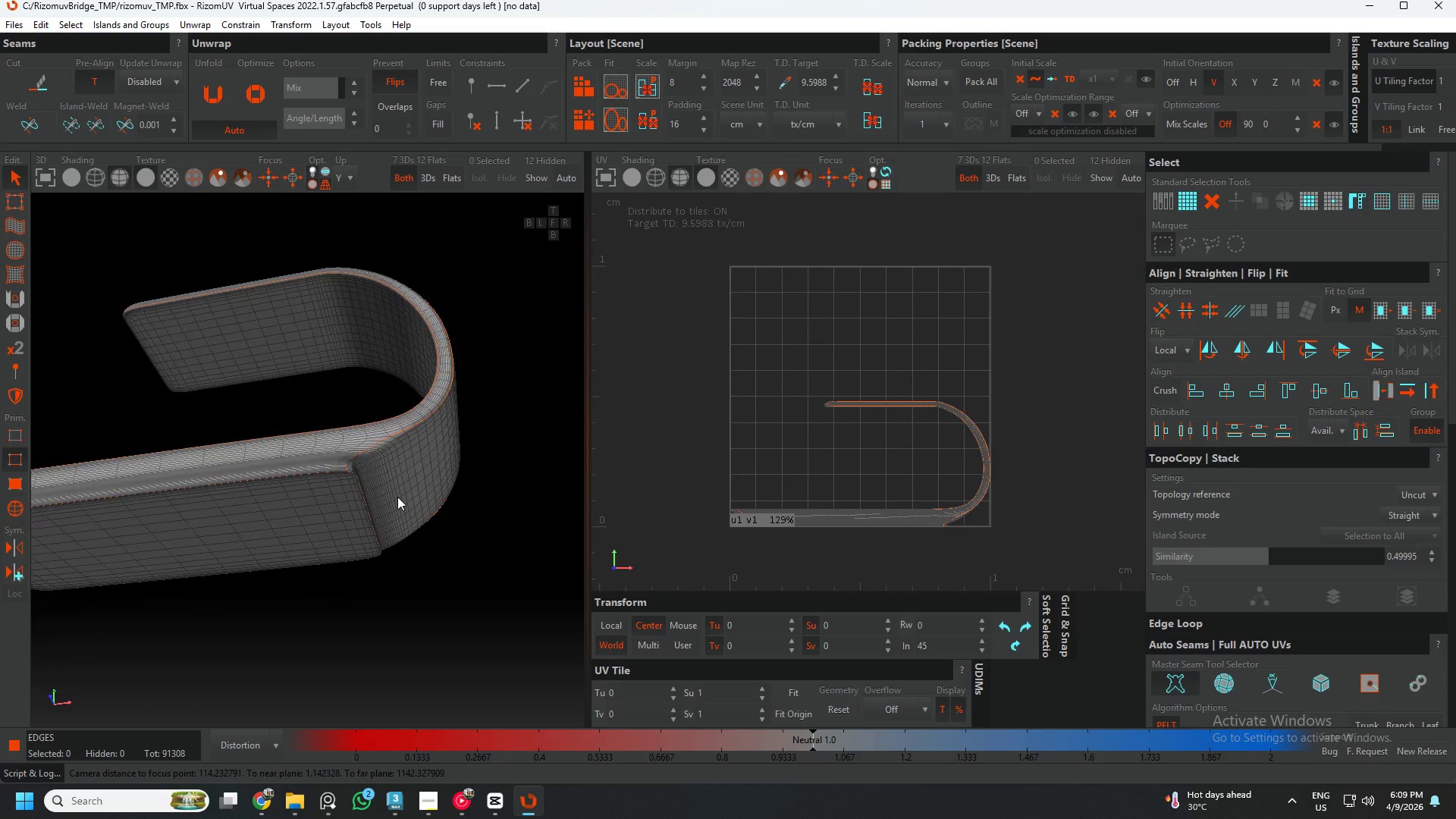 
scroll: coordinate [396, 494], scroll_direction: down, amount: 11.0
 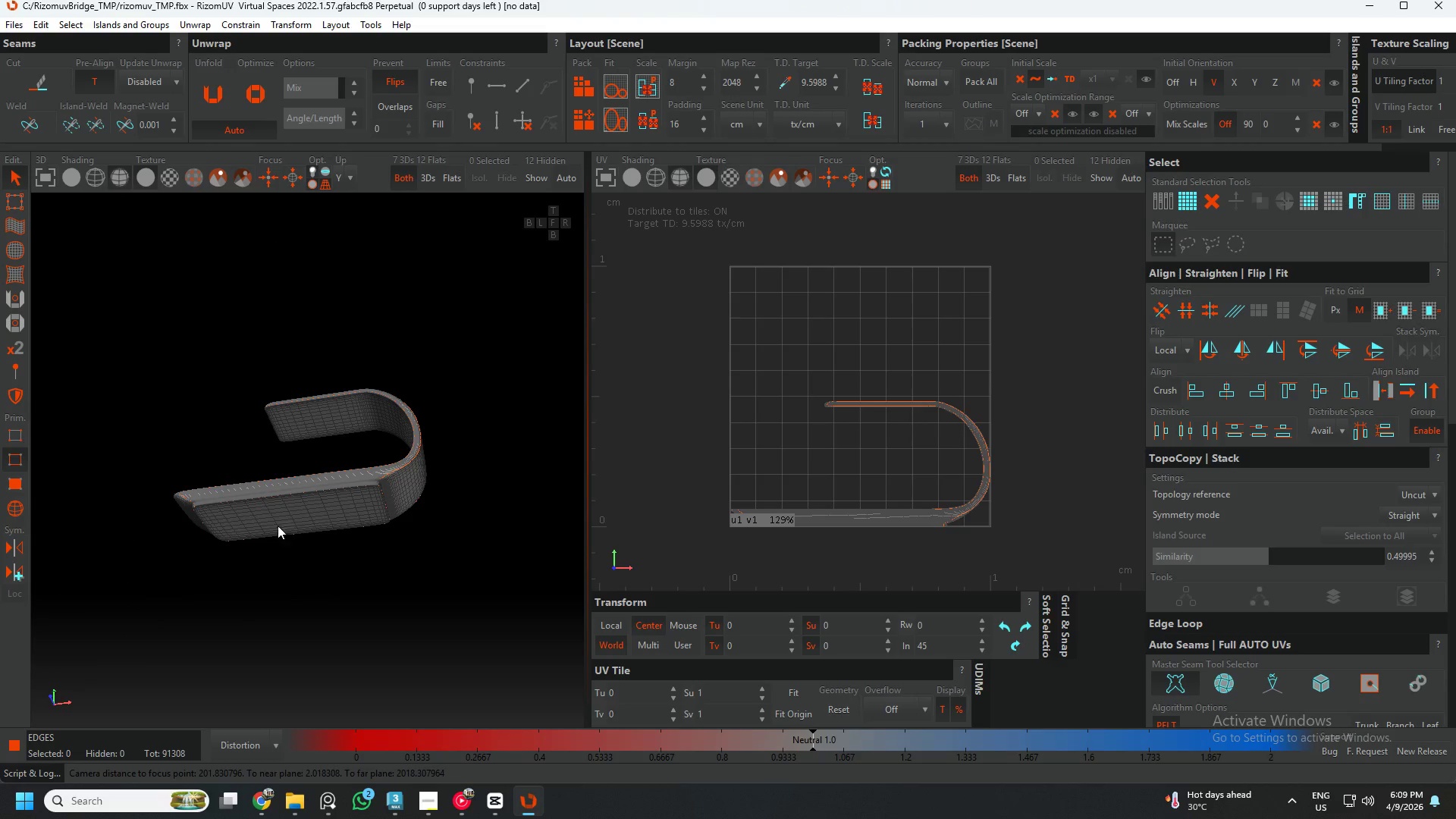 
key(Alt+AltLeft)
 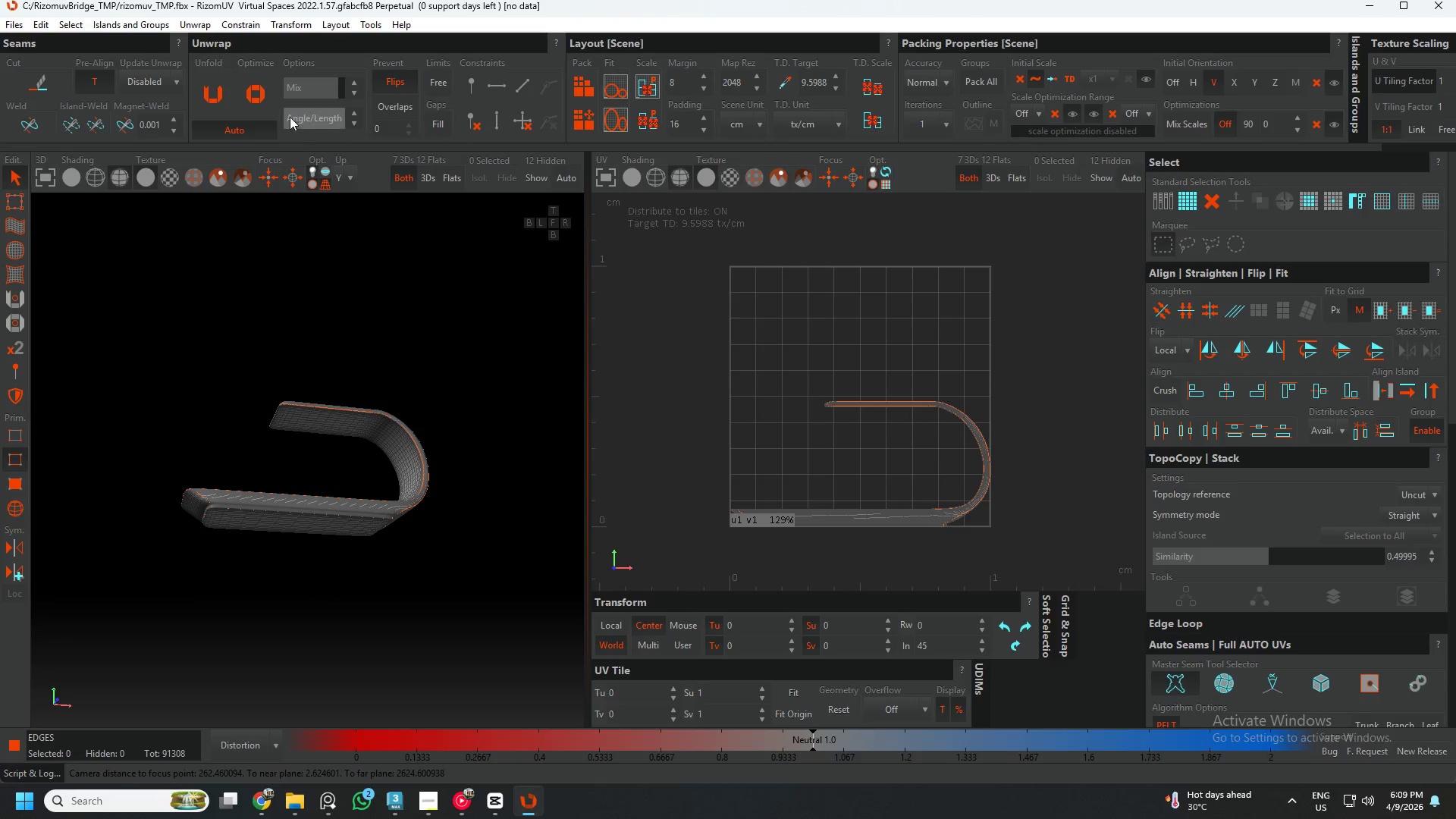 
left_click([187, 84])
 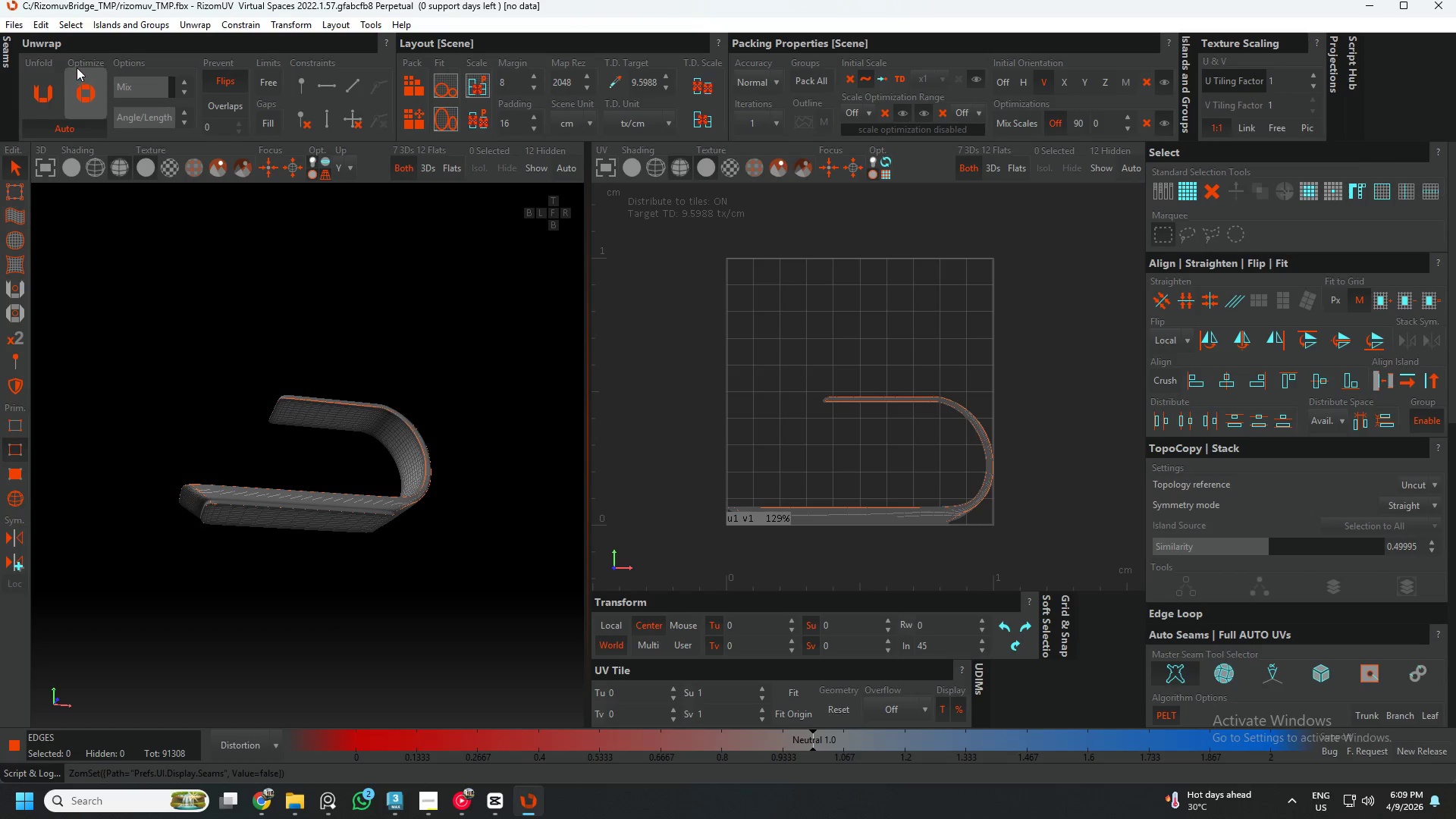 
left_click([11, 58])
 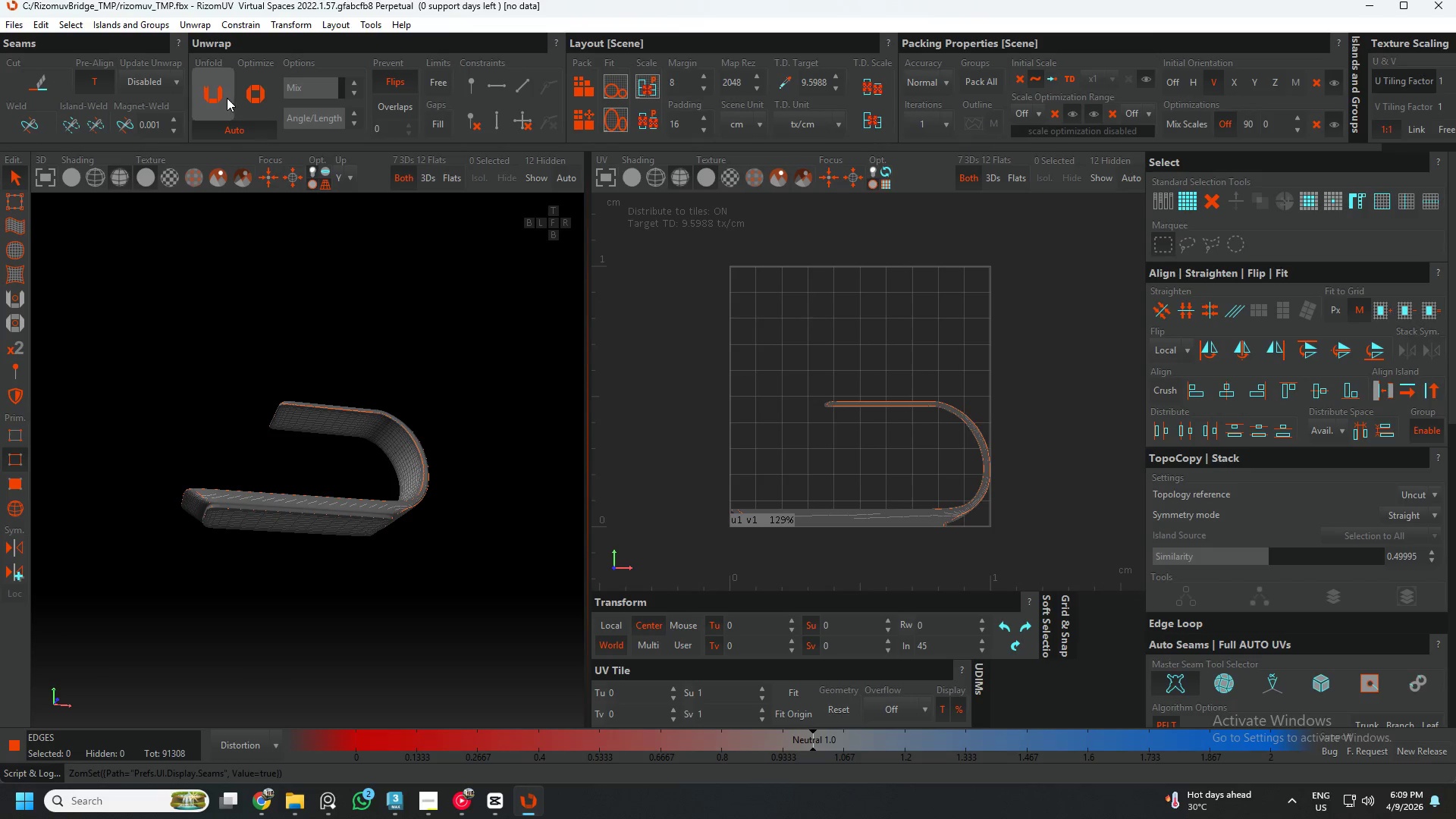 
left_click([224, 97])
 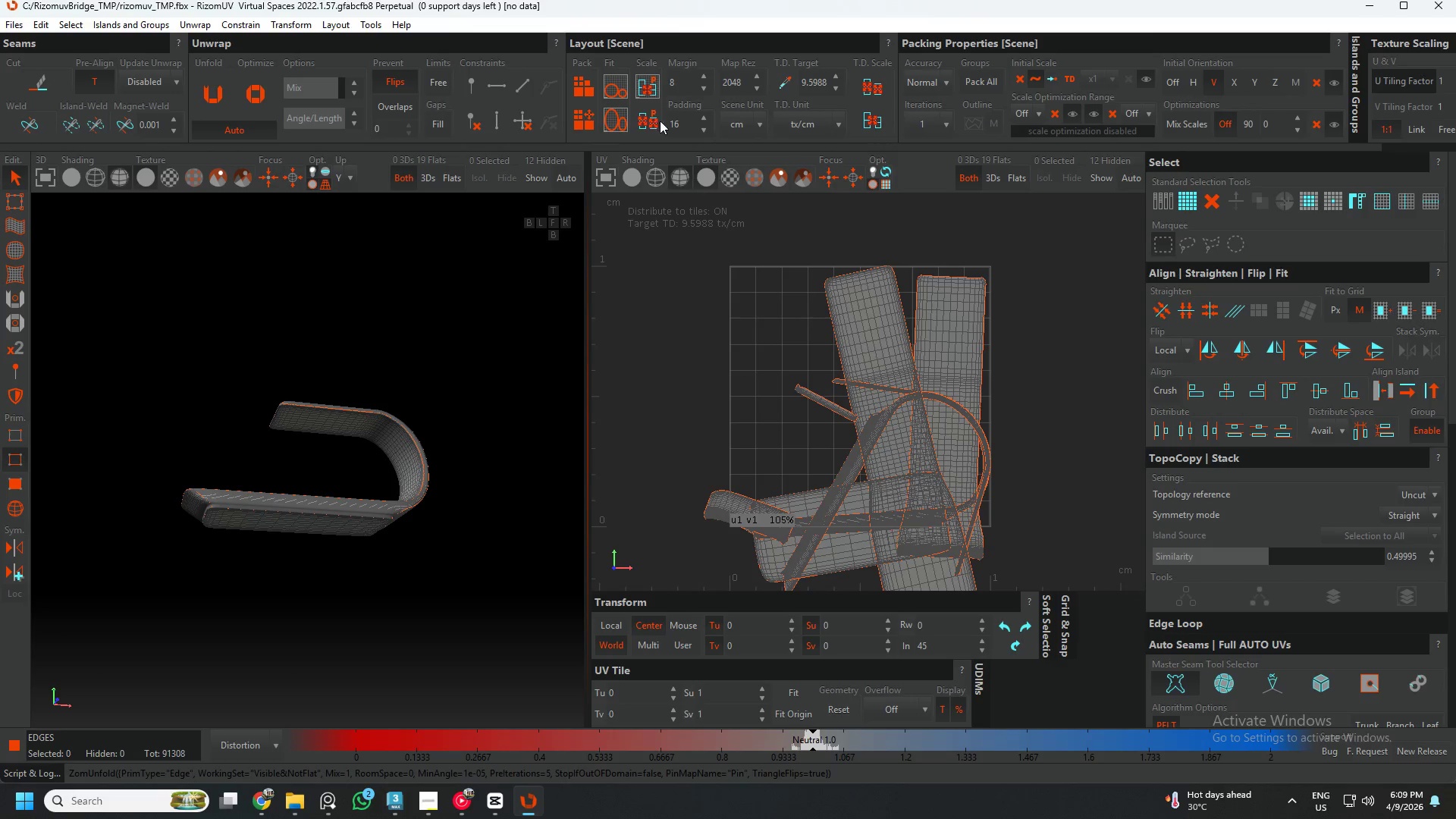 
left_click([594, 82])
 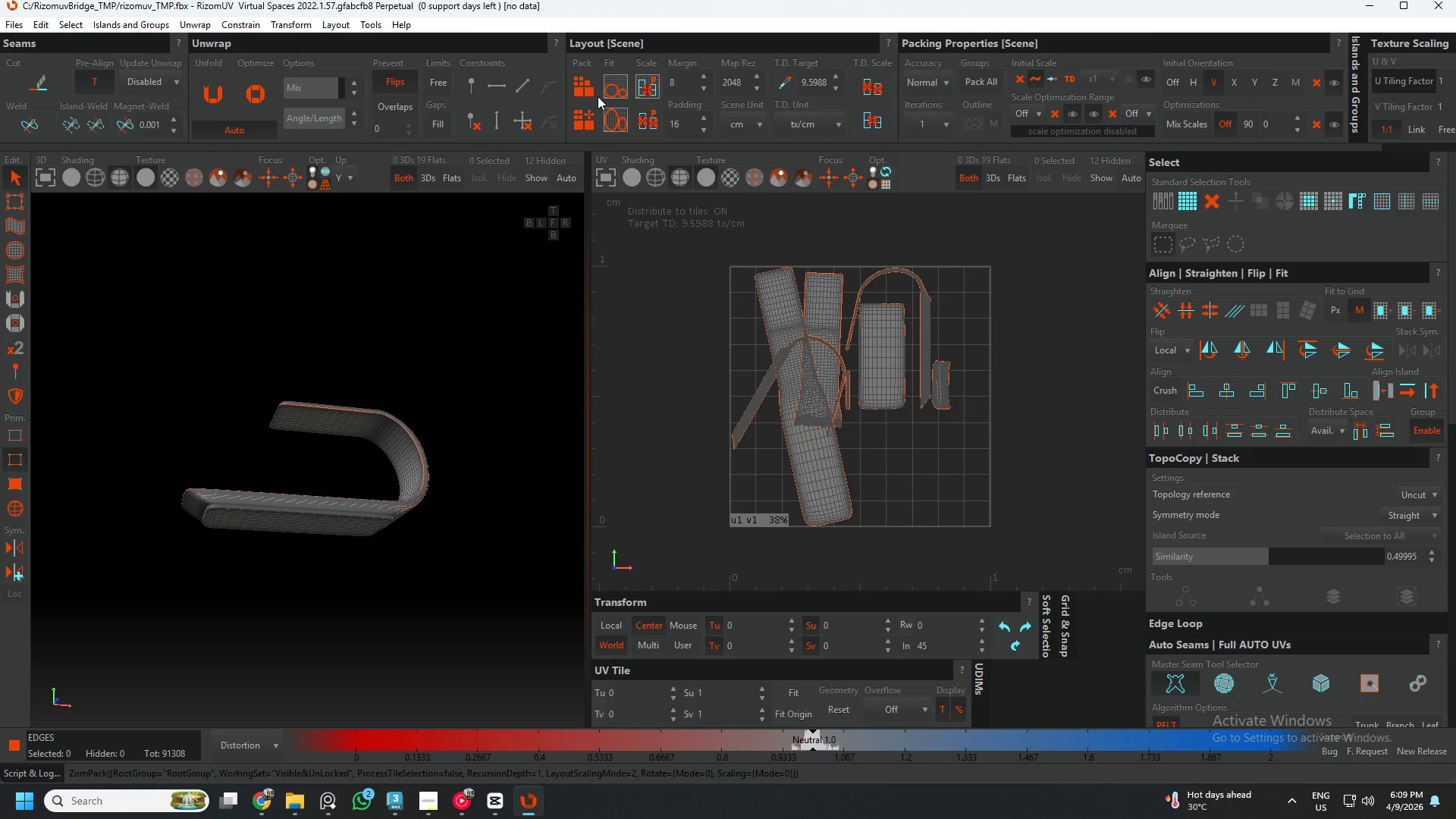 
left_click([586, 91])
 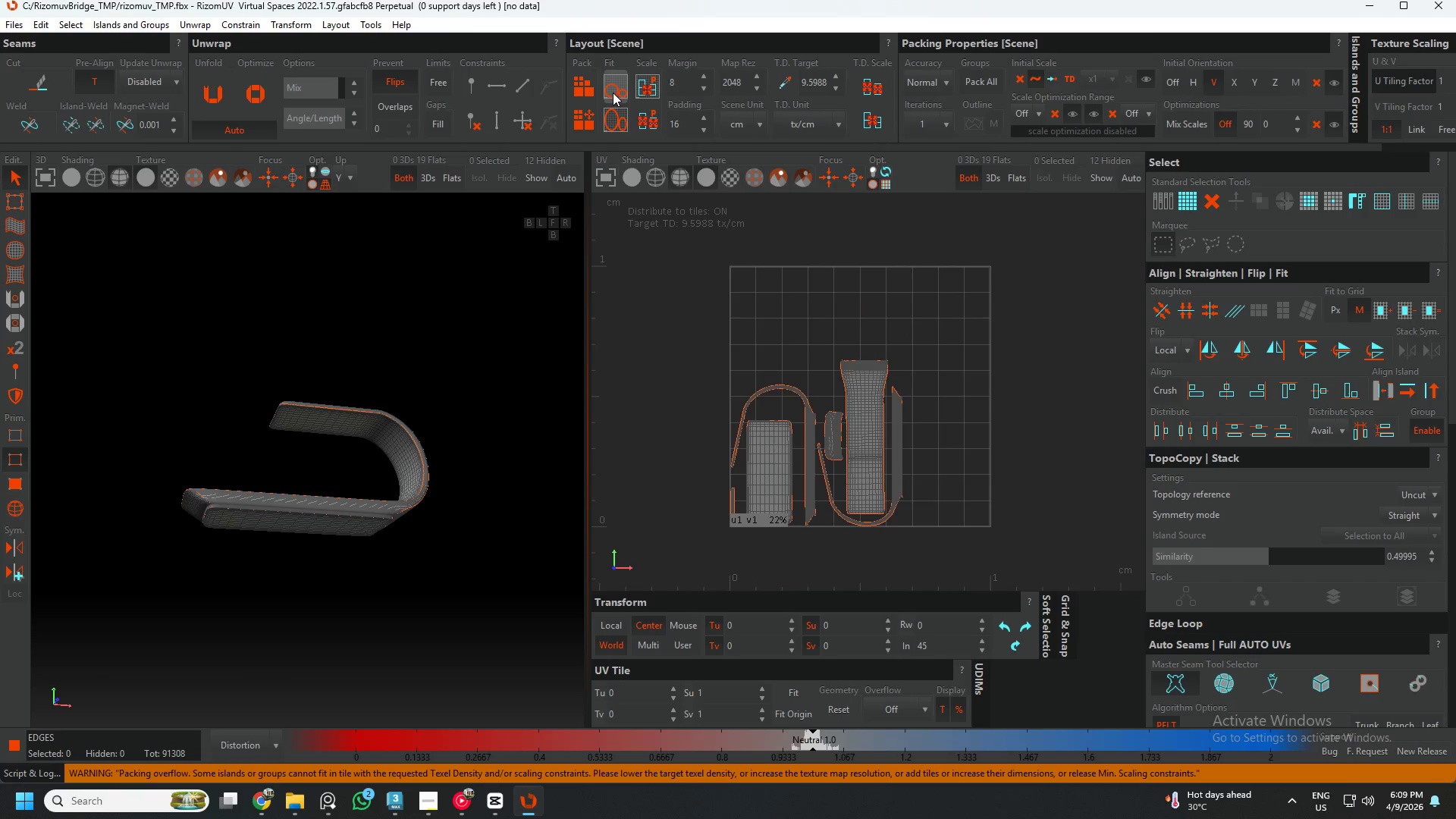 
left_click([613, 93])
 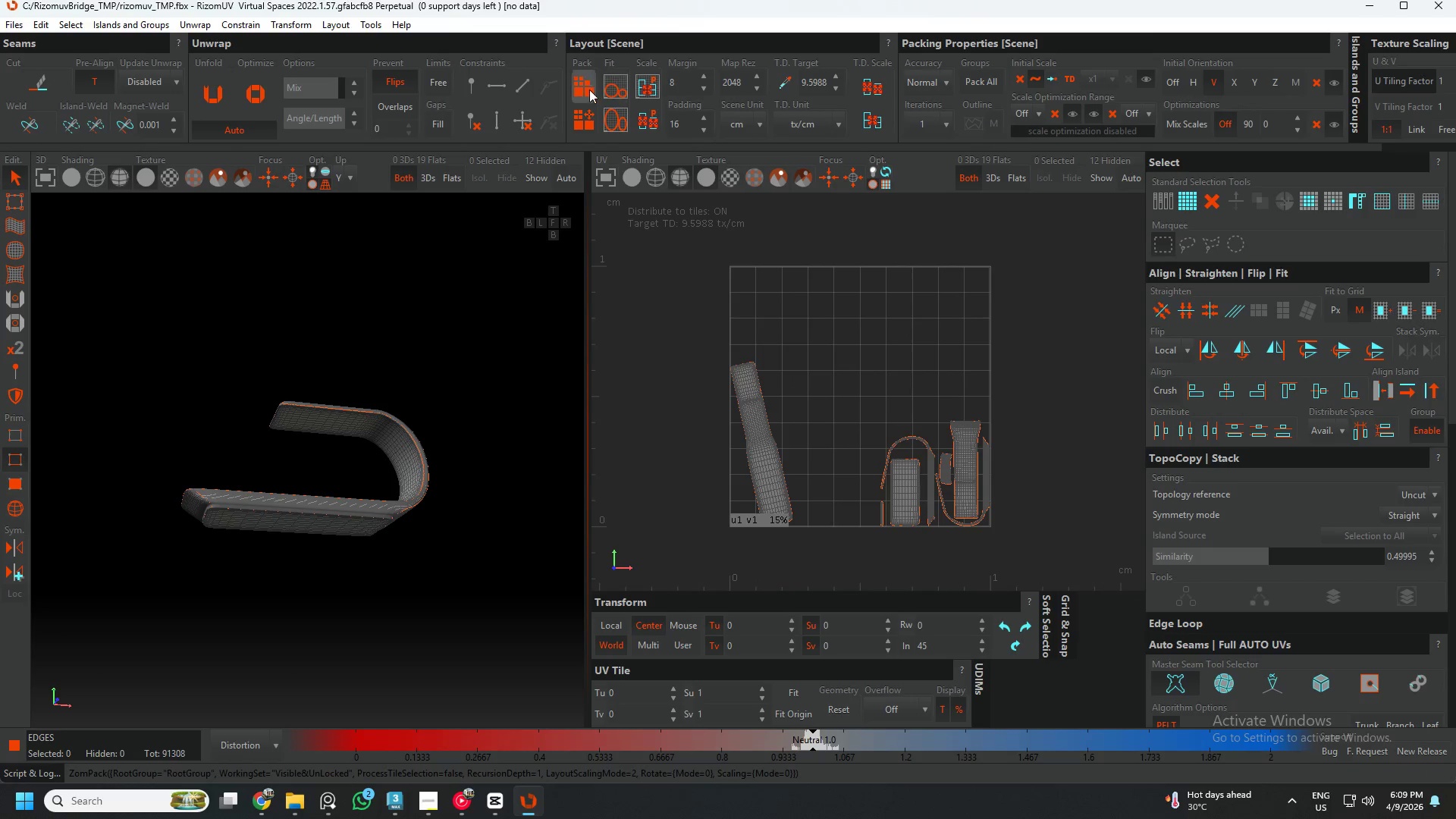 
left_click([585, 88])
 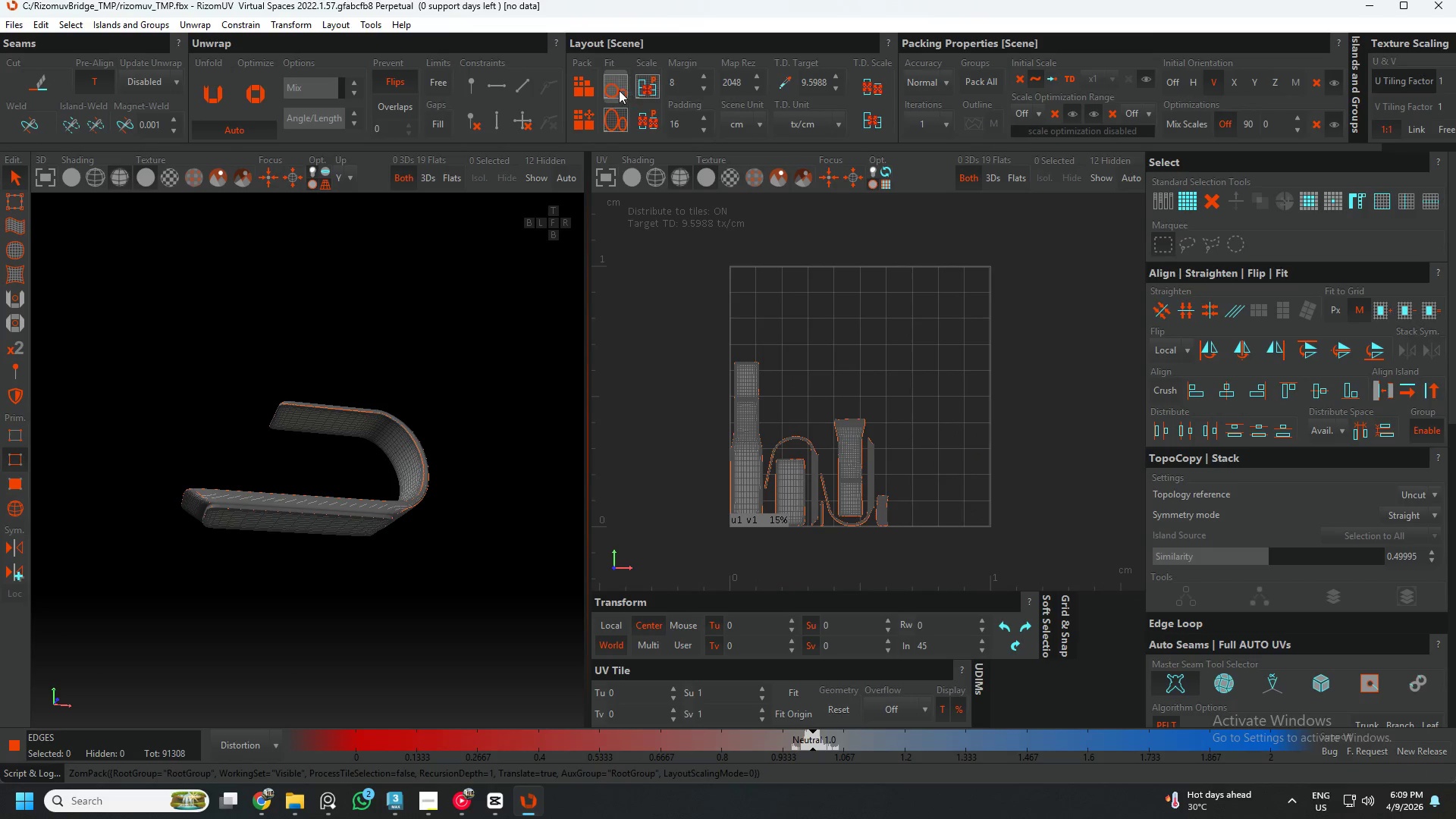 
left_click([613, 90])
 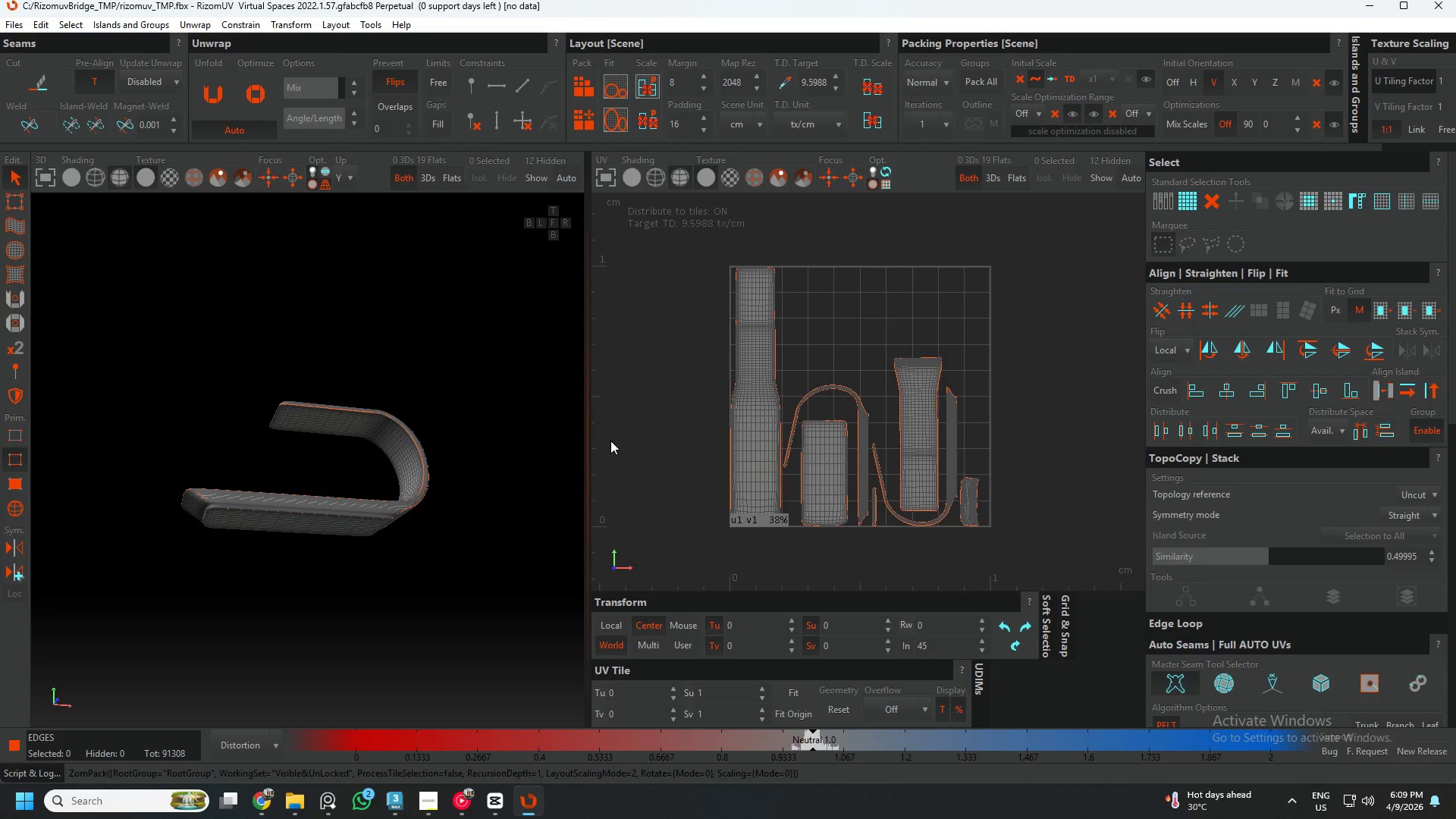 
key(F4)
 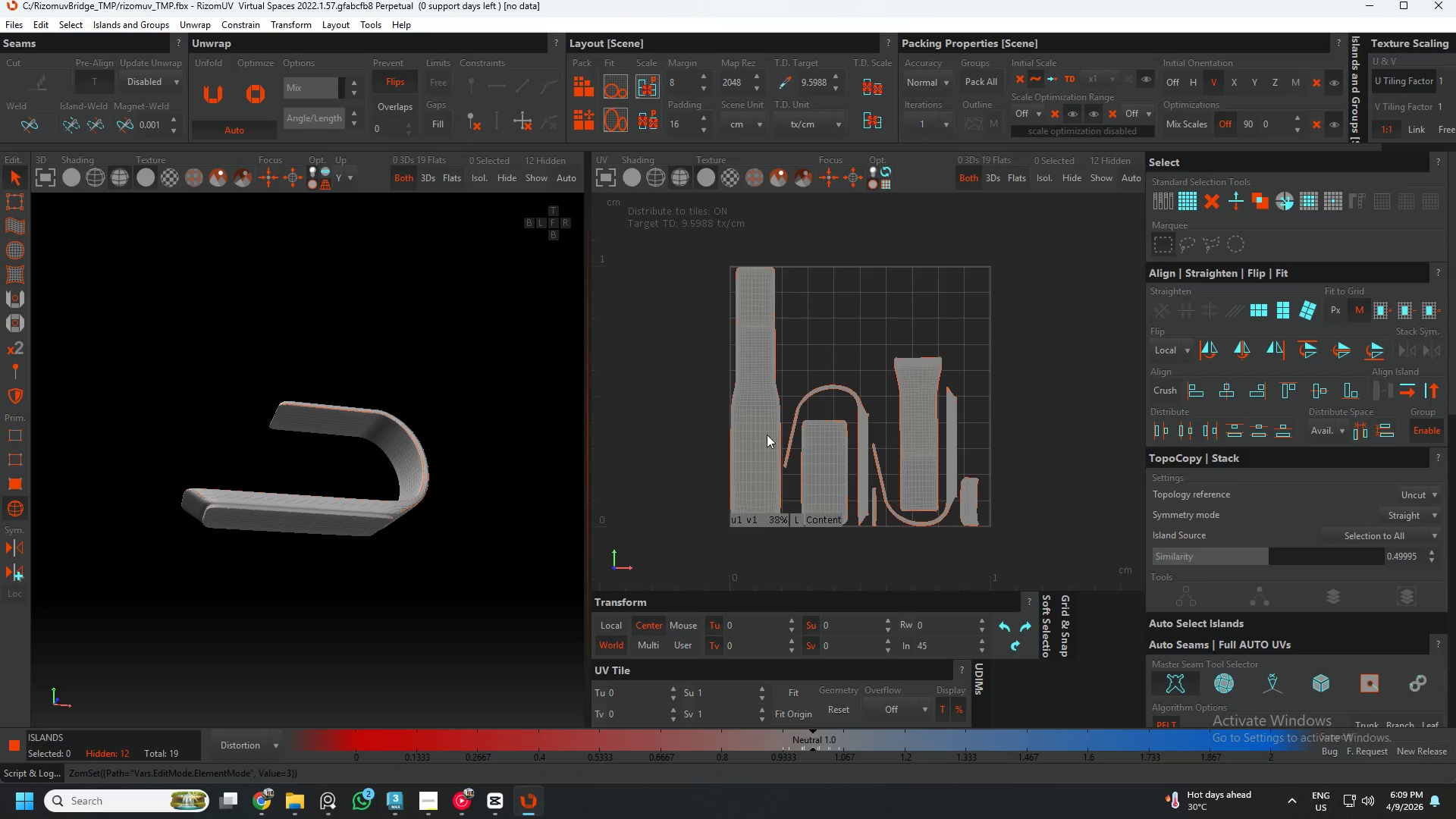 
left_click([762, 410])
 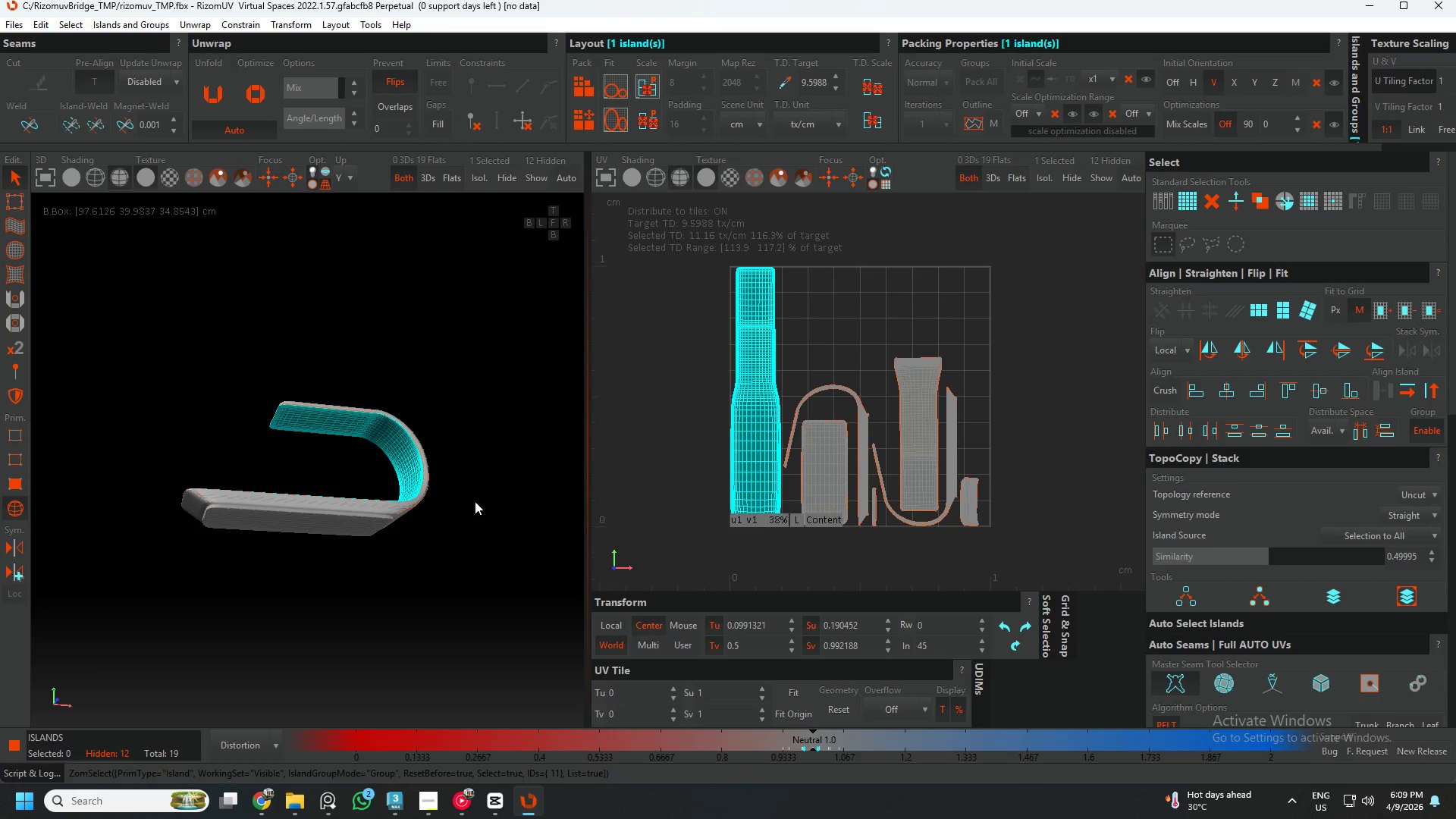 
hold_key(key=AltLeft, duration=1.34)
 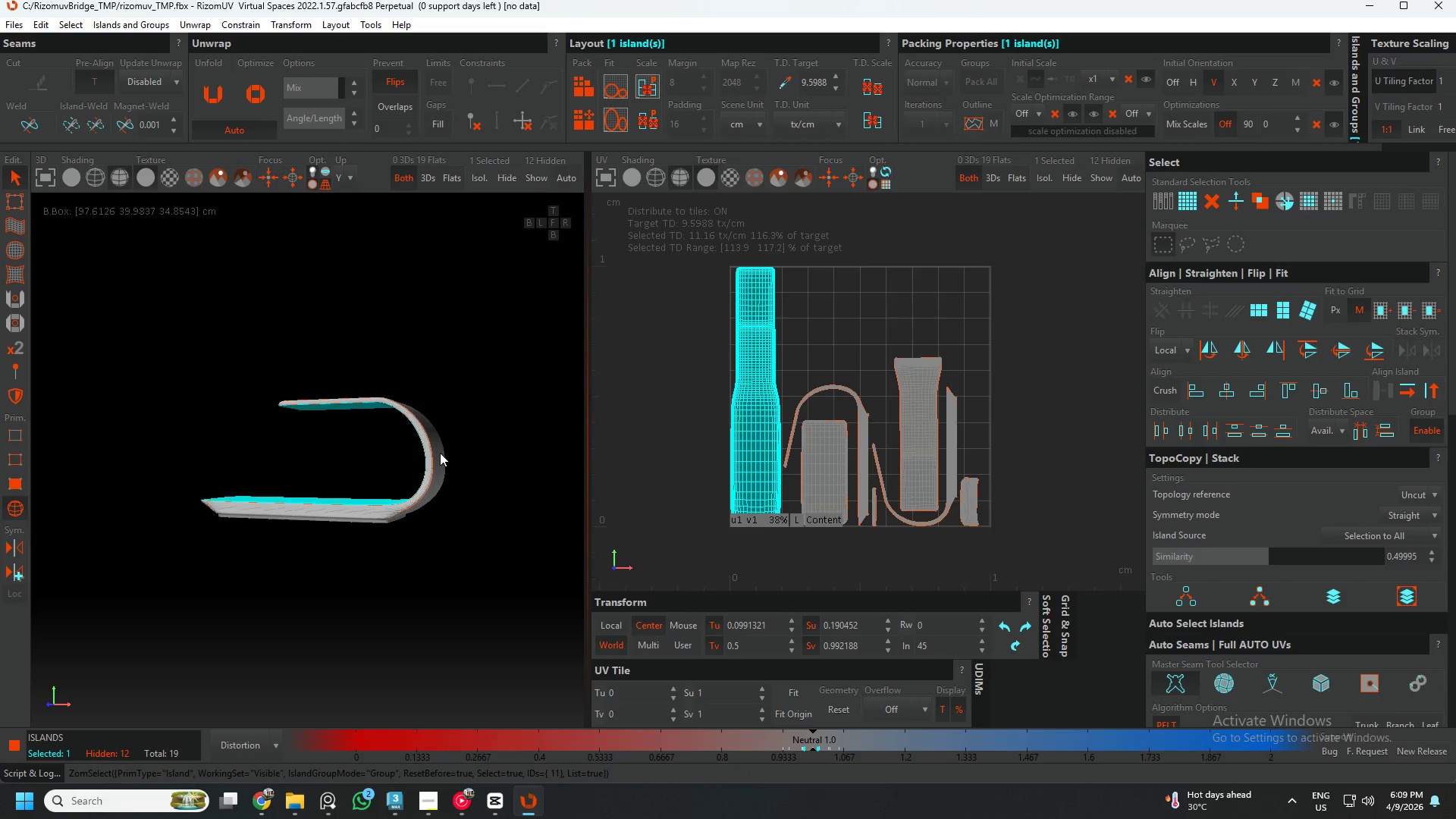 
left_click([440, 453])
 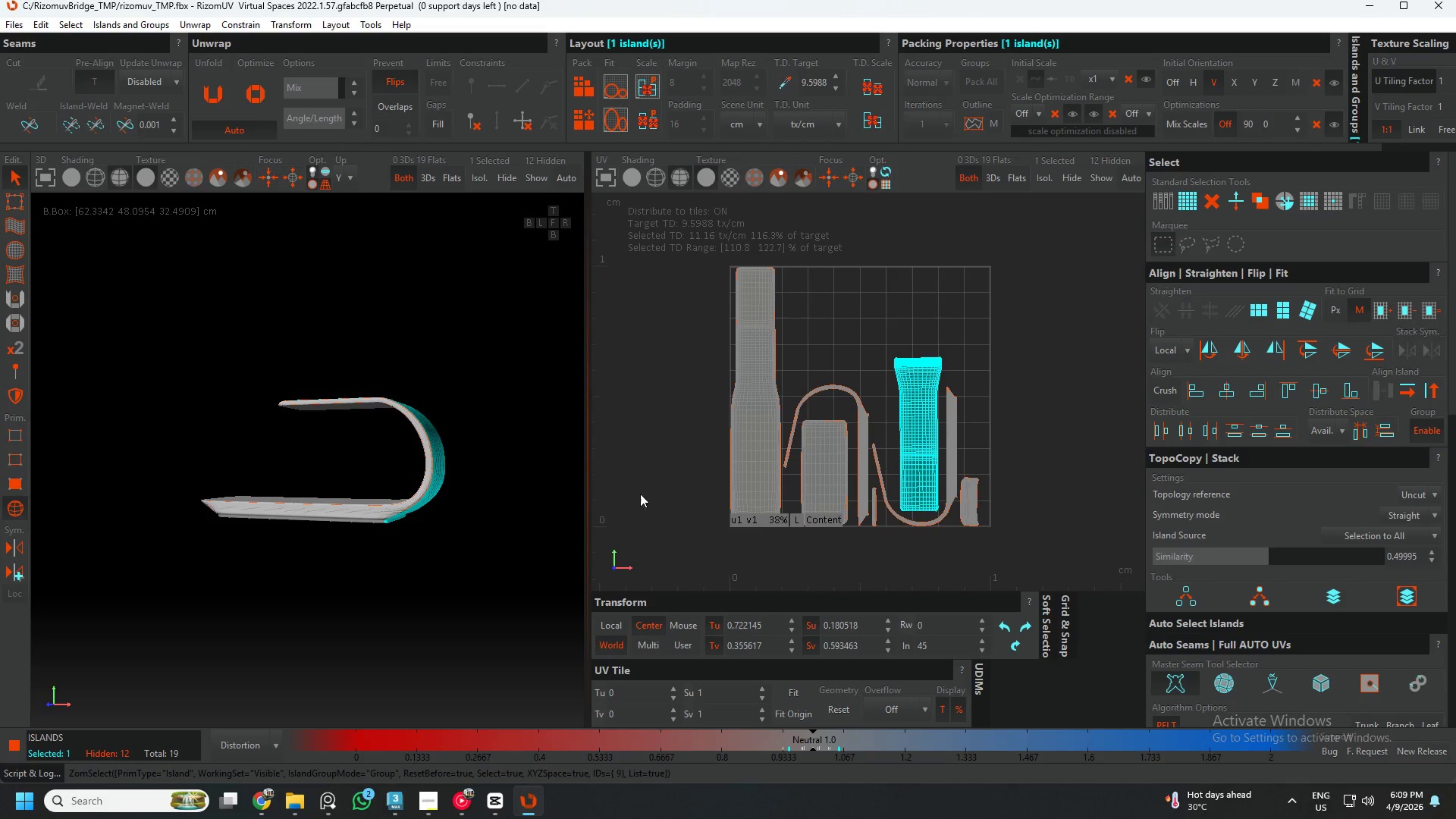 
hold_key(key=AltLeft, duration=1.17)
 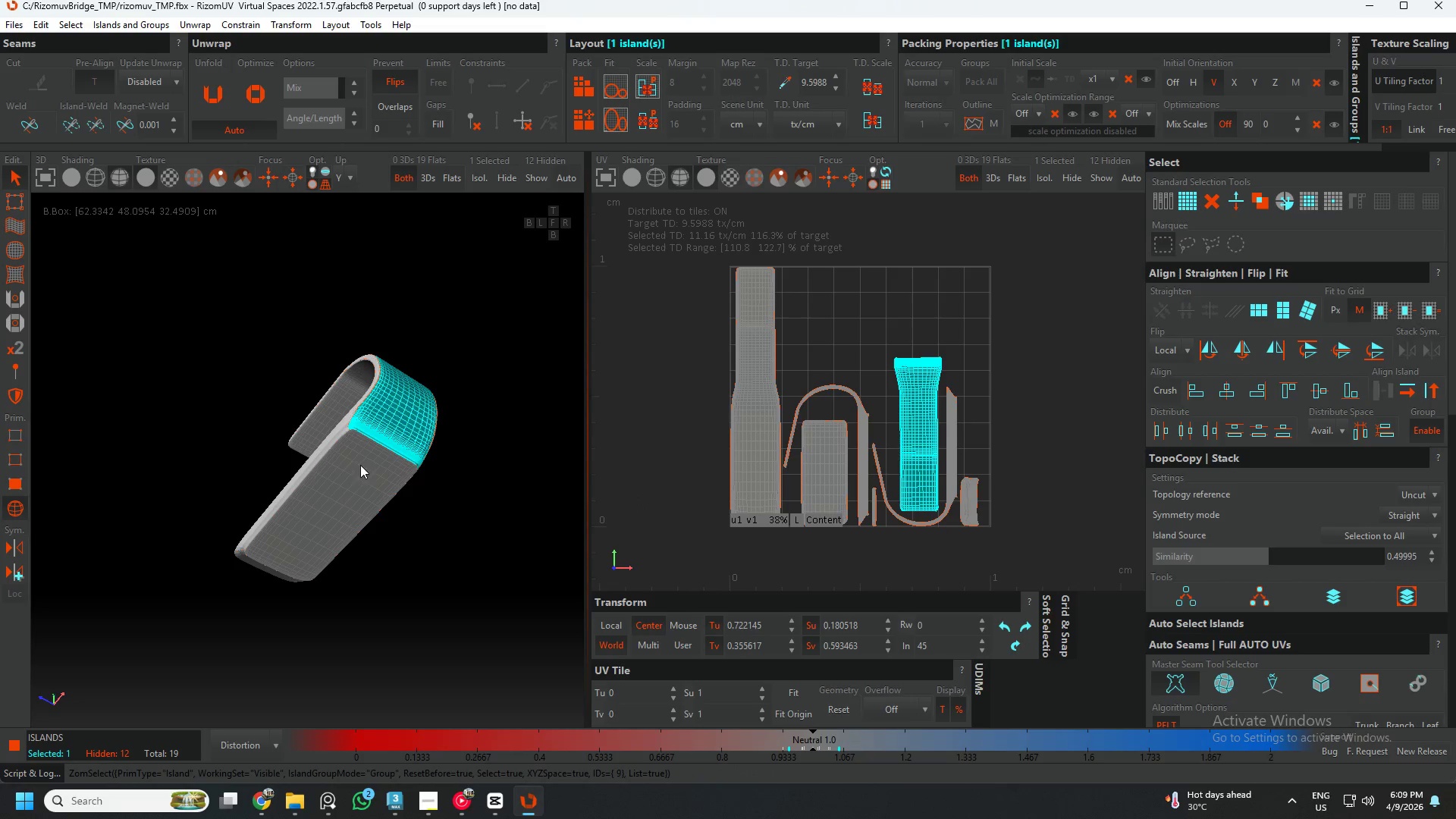 
left_click([343, 459])
 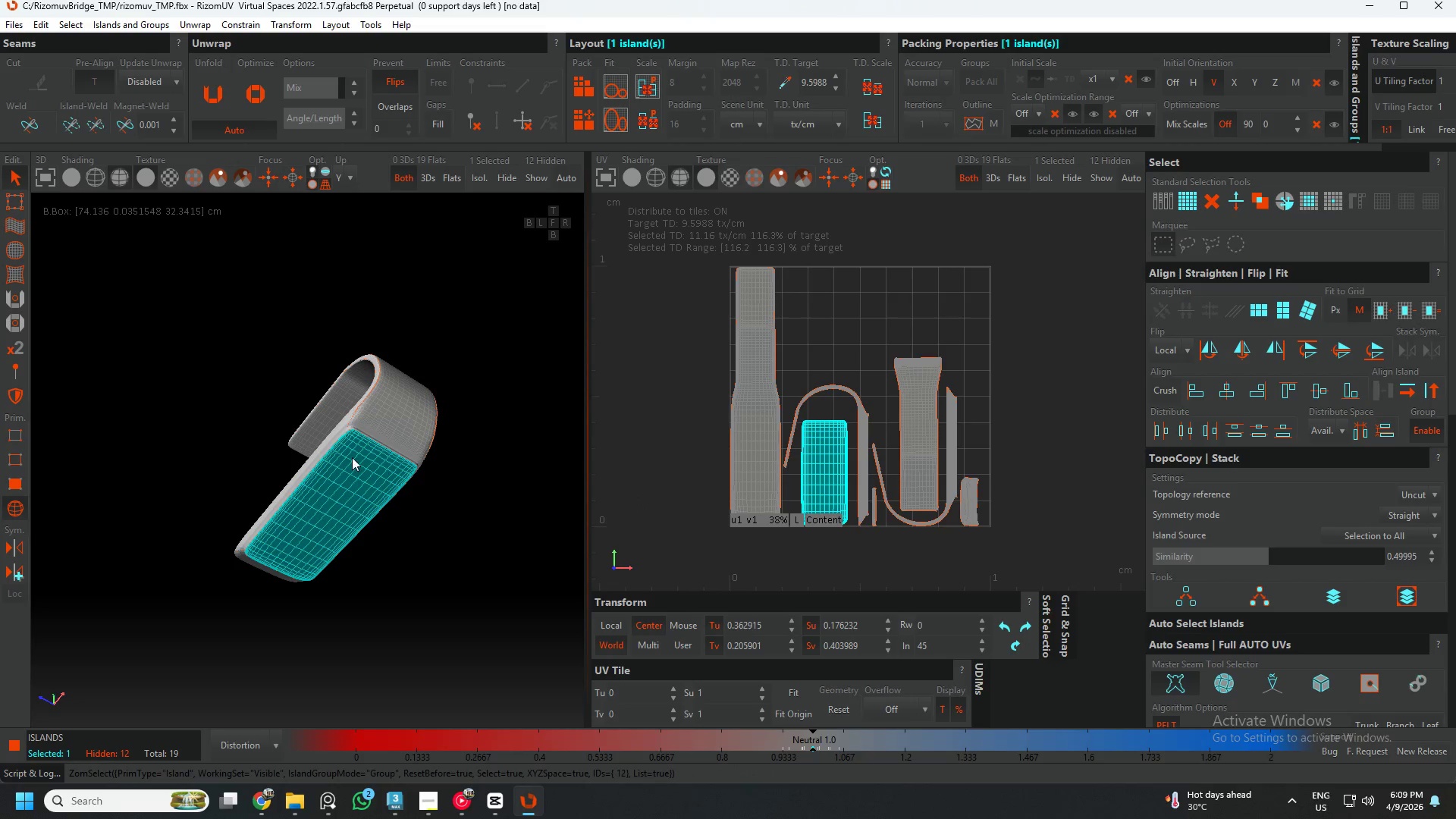 
hold_key(key=AltLeft, duration=0.84)
 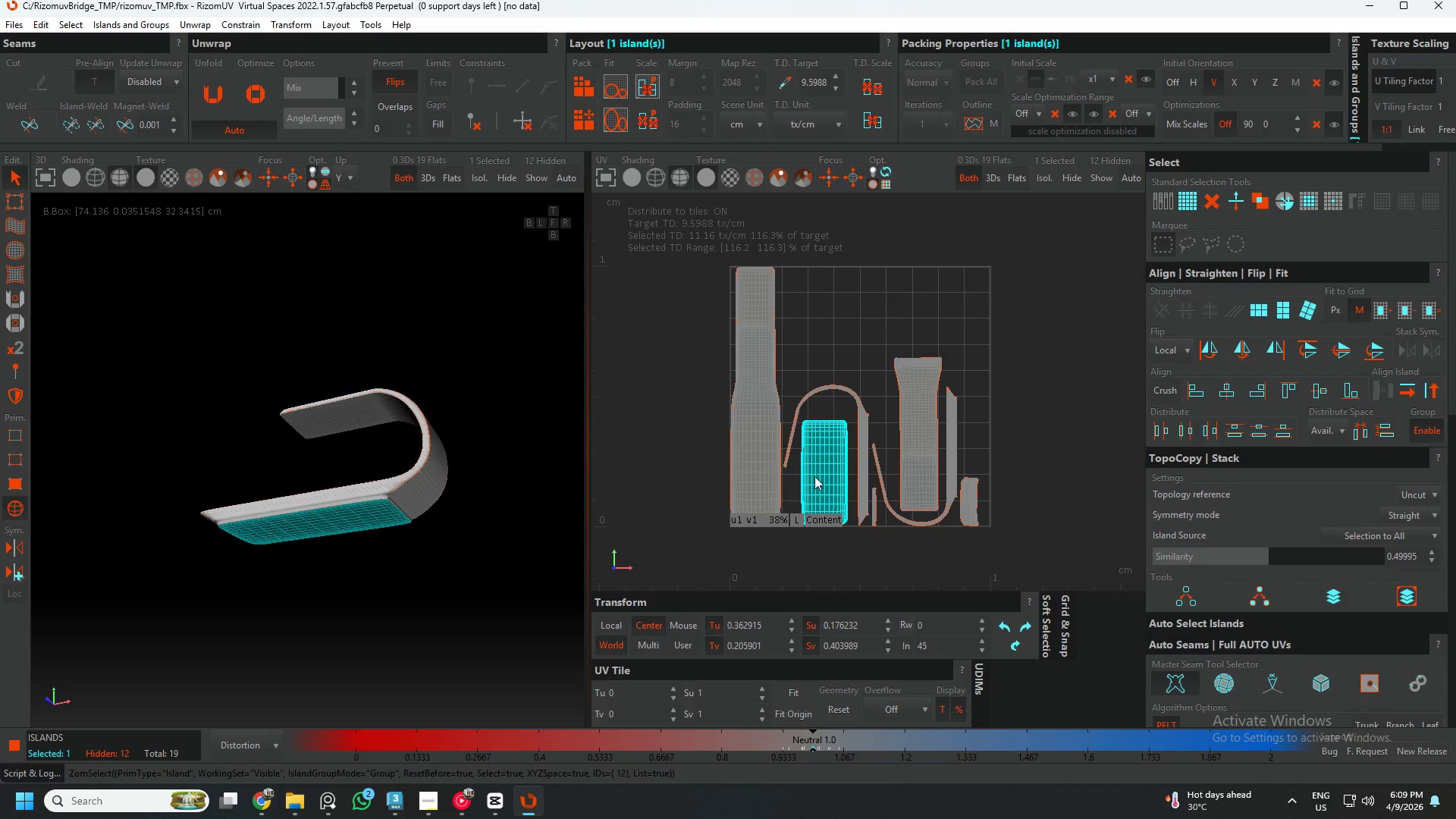 
hold_key(key=AltLeft, duration=12.05)
left_click([861, 408])
 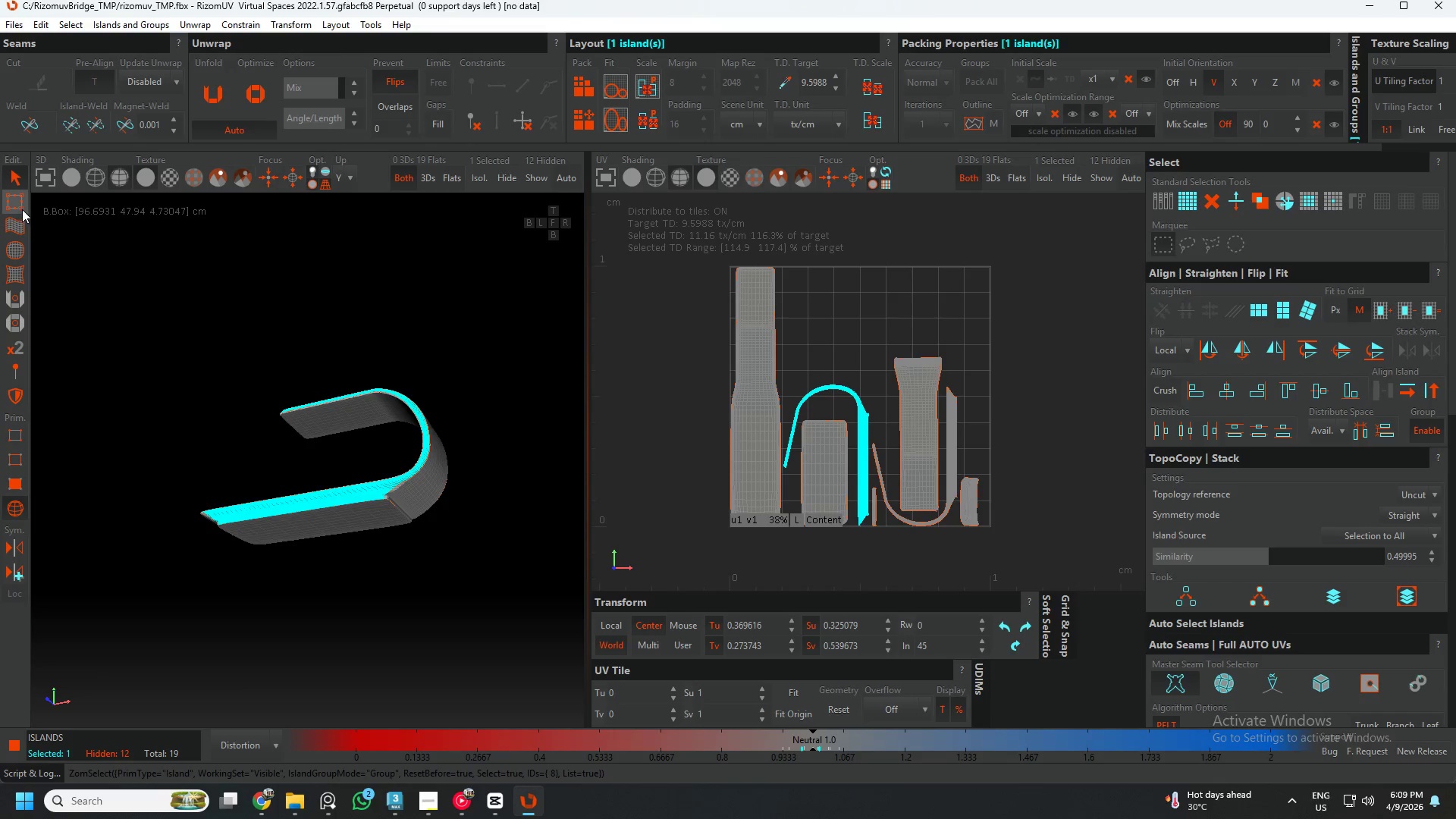 
left_click([21, 199])
 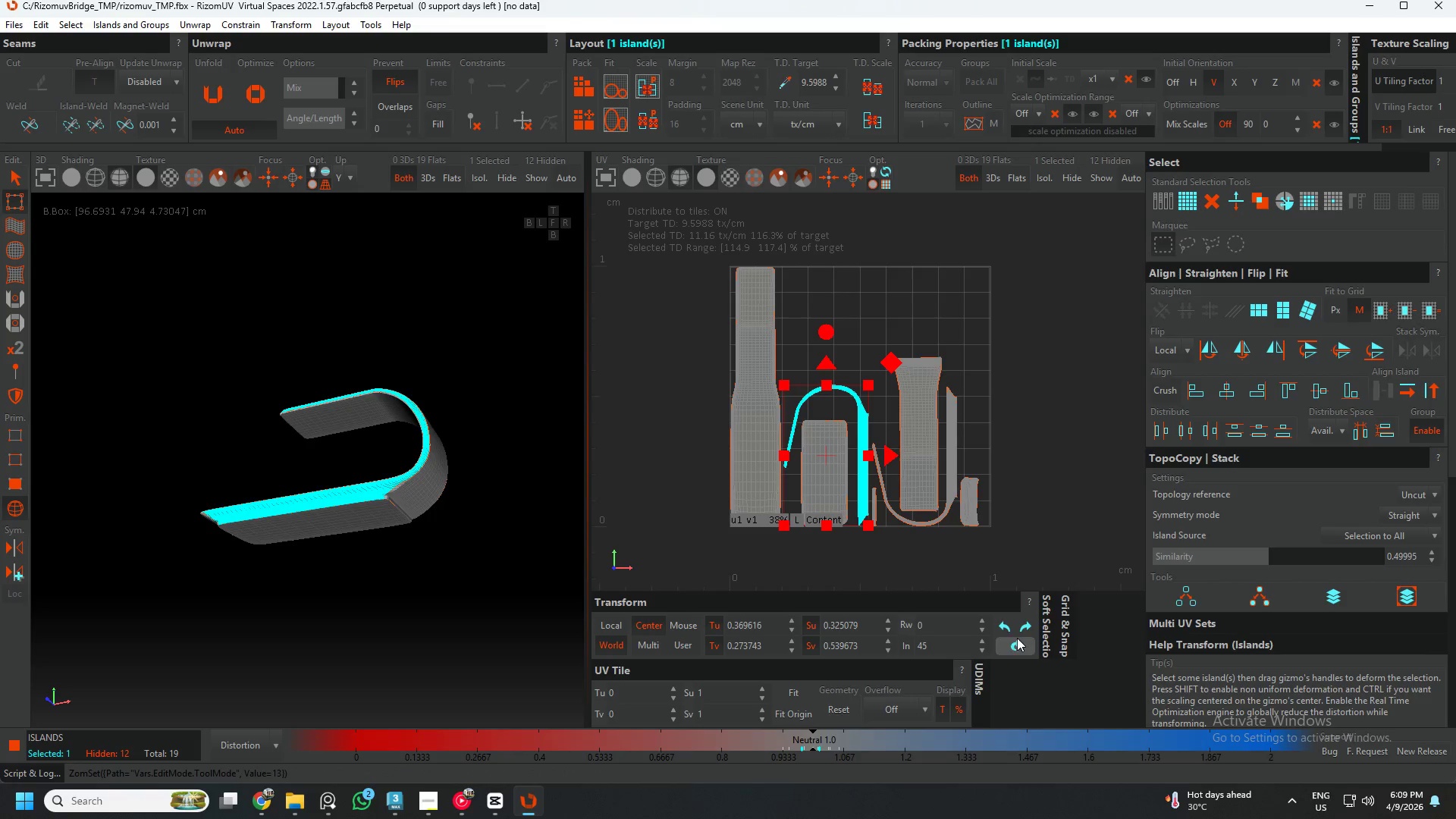 
left_click([1008, 623])
 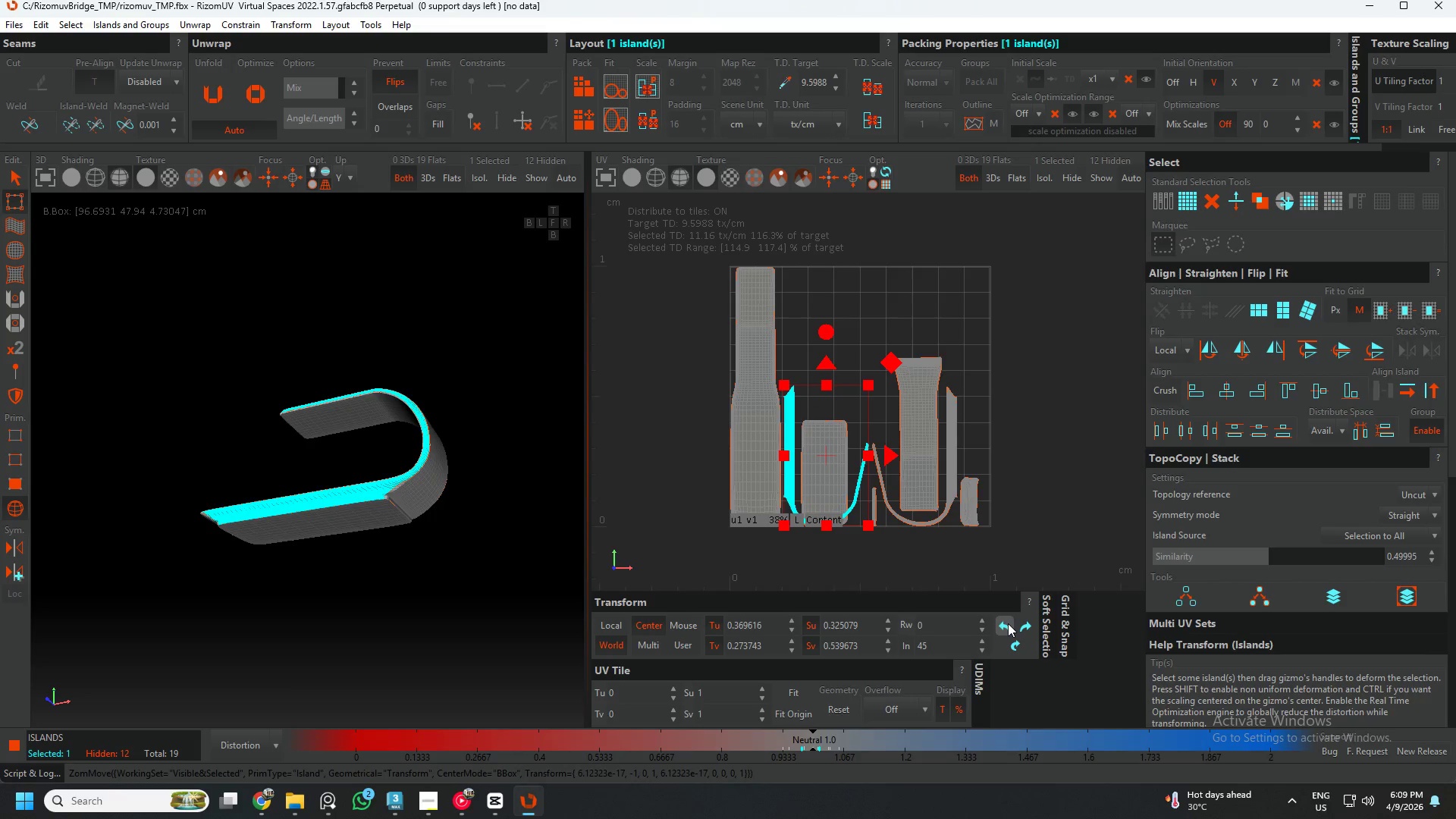 
double_click([1008, 623])
 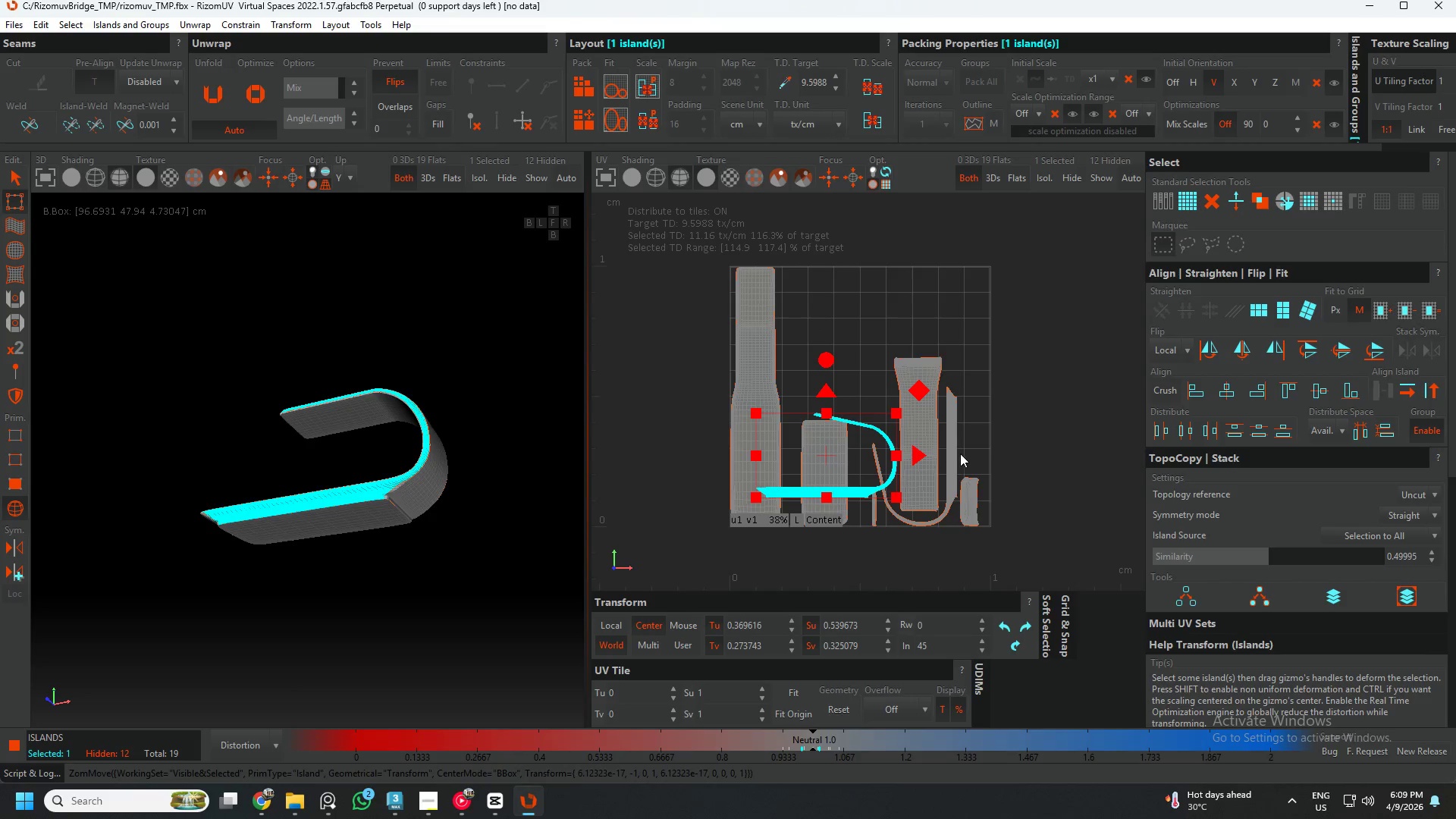 
left_click([952, 446])
 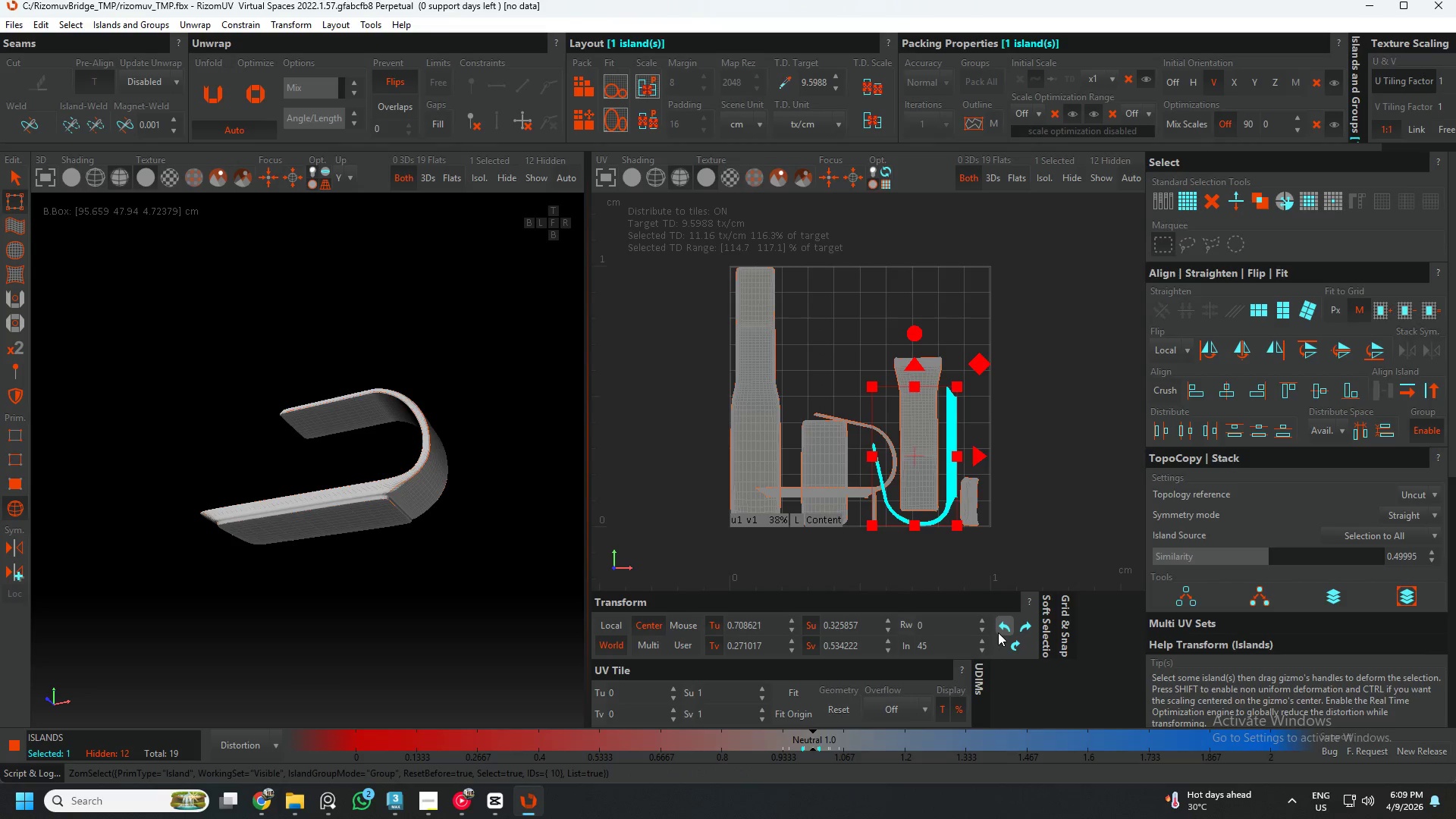 
left_click([1000, 629])
 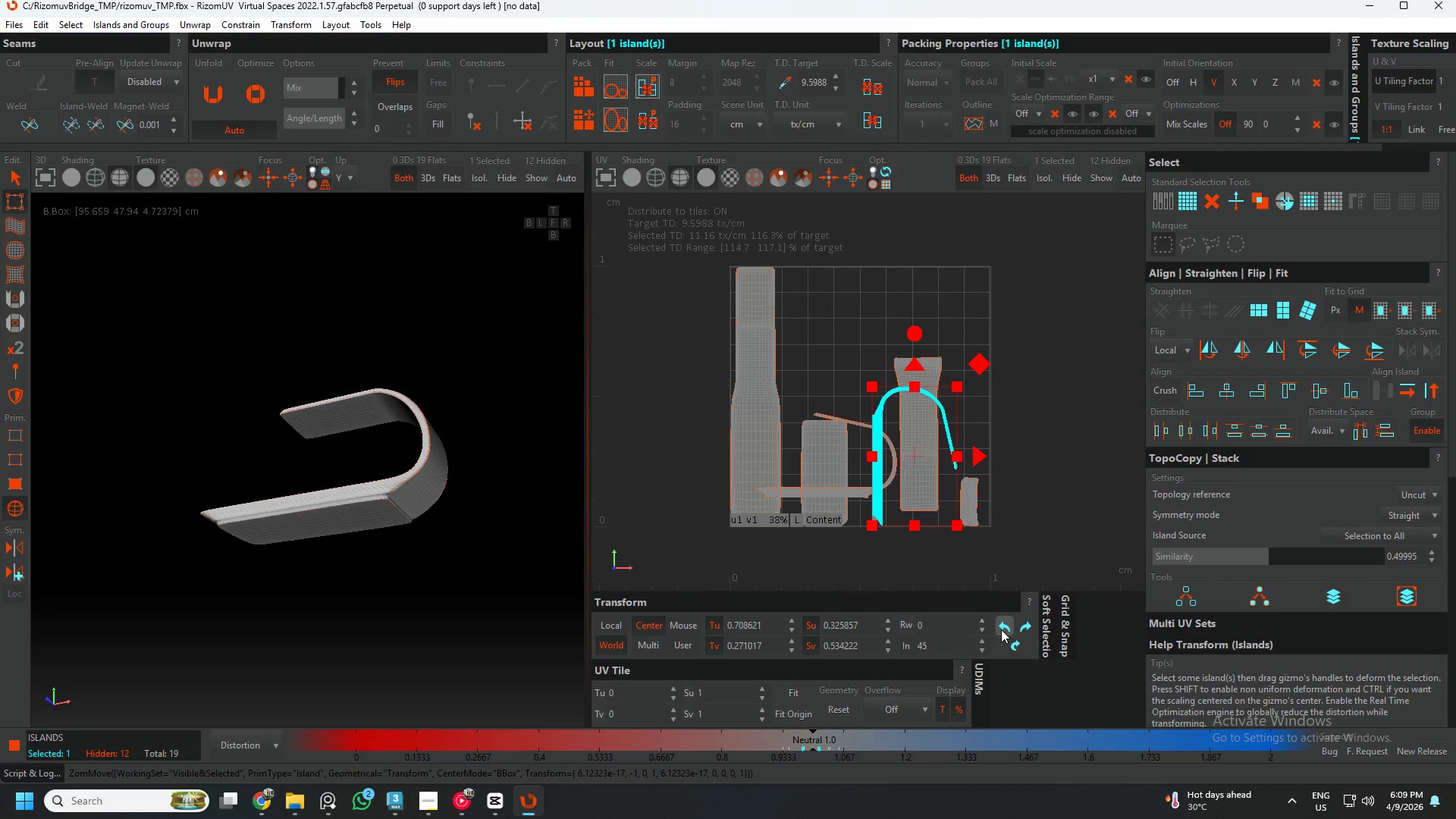 
double_click([1001, 629])
 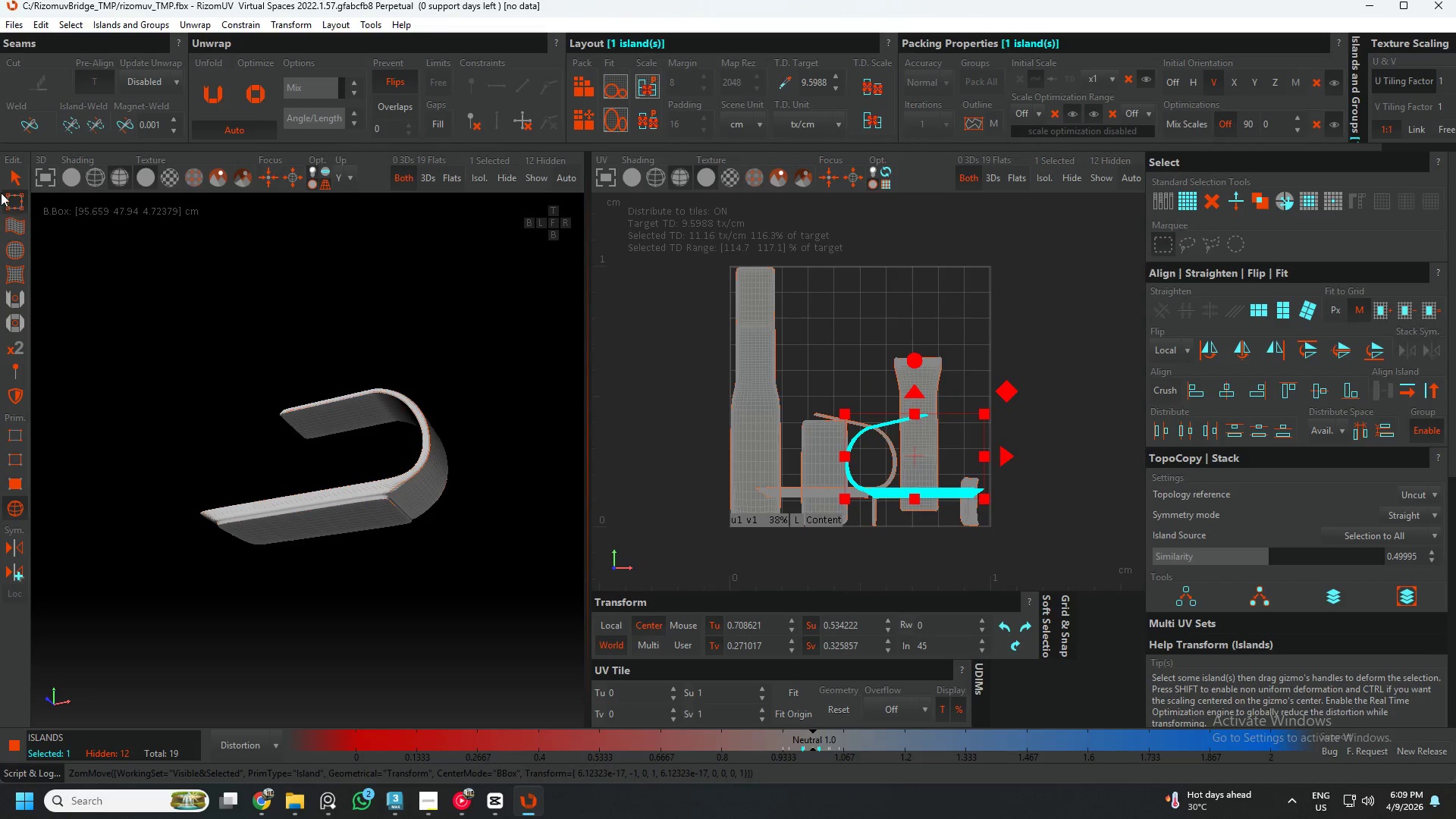 
left_click([21, 176])
 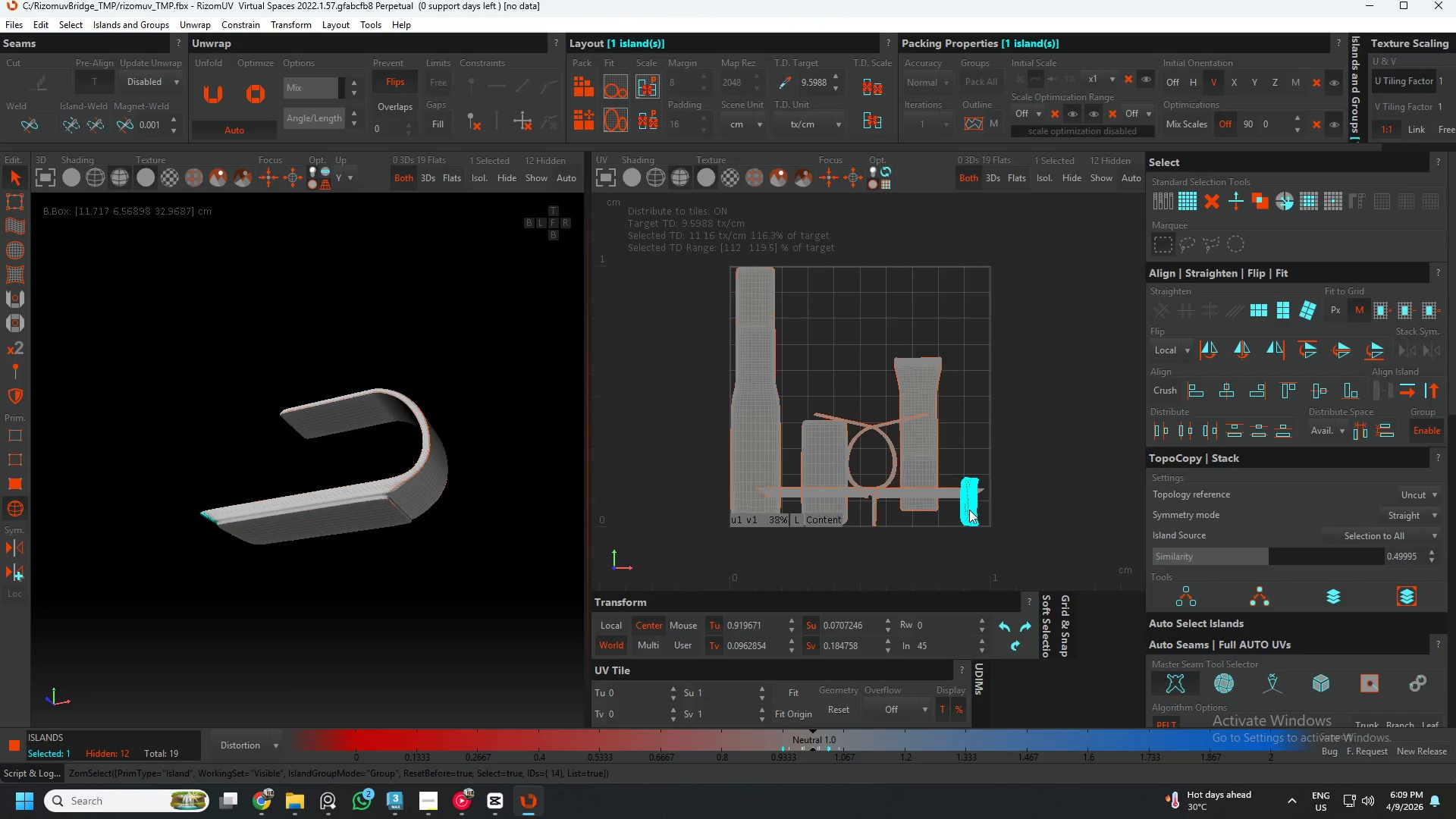 
hold_key(key=AltLeft, duration=1.25)
 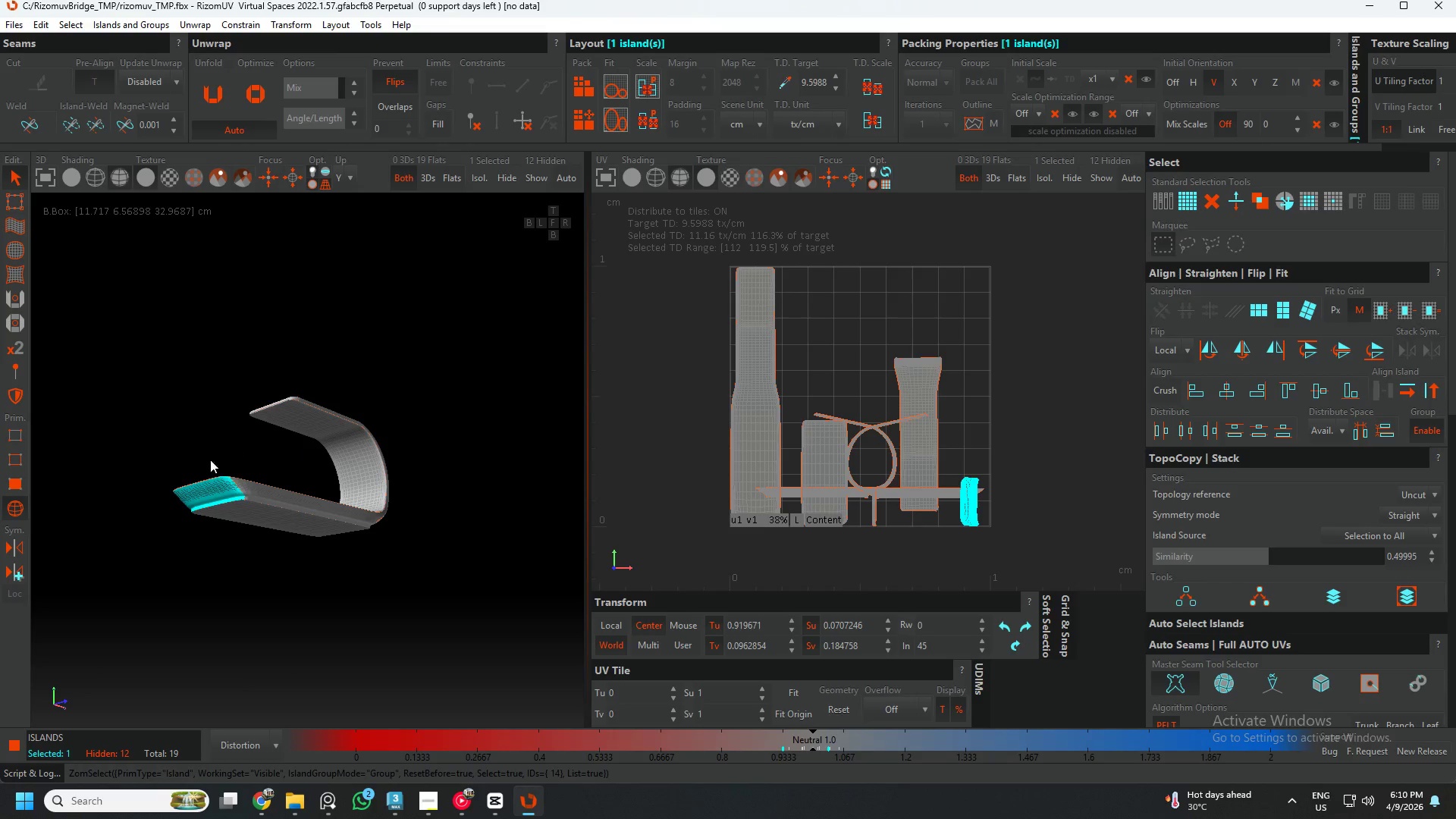 
scroll: coordinate [284, 498], scroll_direction: up, amount: 5.0
 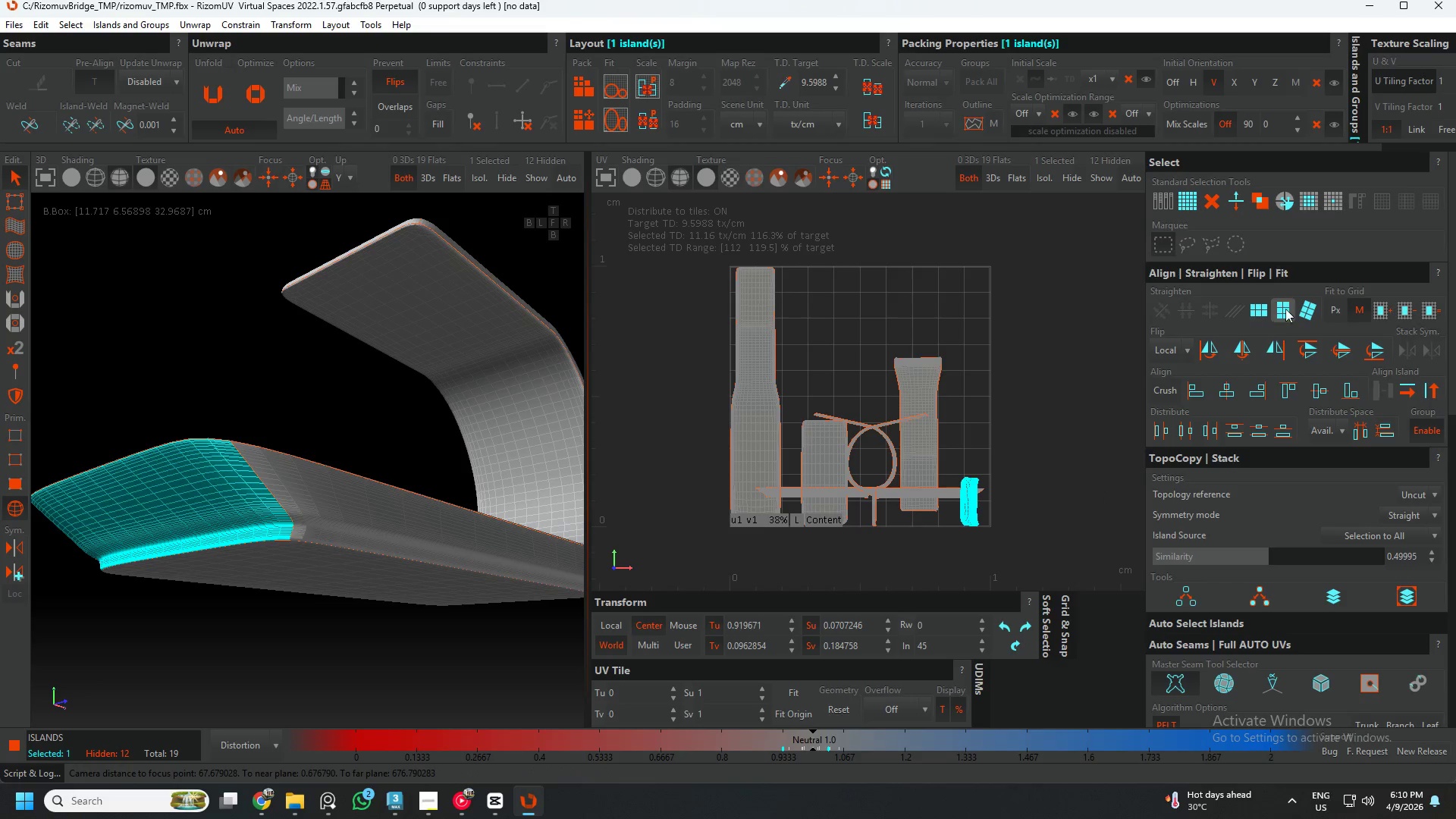 
left_click([1291, 306])
 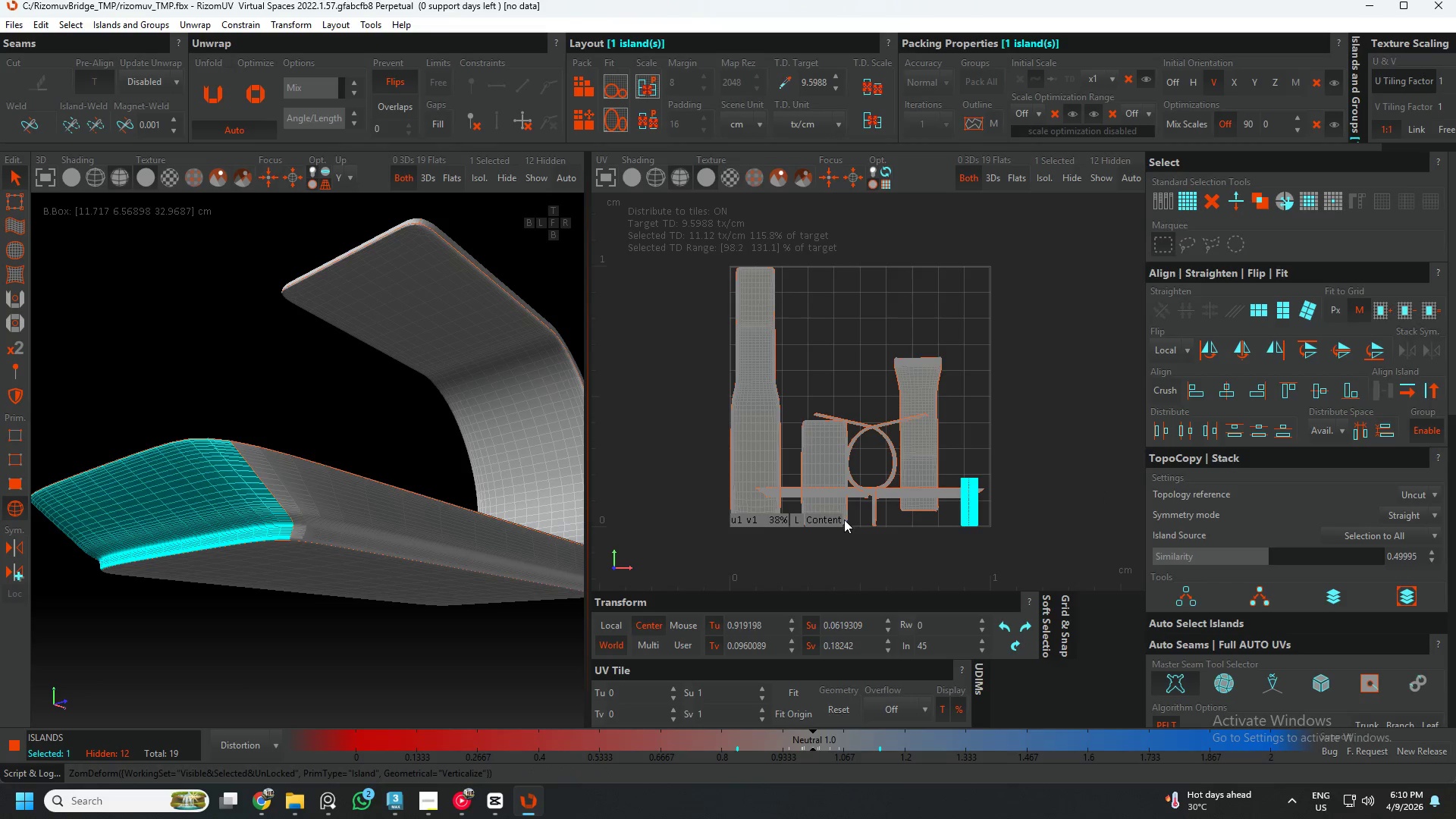 
left_click([893, 486])
 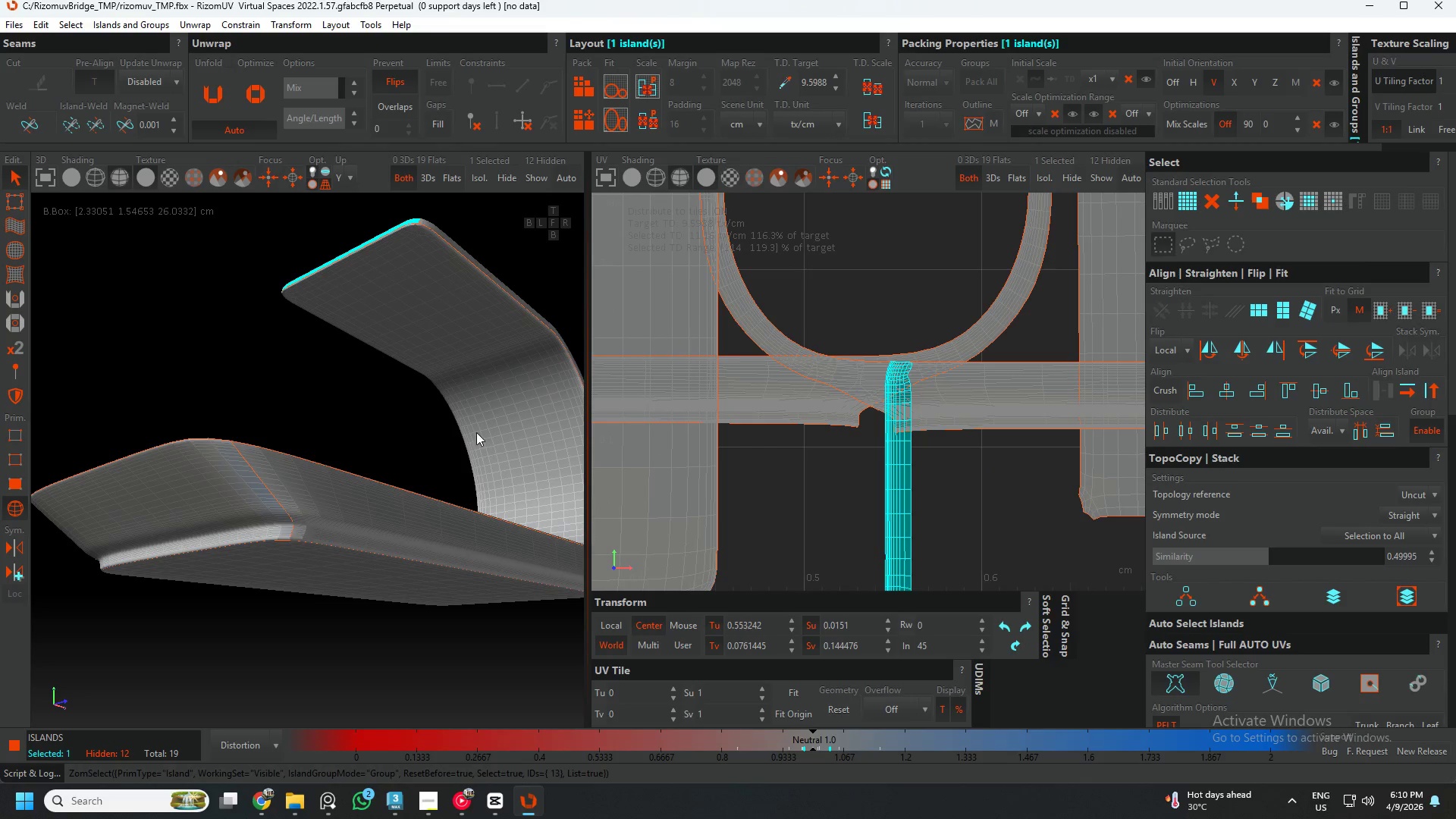 
scroll: coordinate [876, 508], scroll_direction: up, amount: 4.0
 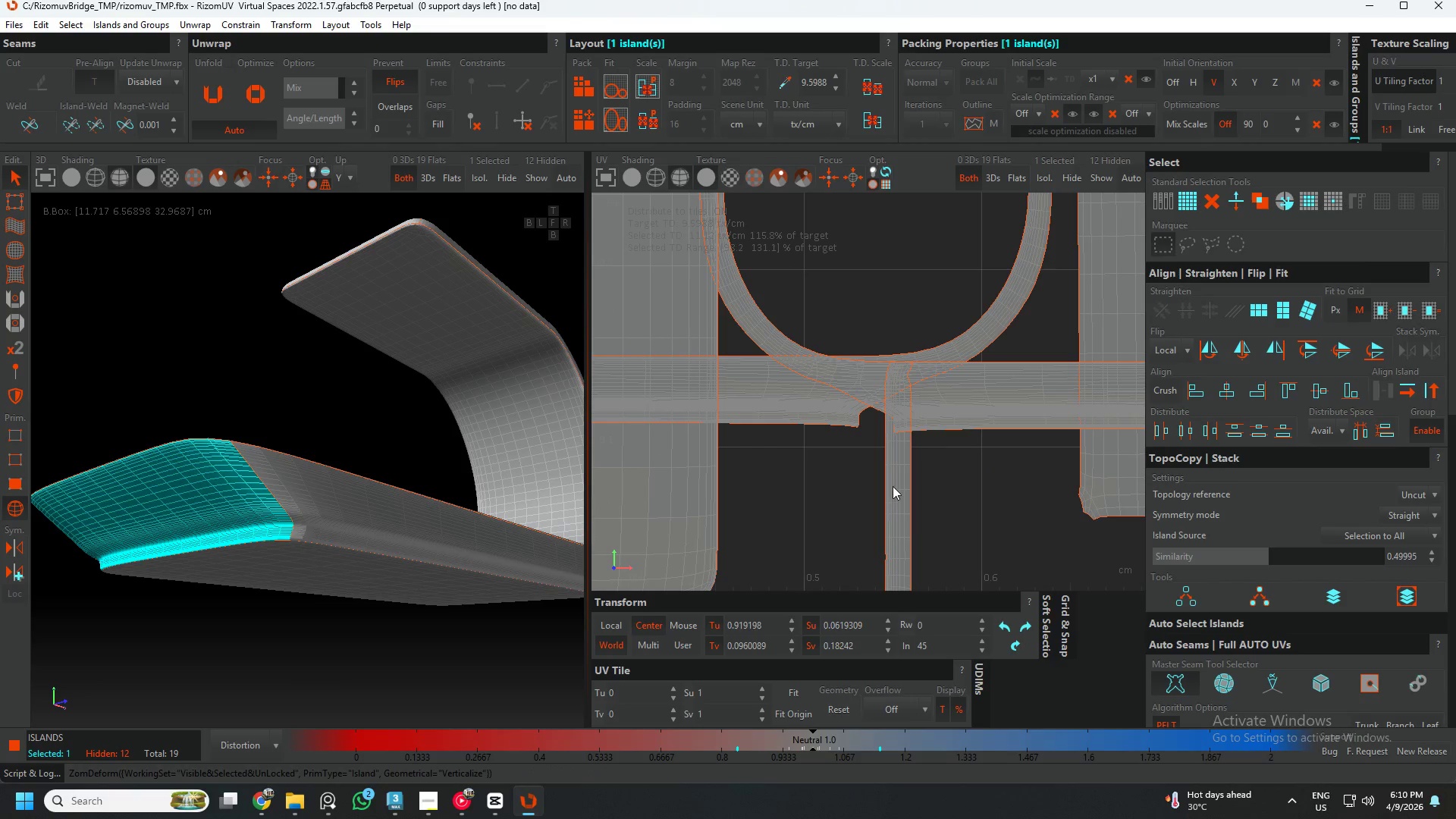 
hold_key(key=AltLeft, duration=0.48)
 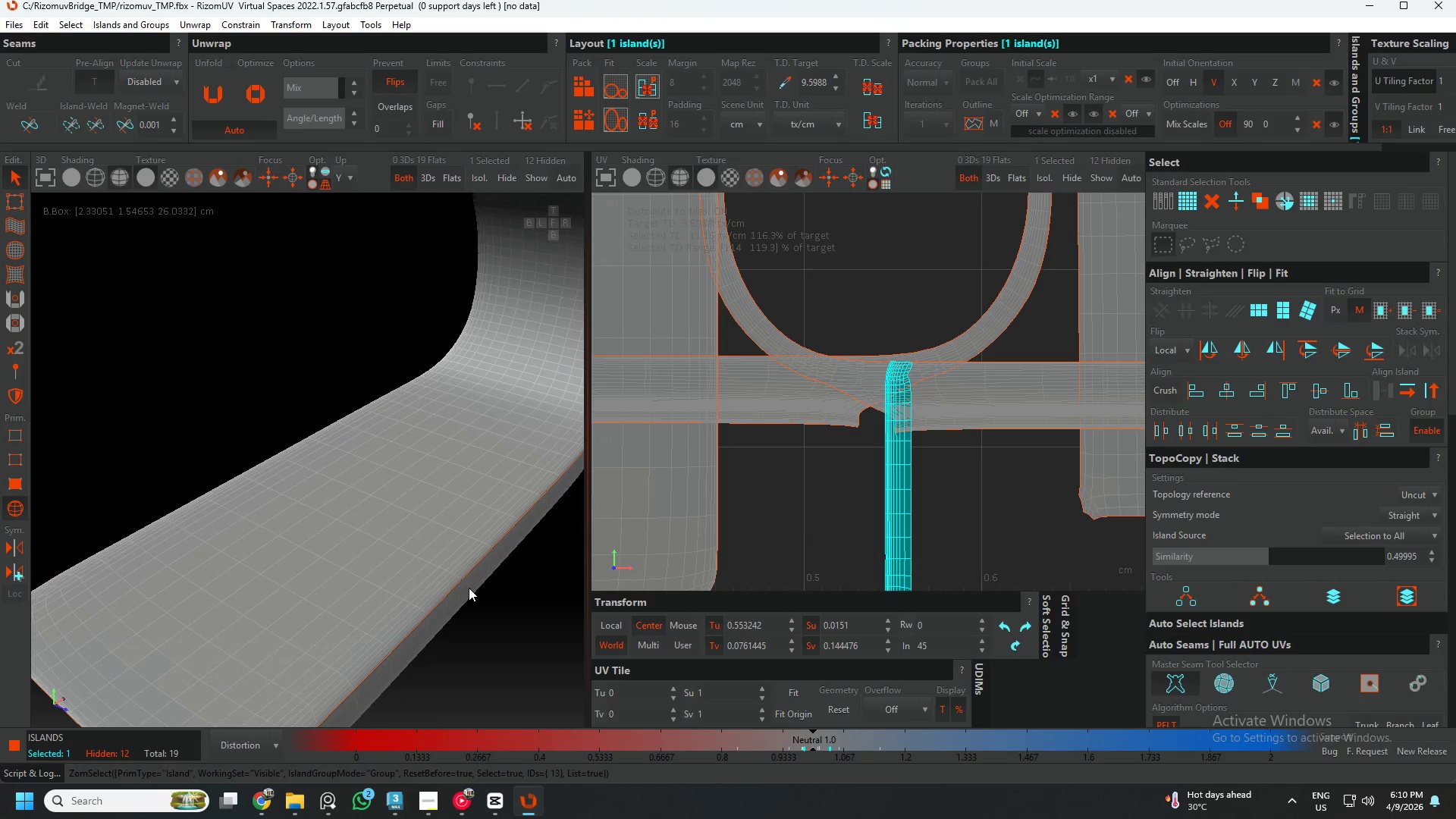 
scroll: coordinate [475, 435], scroll_direction: down, amount: 7.0
 